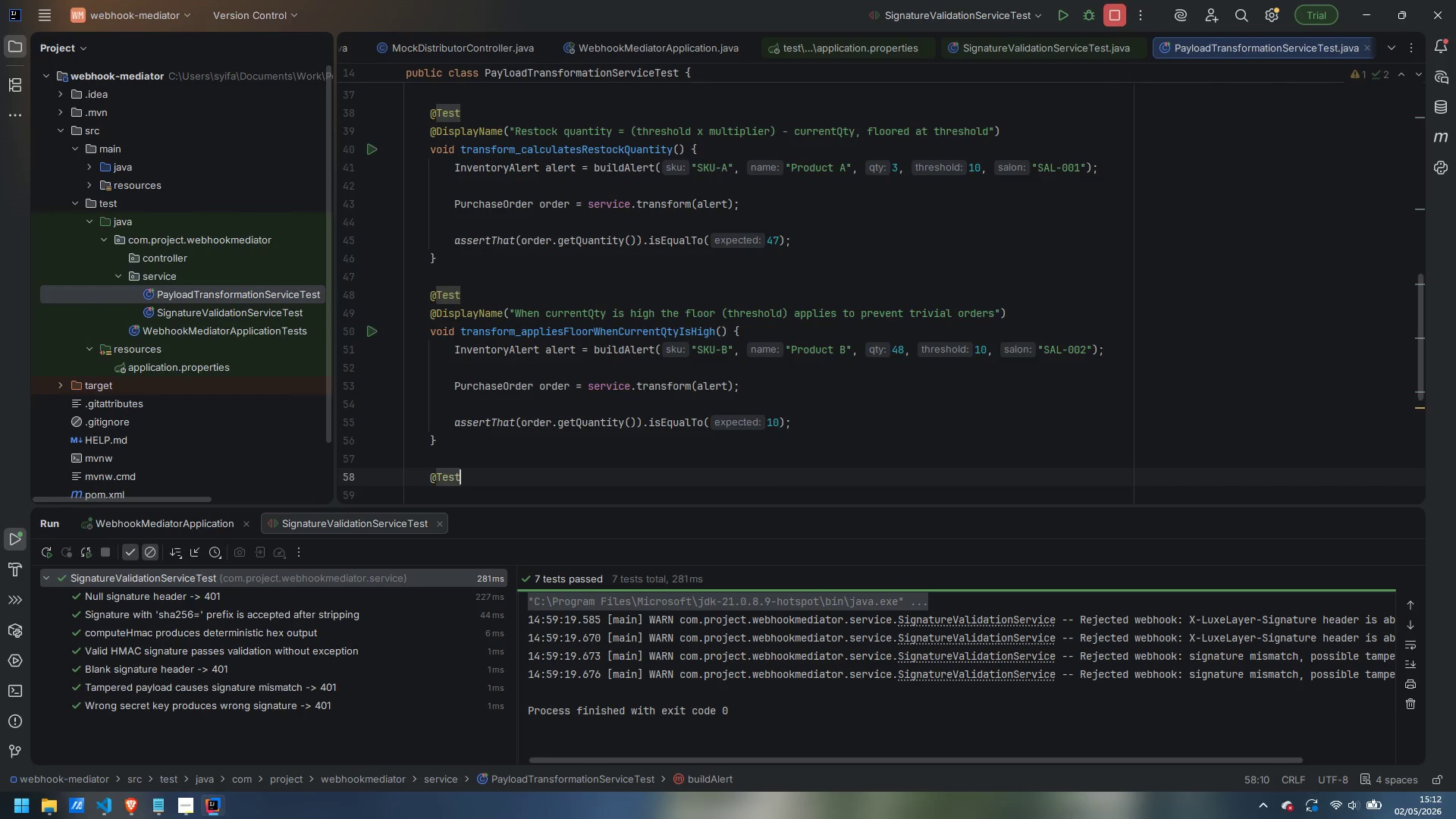 
key(Enter)
 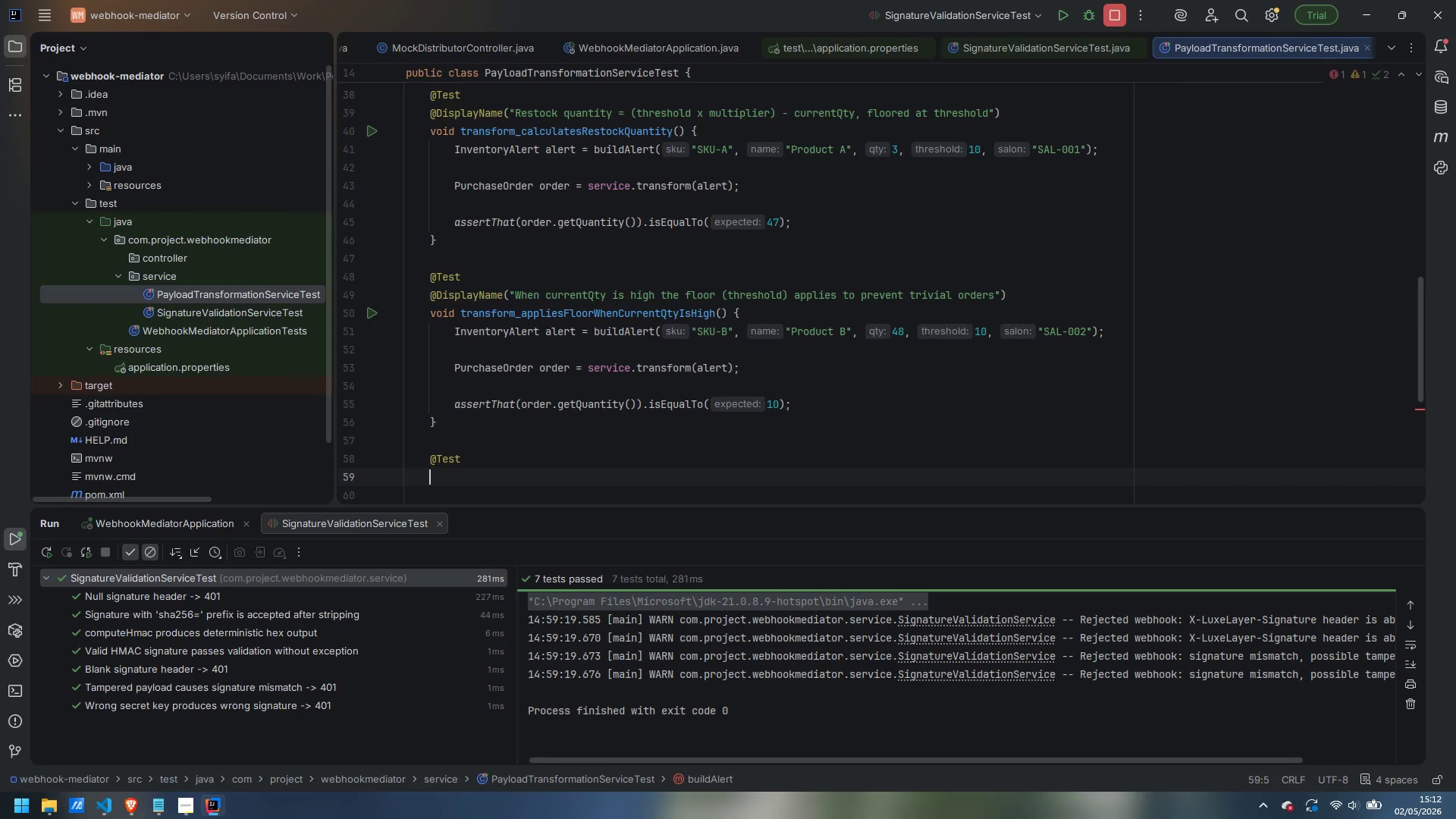 
type(@Dius)
key(Backspace)
key(Backspace)
type(splayName("Priority is STANDARS)
key(Backspace)
type(D when stock > half the threshold)
 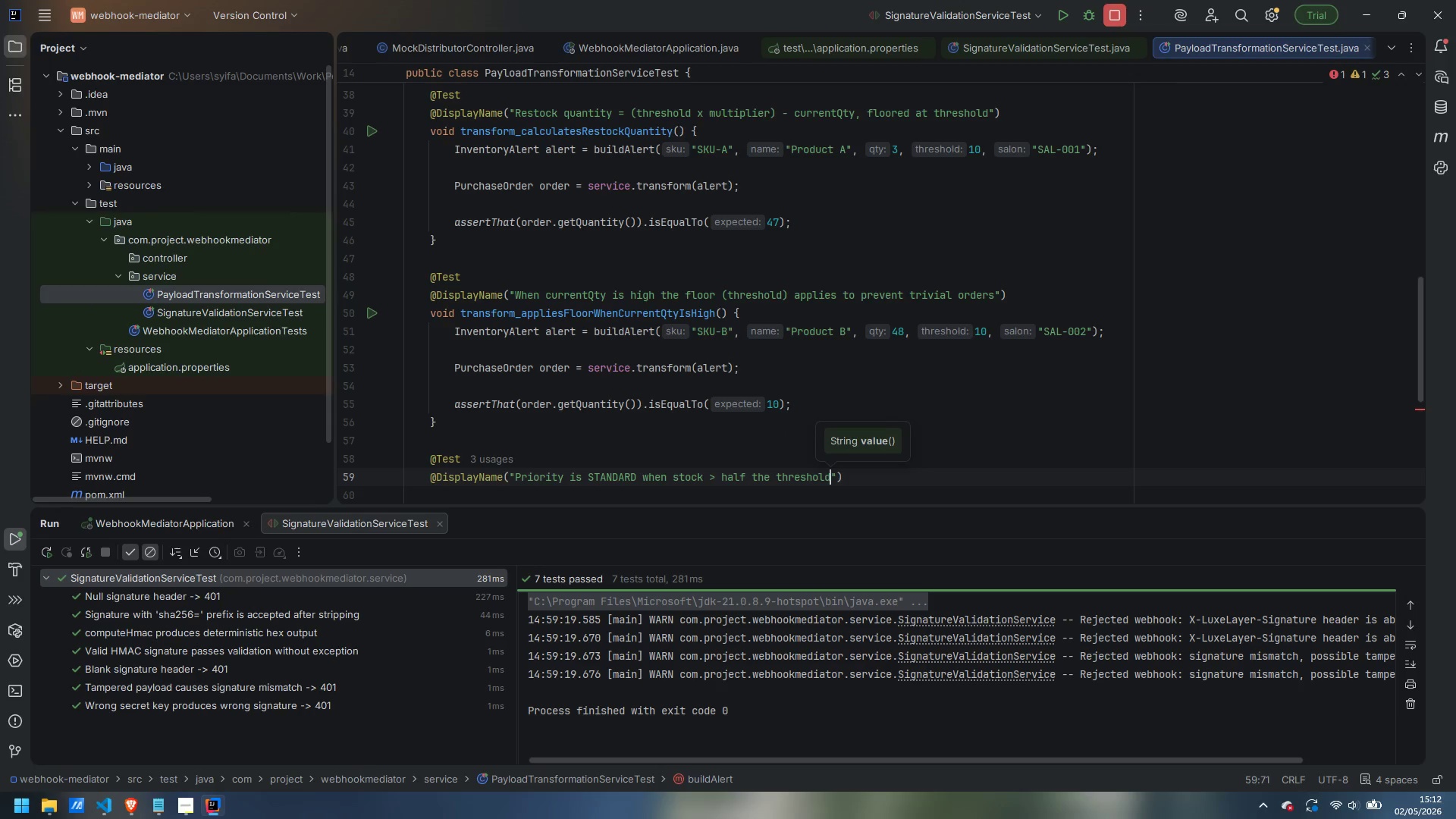 
key(ArrowRight)
 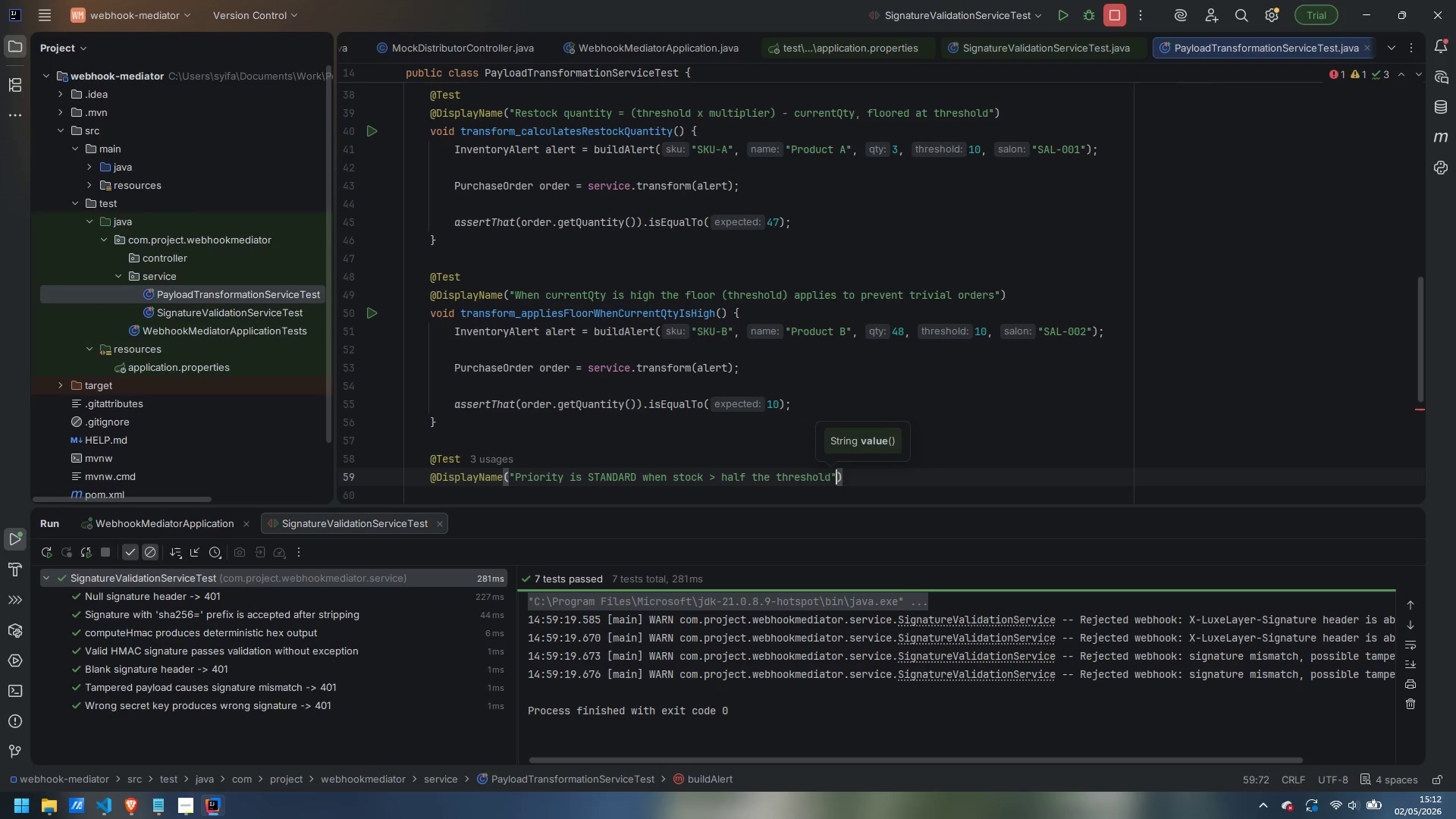 
key(ArrowRight)
 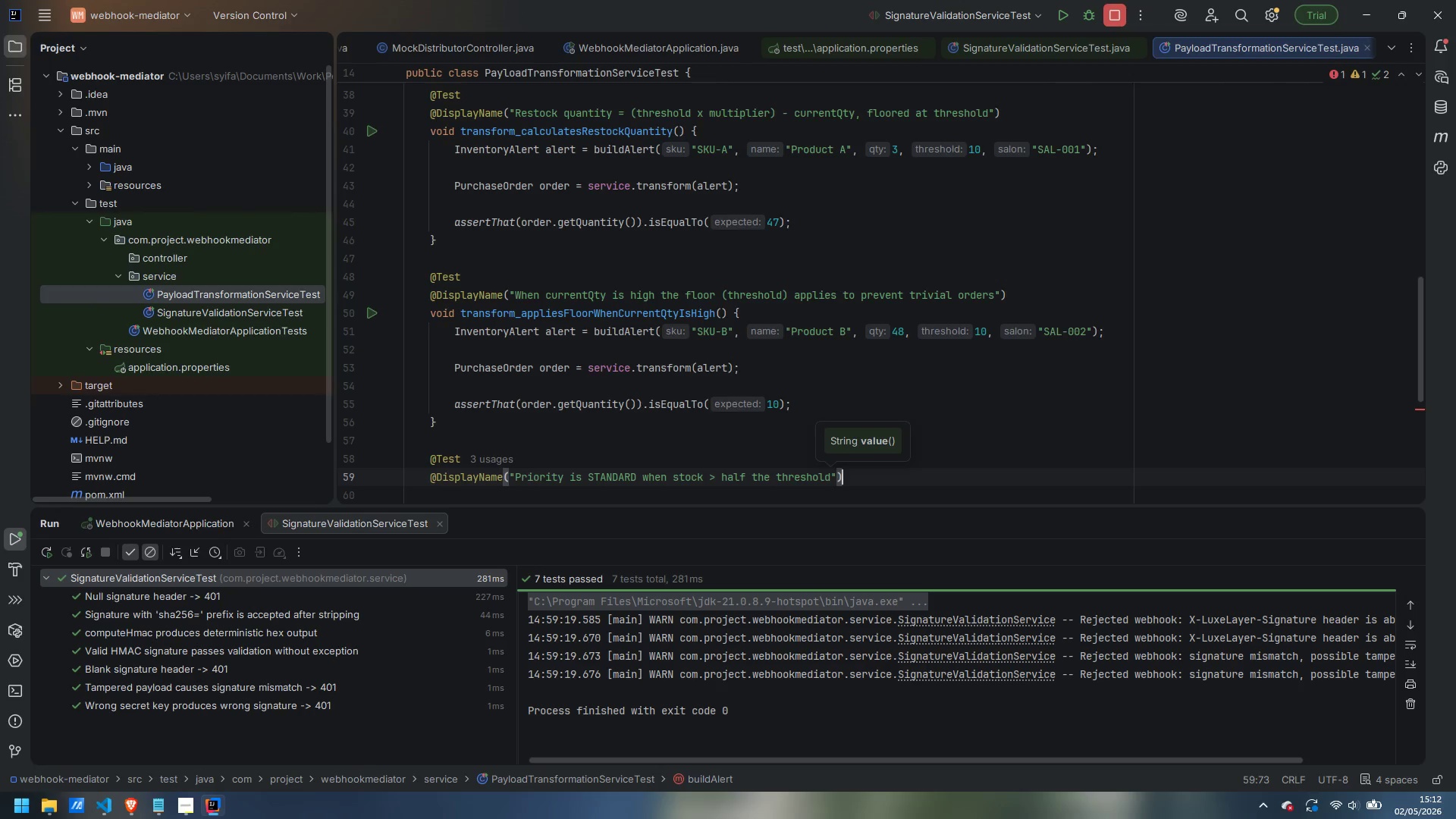 
key(Enter)
 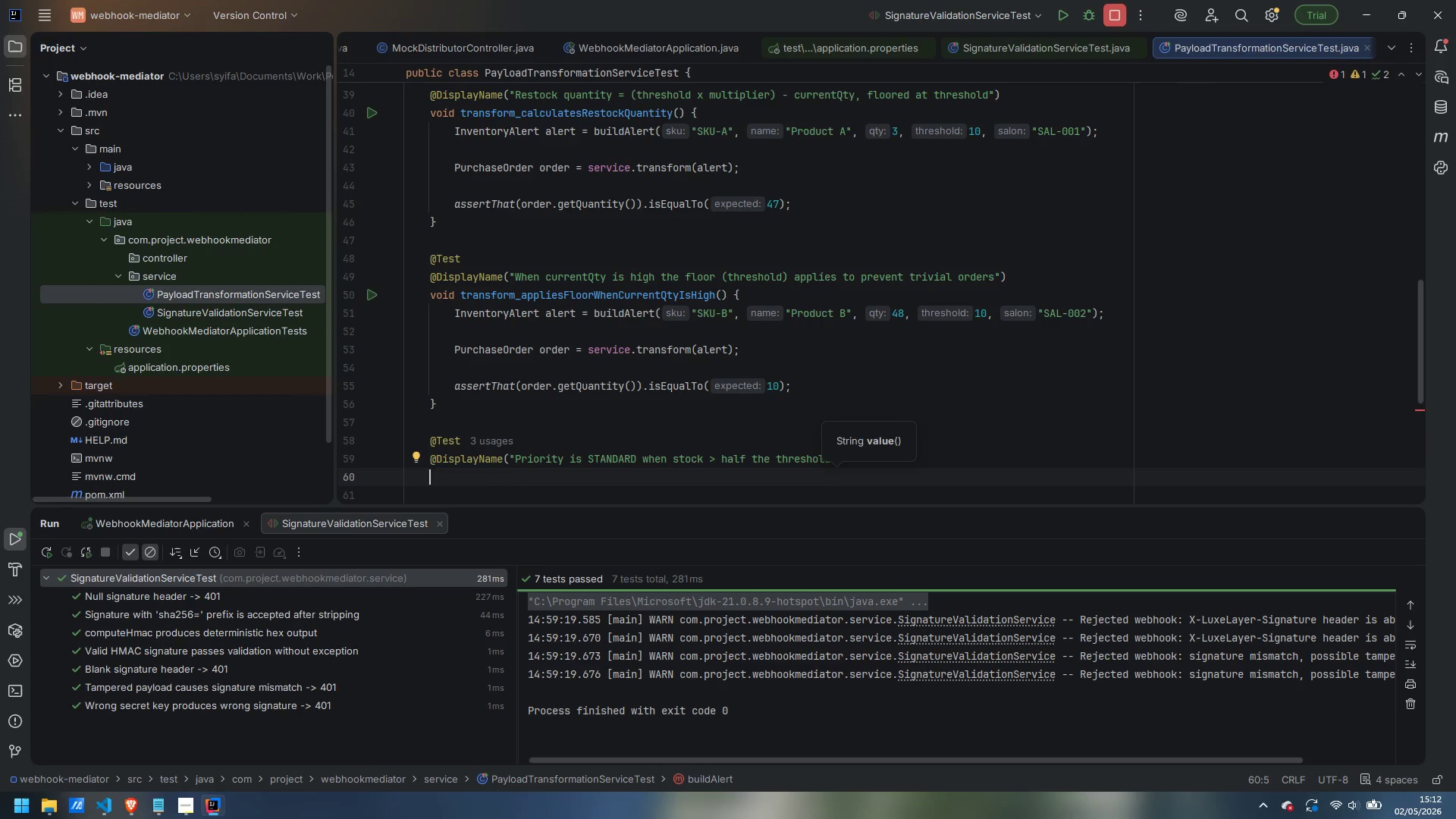 
type(void transform_standardPriorityForModerateDepletion() {)
 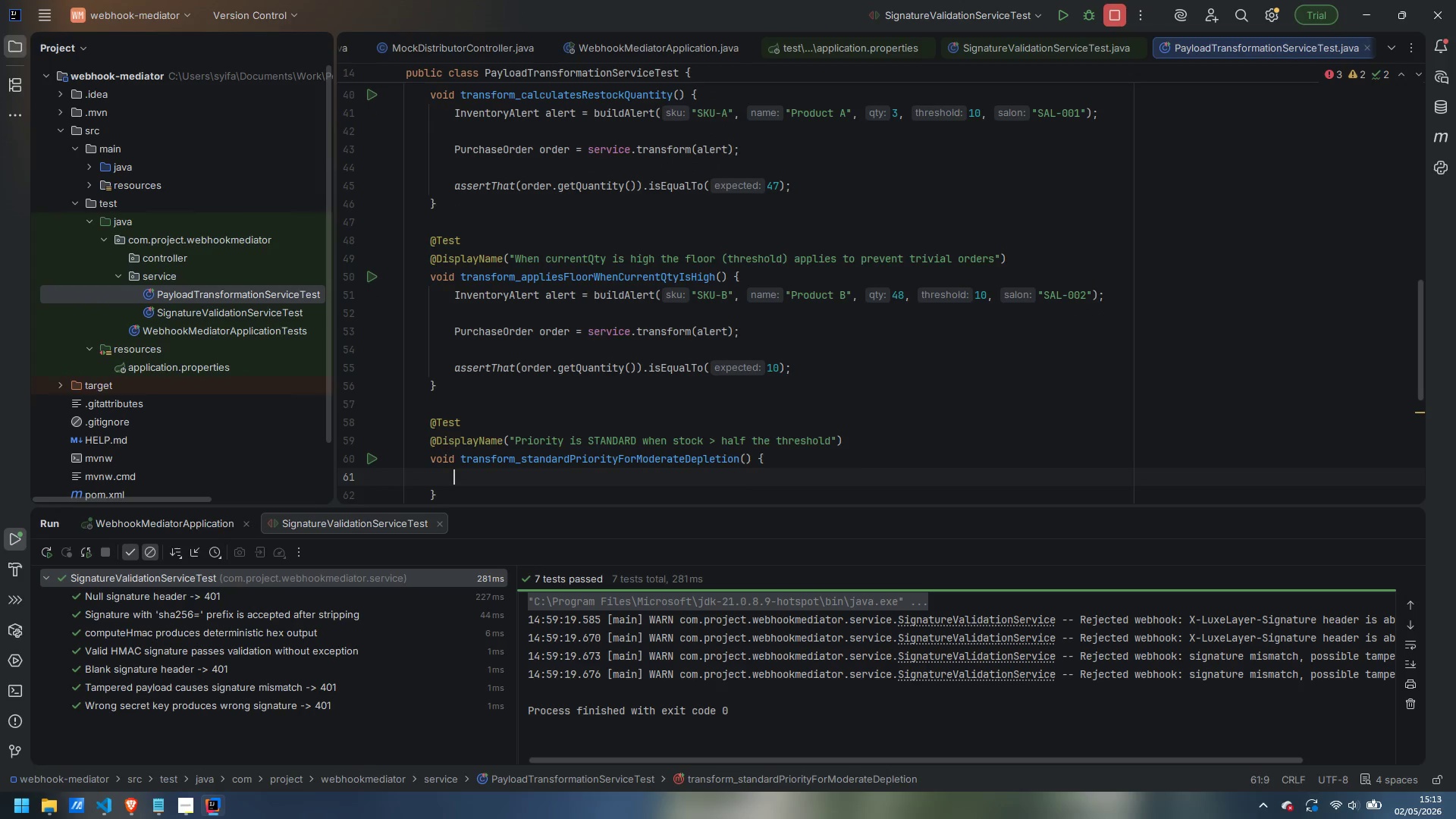 
 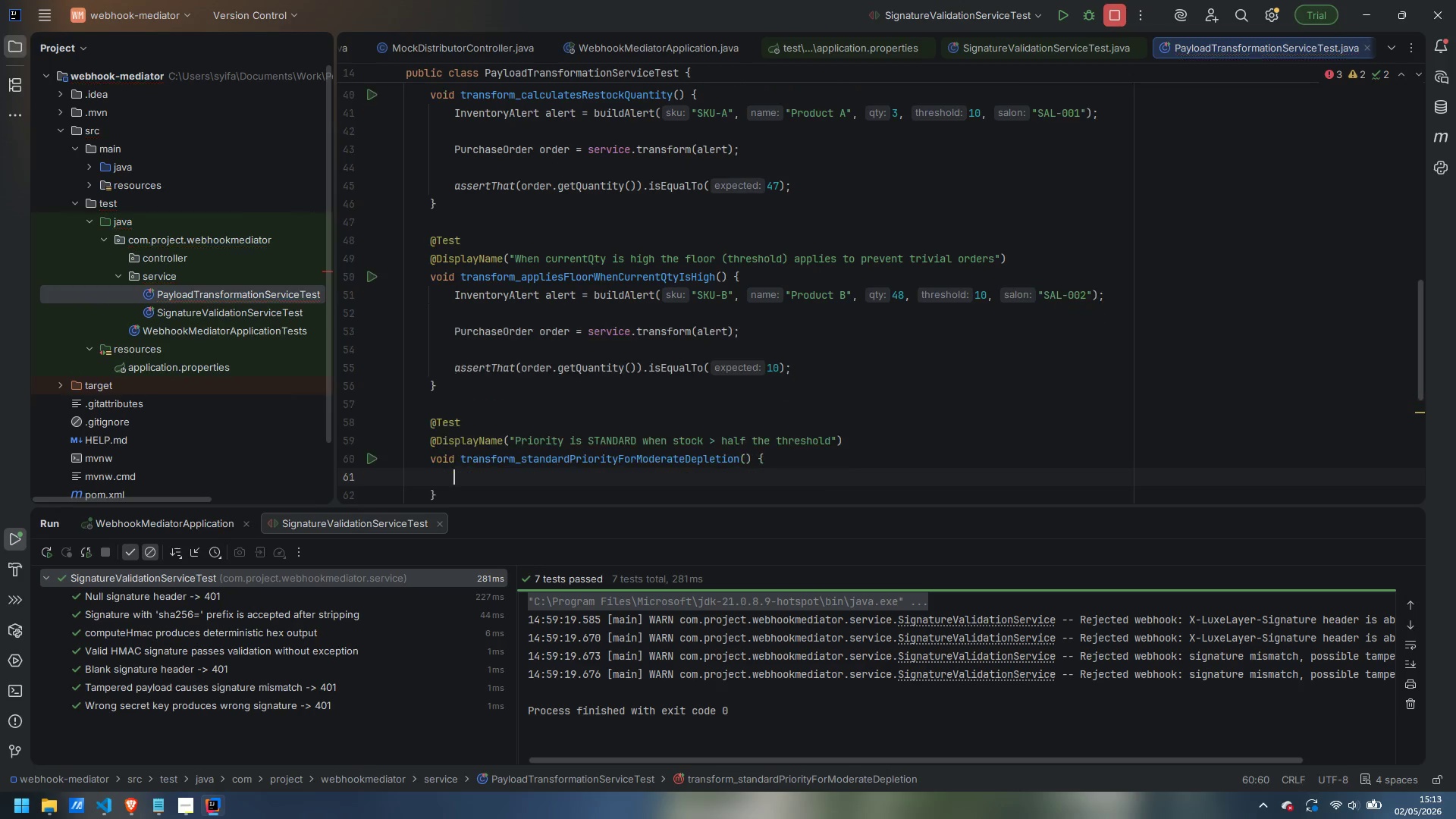 
key(Enter)
 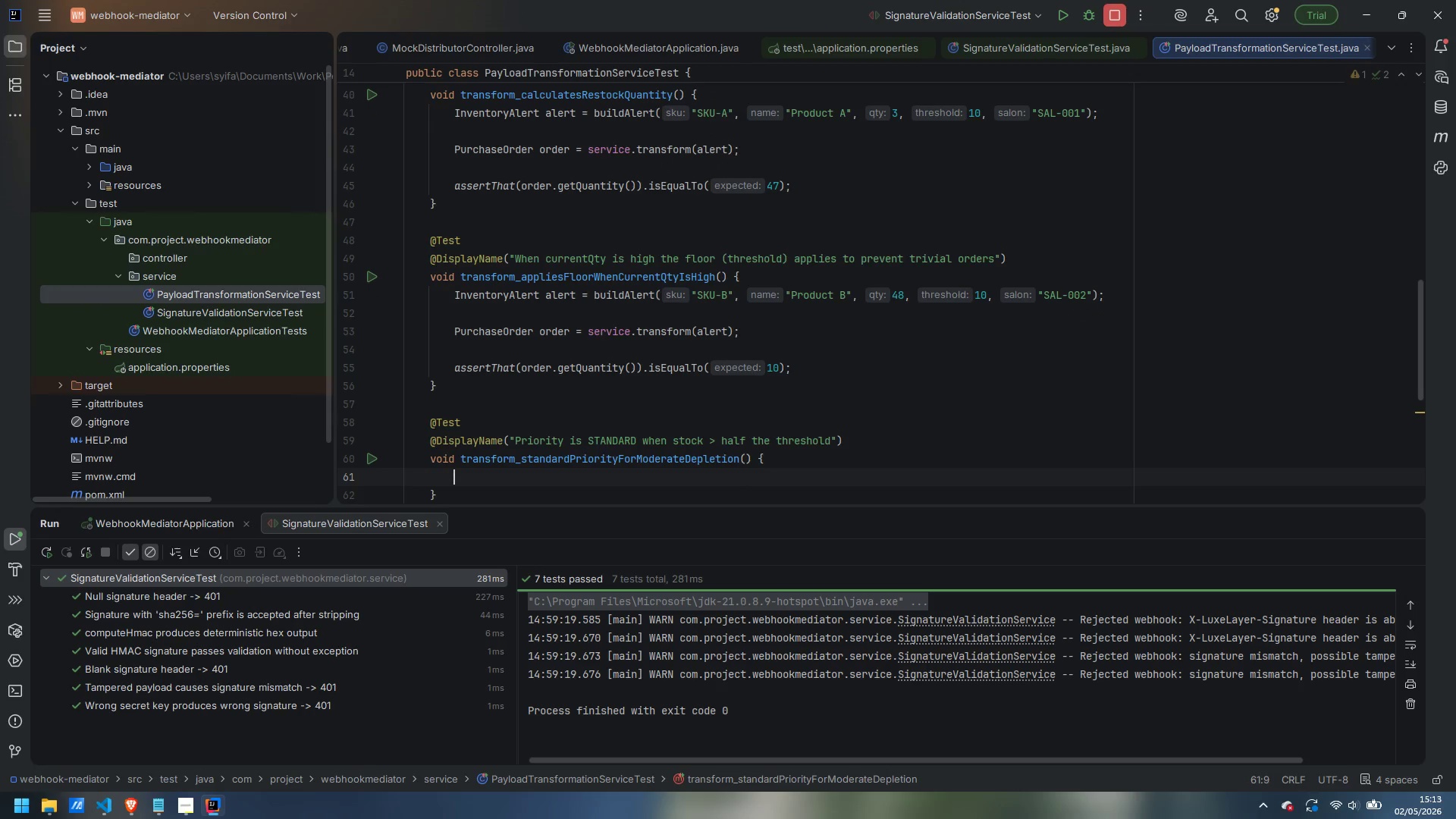 
type(InventoryAlert alert = buildAlert("SKU-C)
 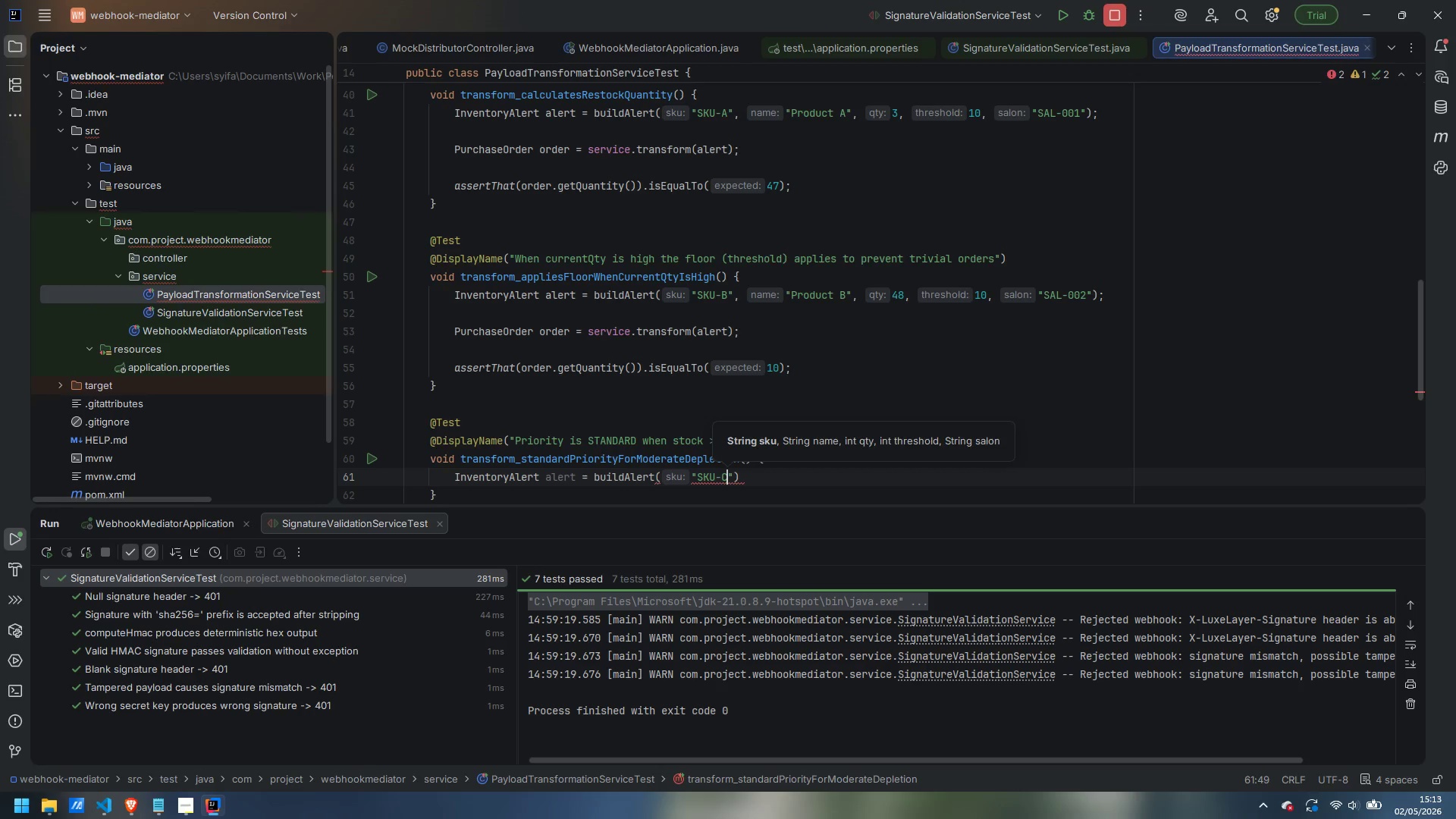 
key(ArrowRight)
 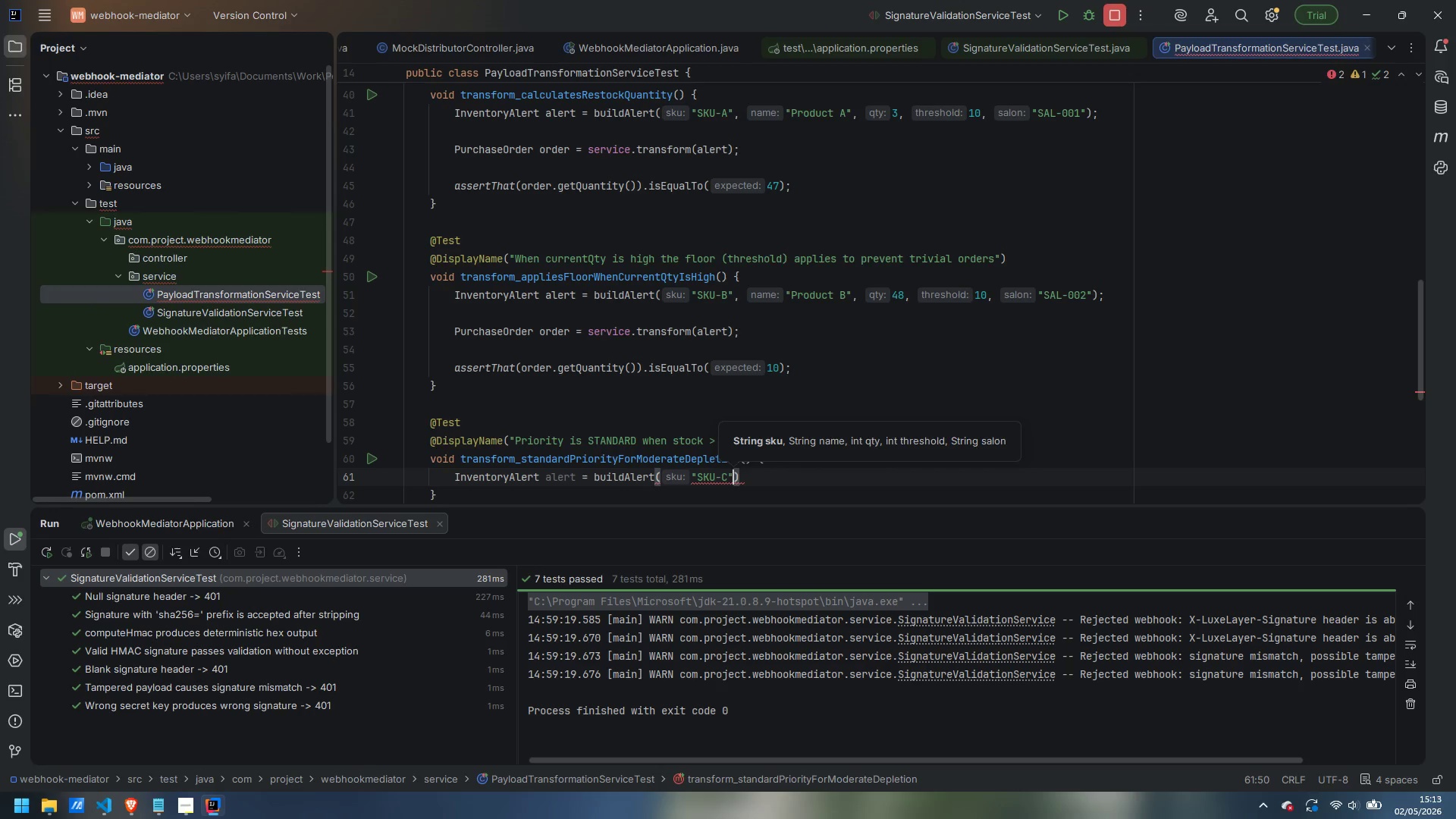 
type(, "Product C)
 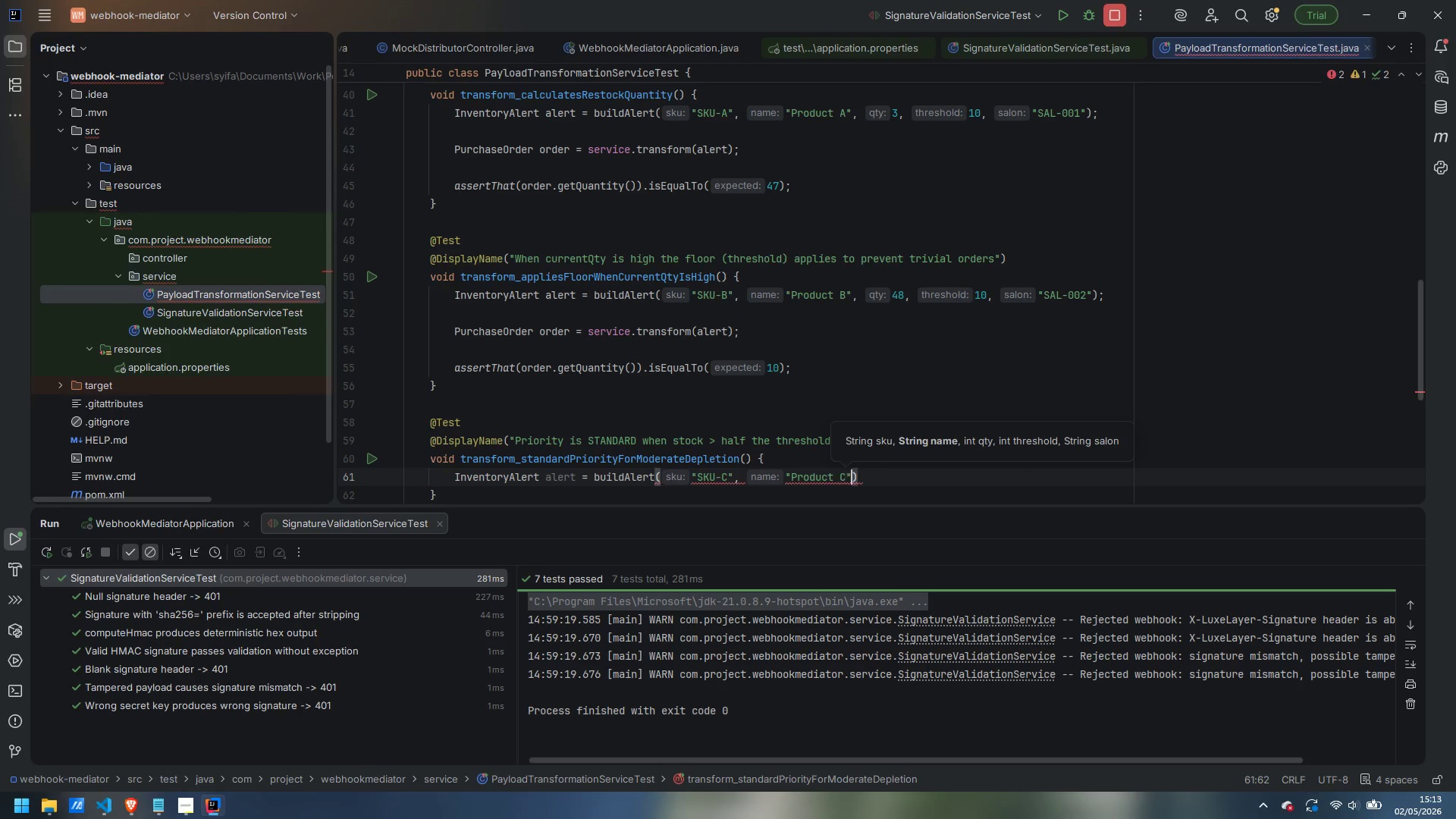 
 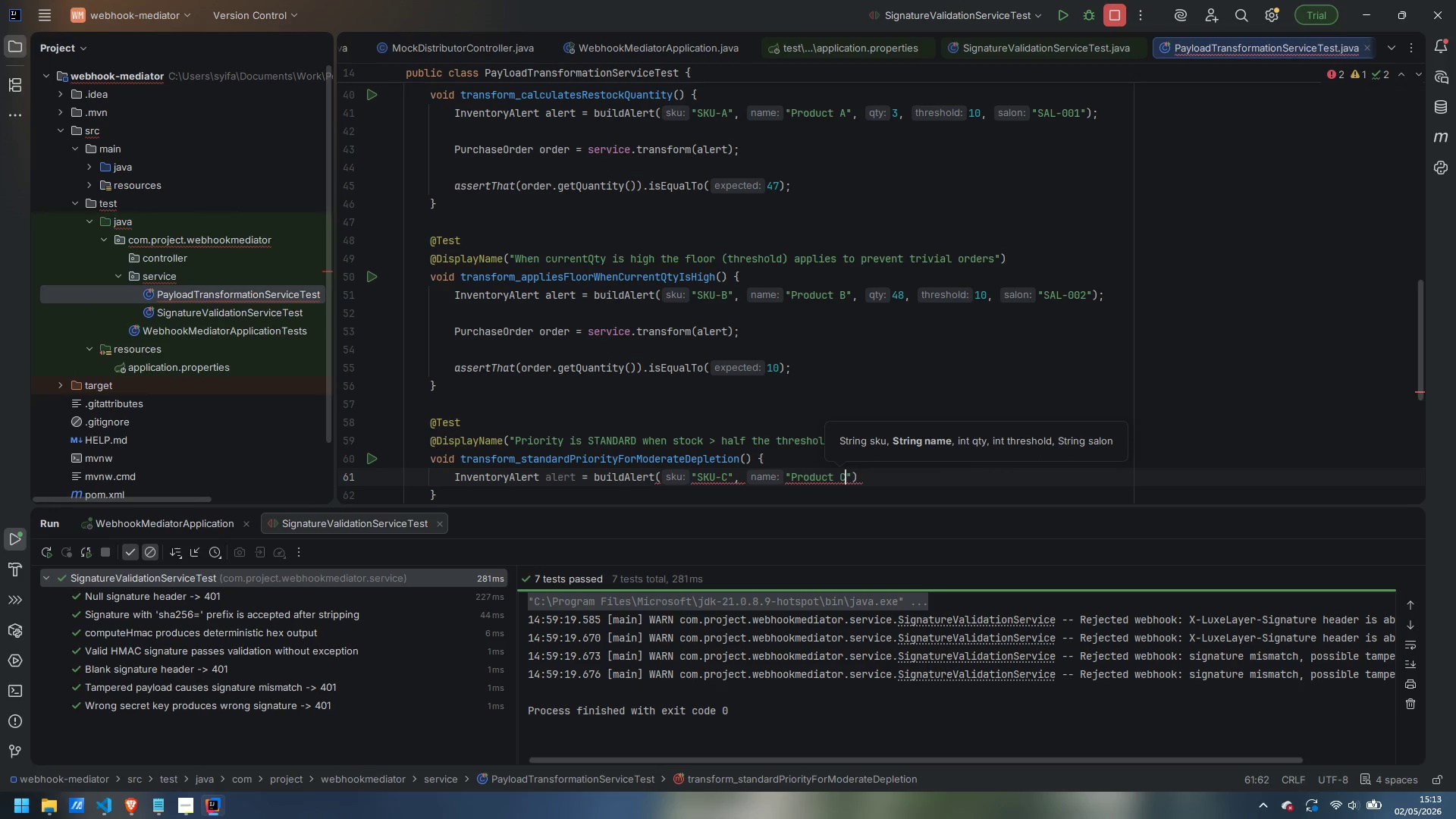 
key(ArrowRight)
 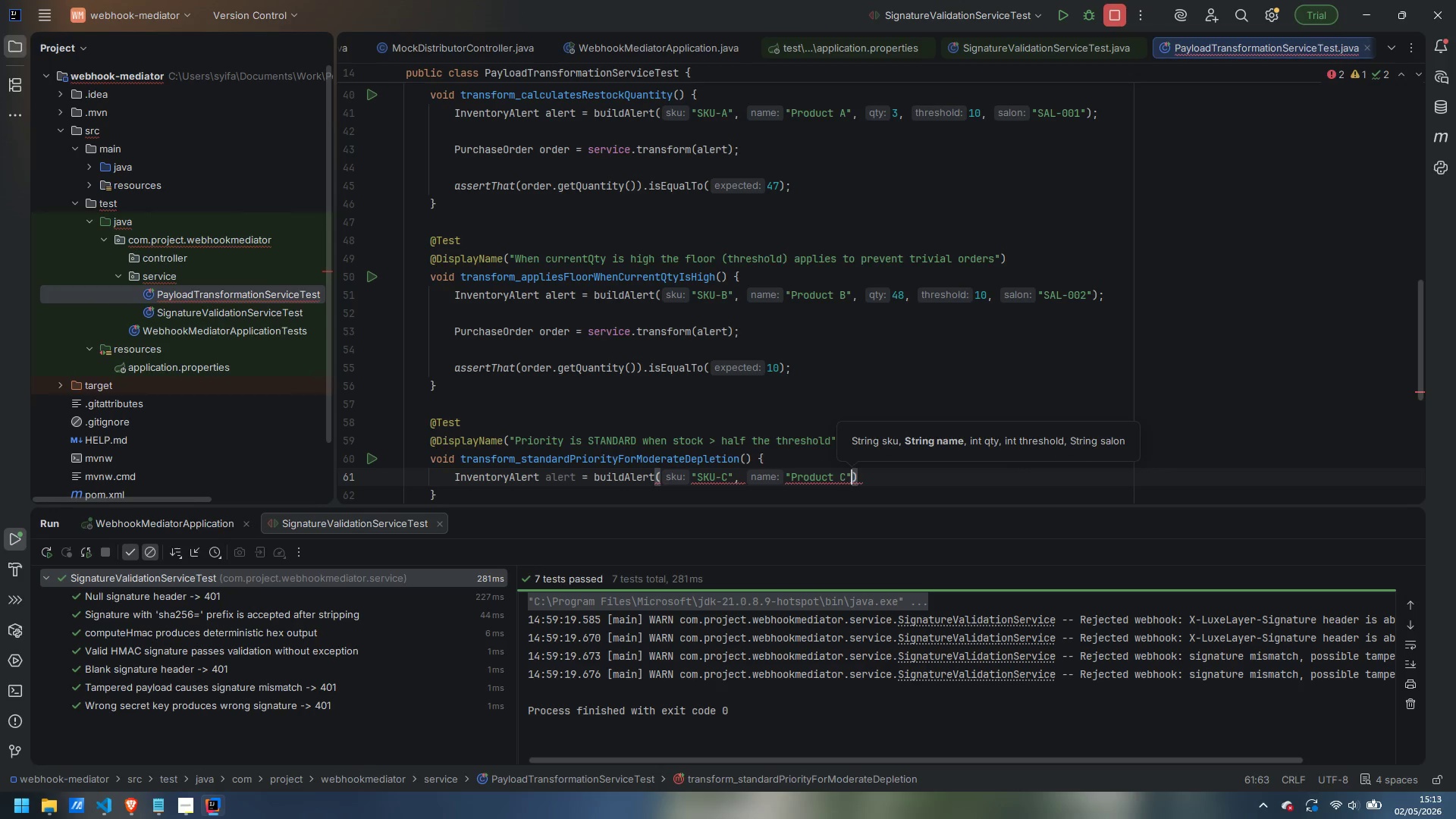 
type(, 6, 10, "SAL-003)
 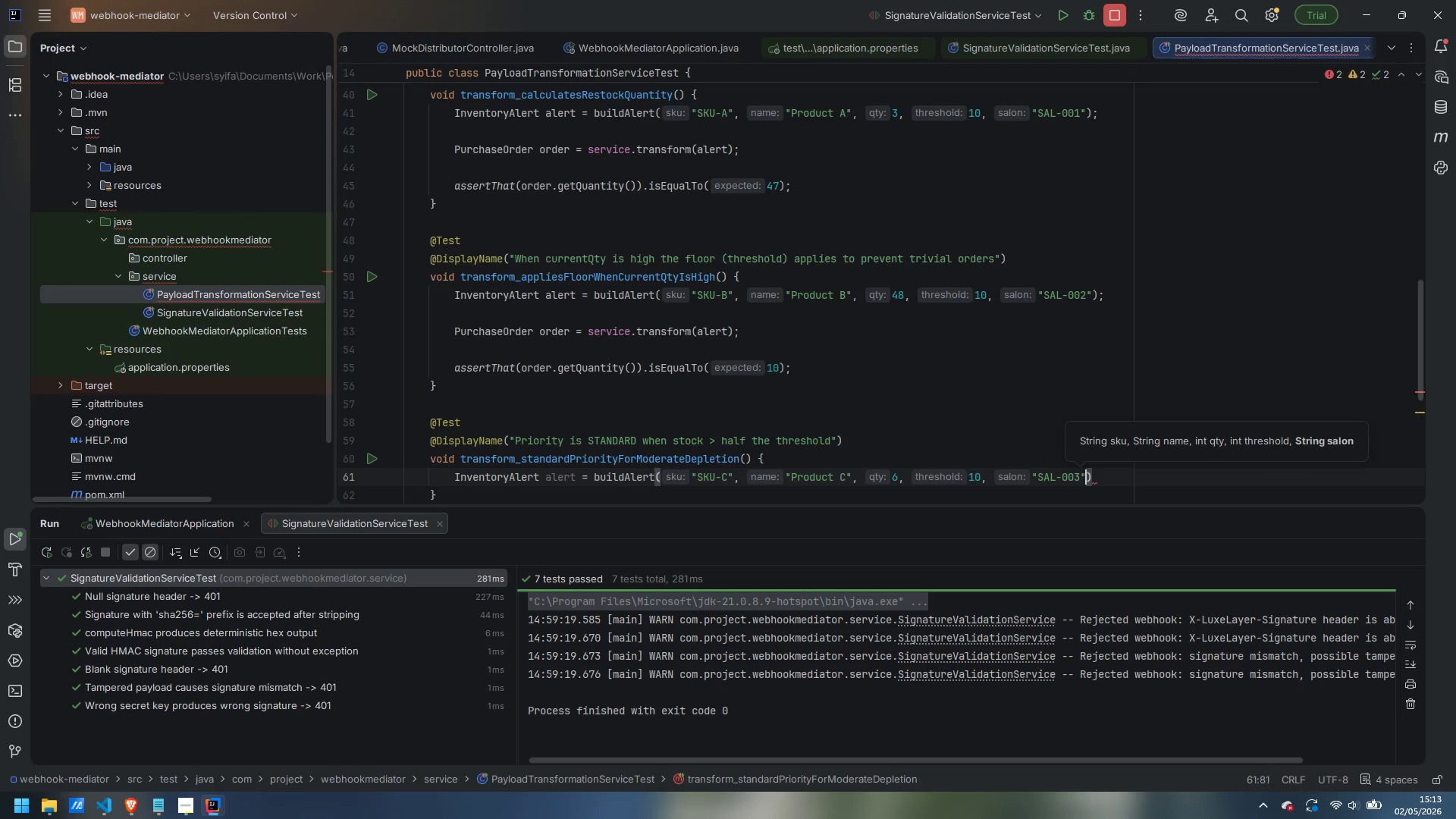 
 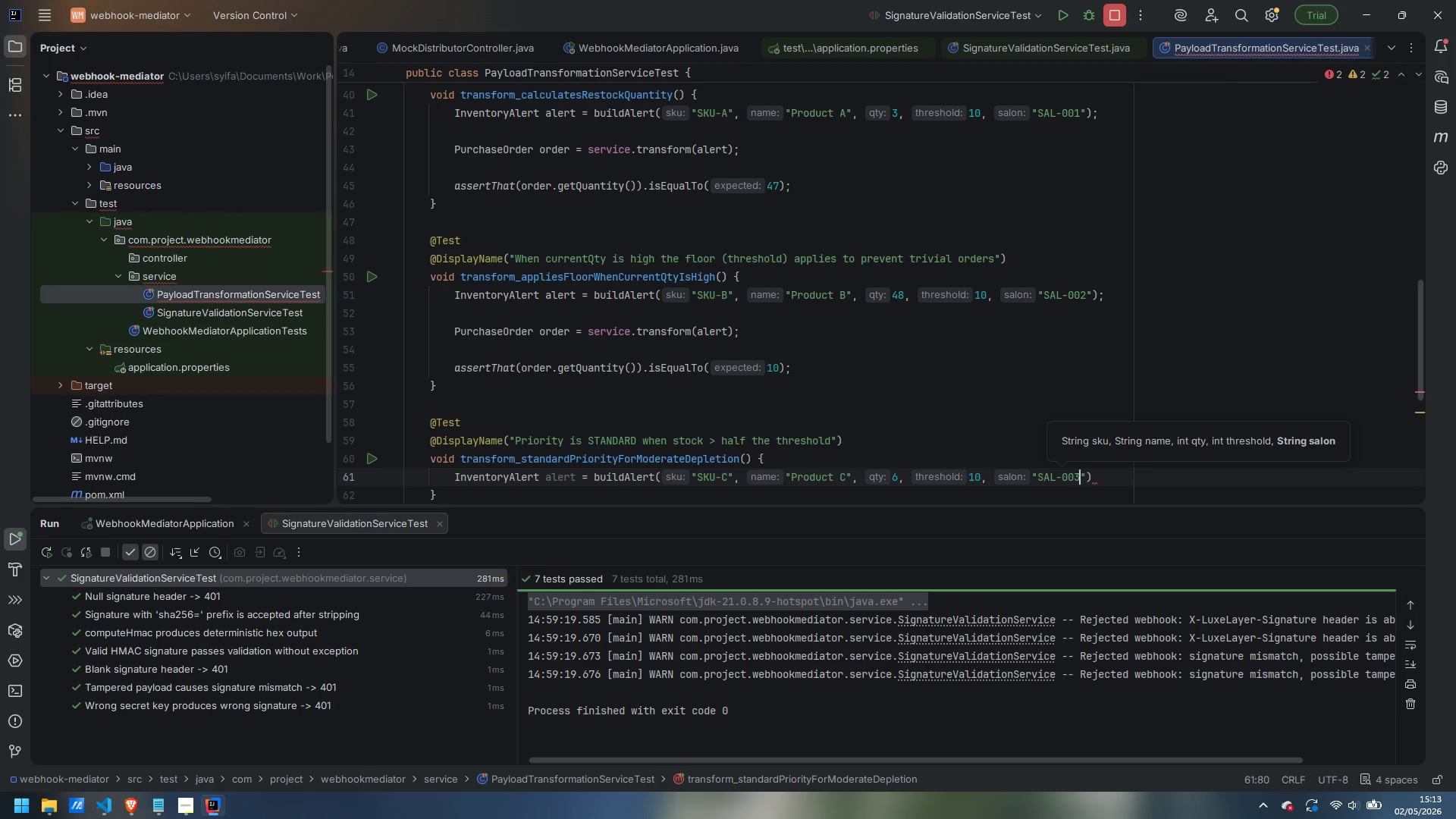 
key(ArrowRight)
 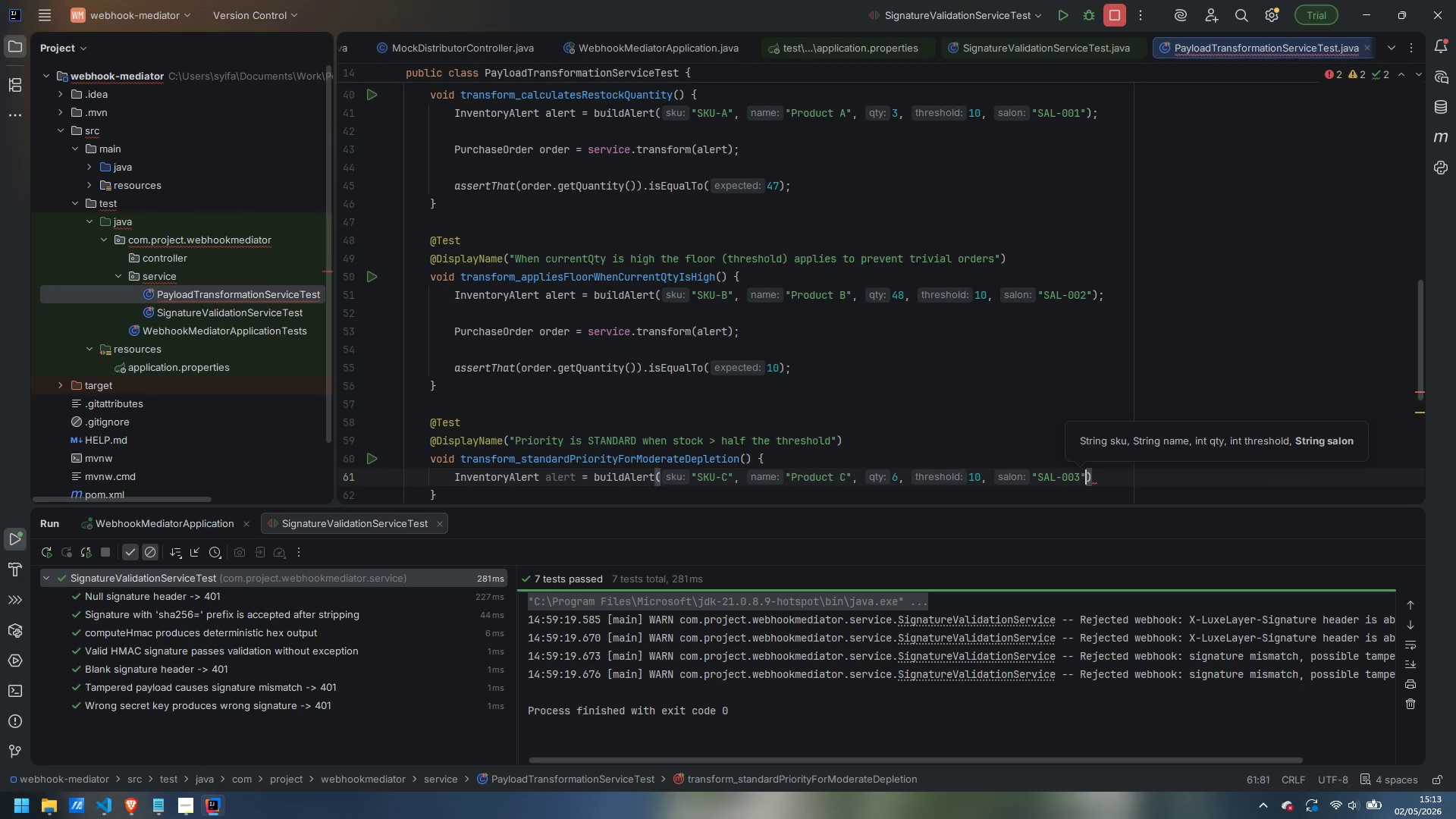 
key(ArrowRight)
 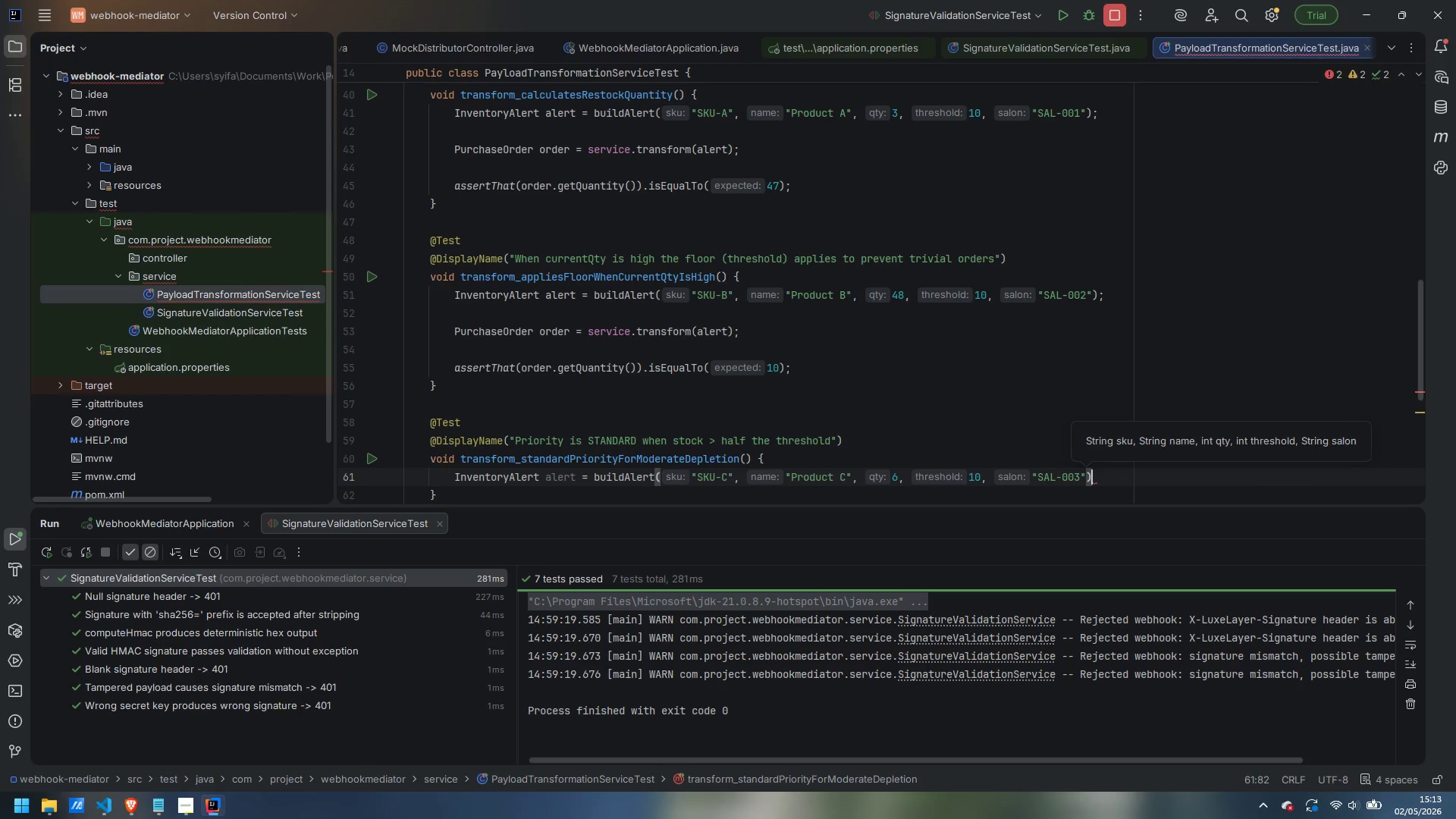 
key(Semicolon)
 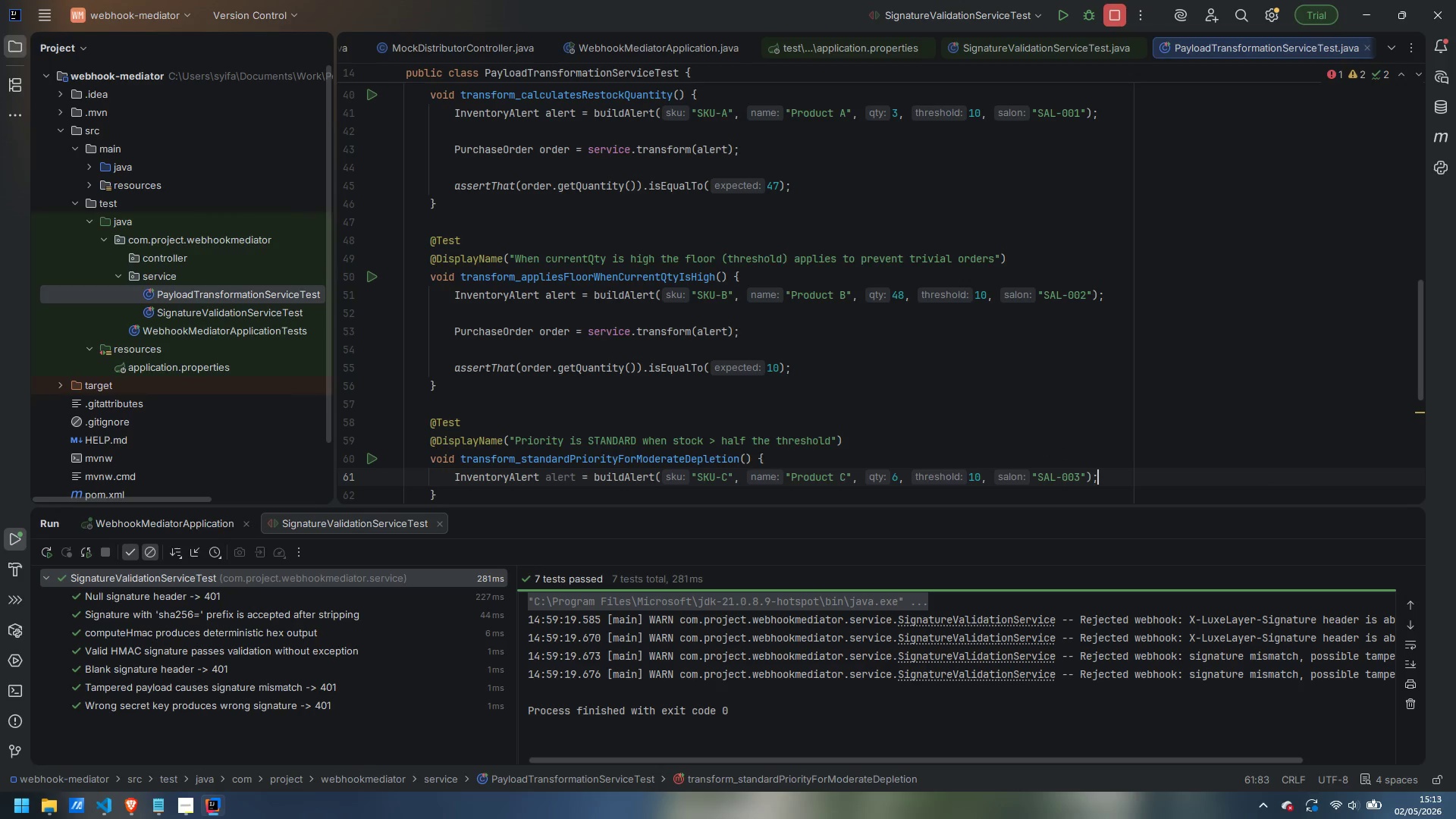 
key(Enter)
 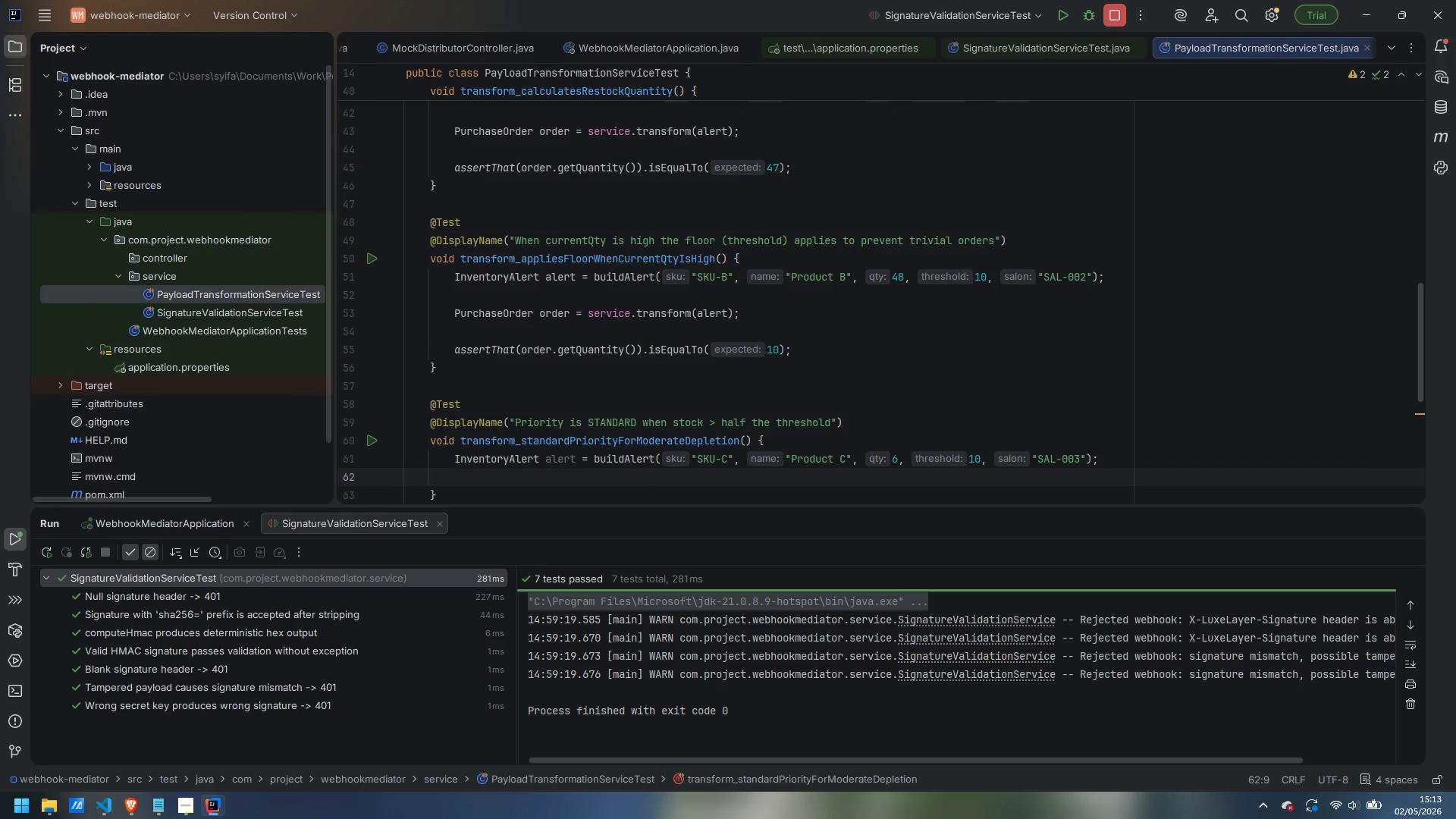 
key(Enter)
 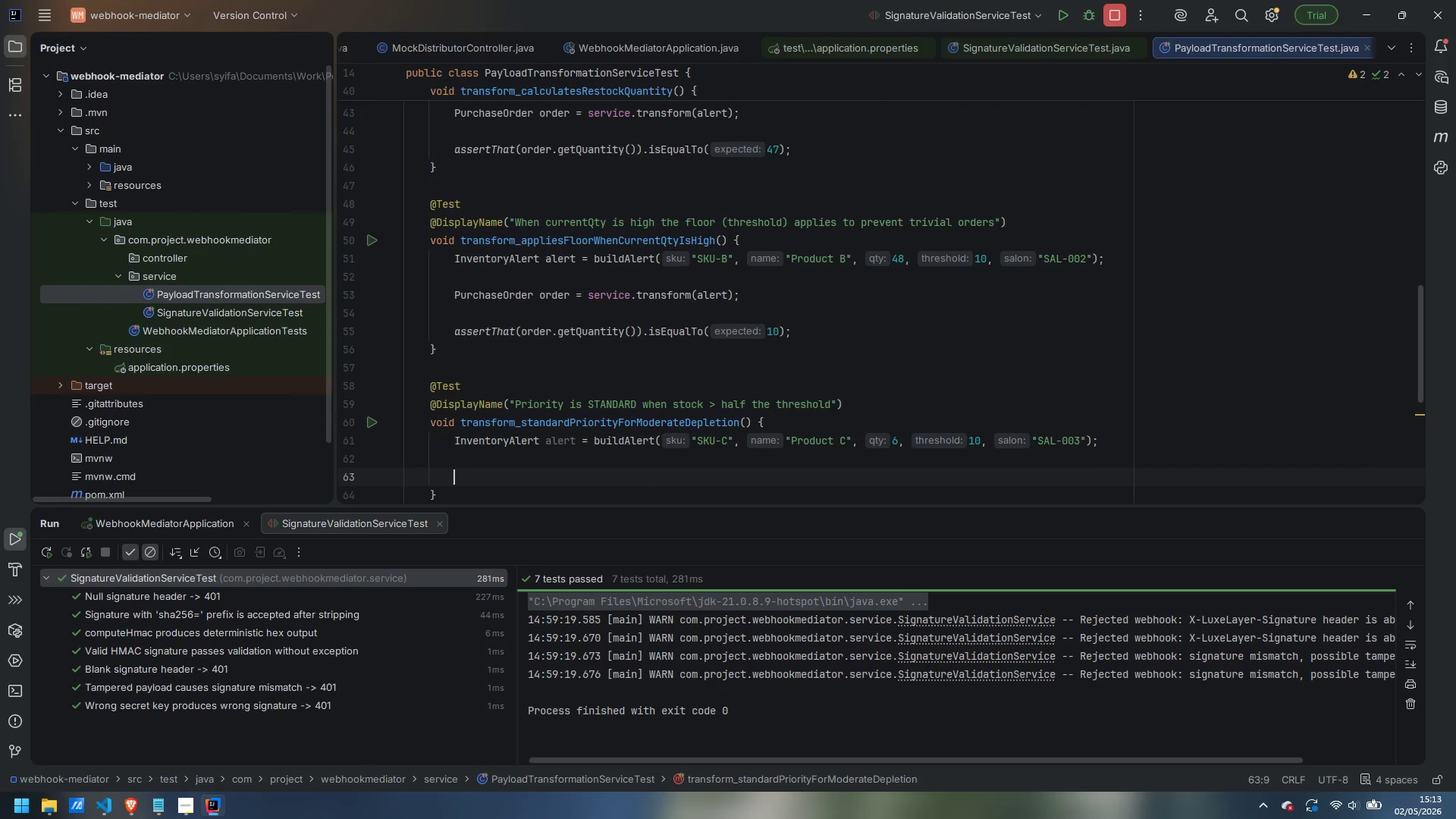 
type(PurchaseOrder order = service.transform(*)
key(Backspace)
type(alert)
 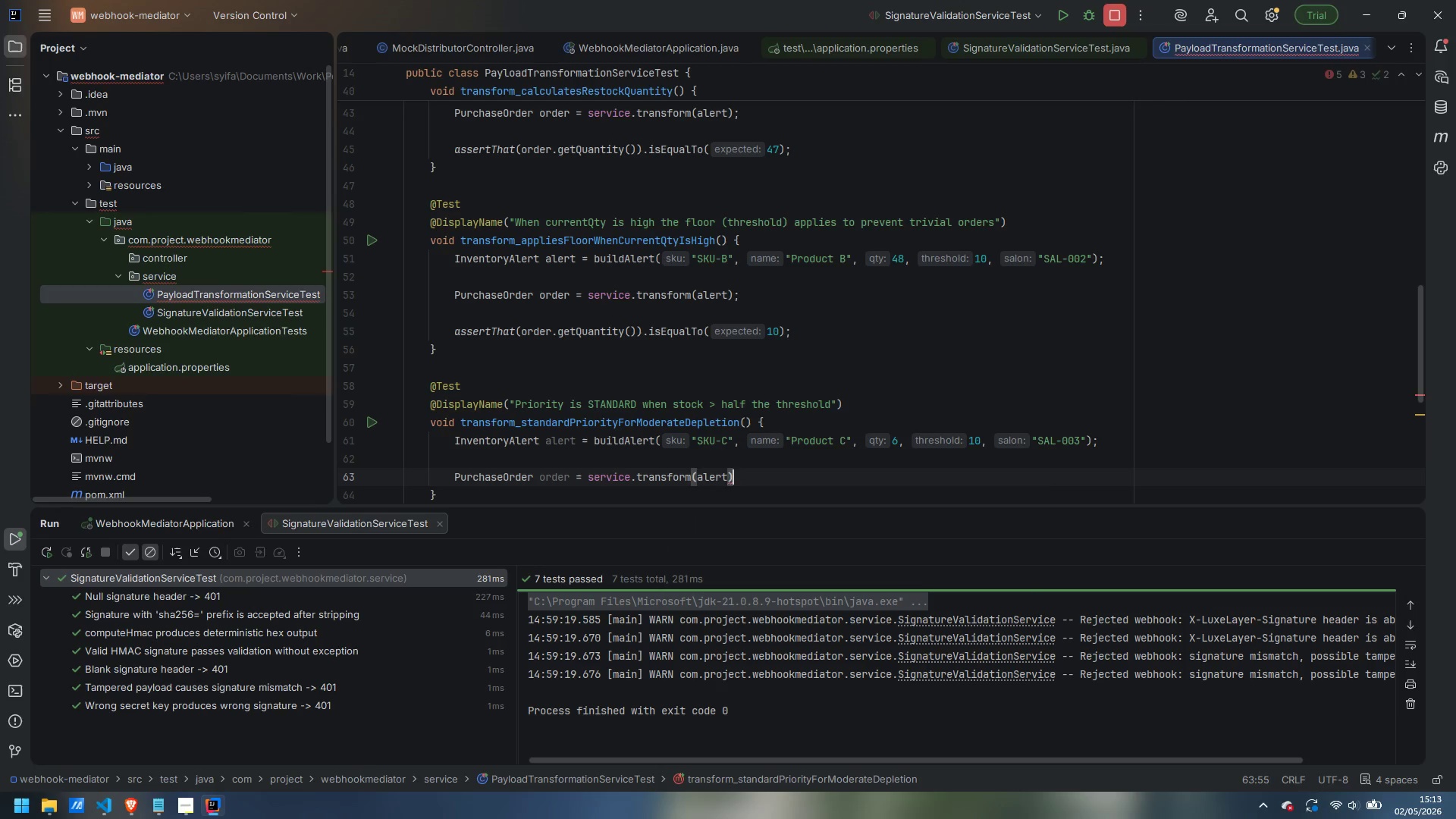 
 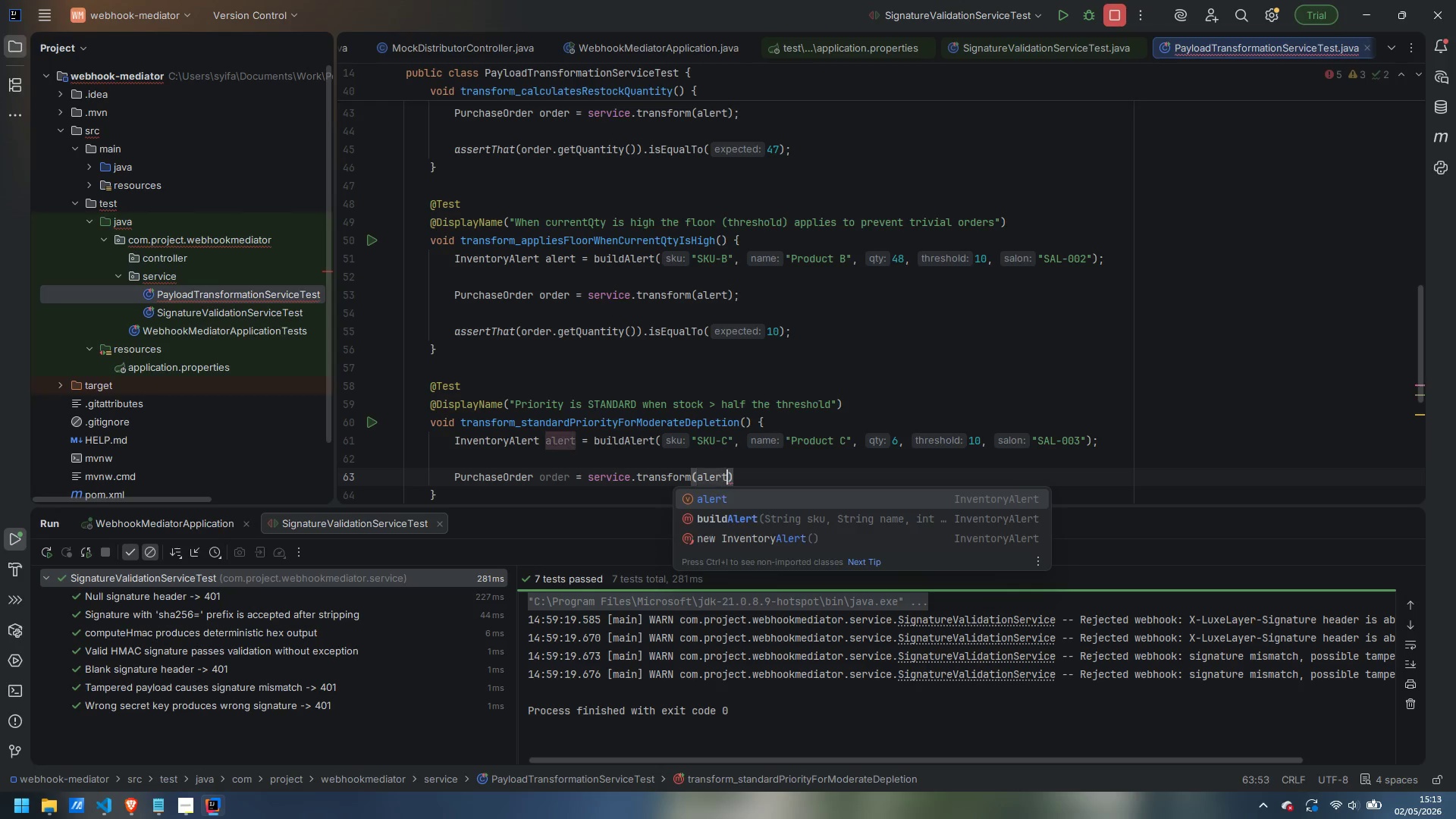 
key(ArrowRight)
 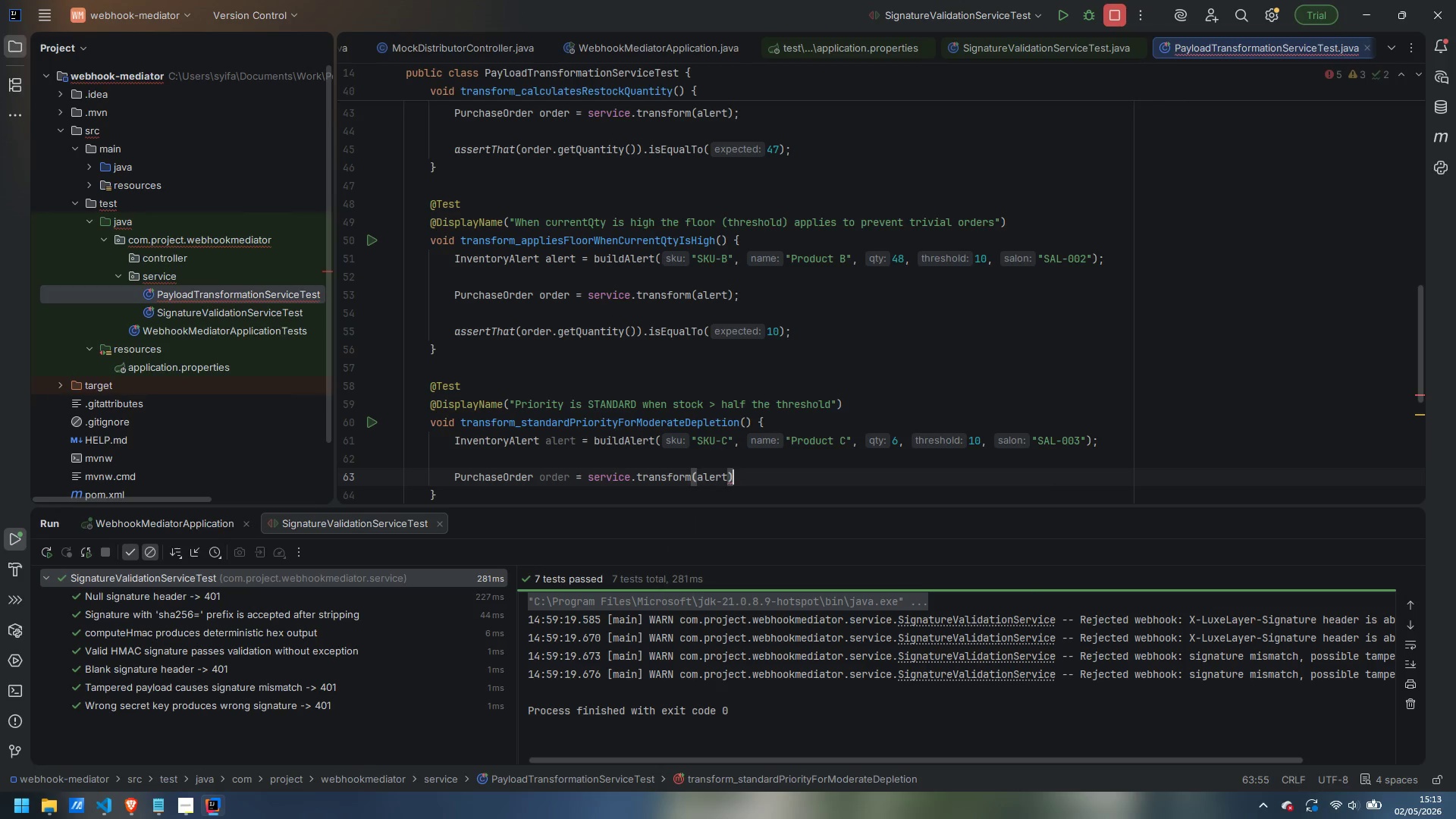 
key(Semicolon)
 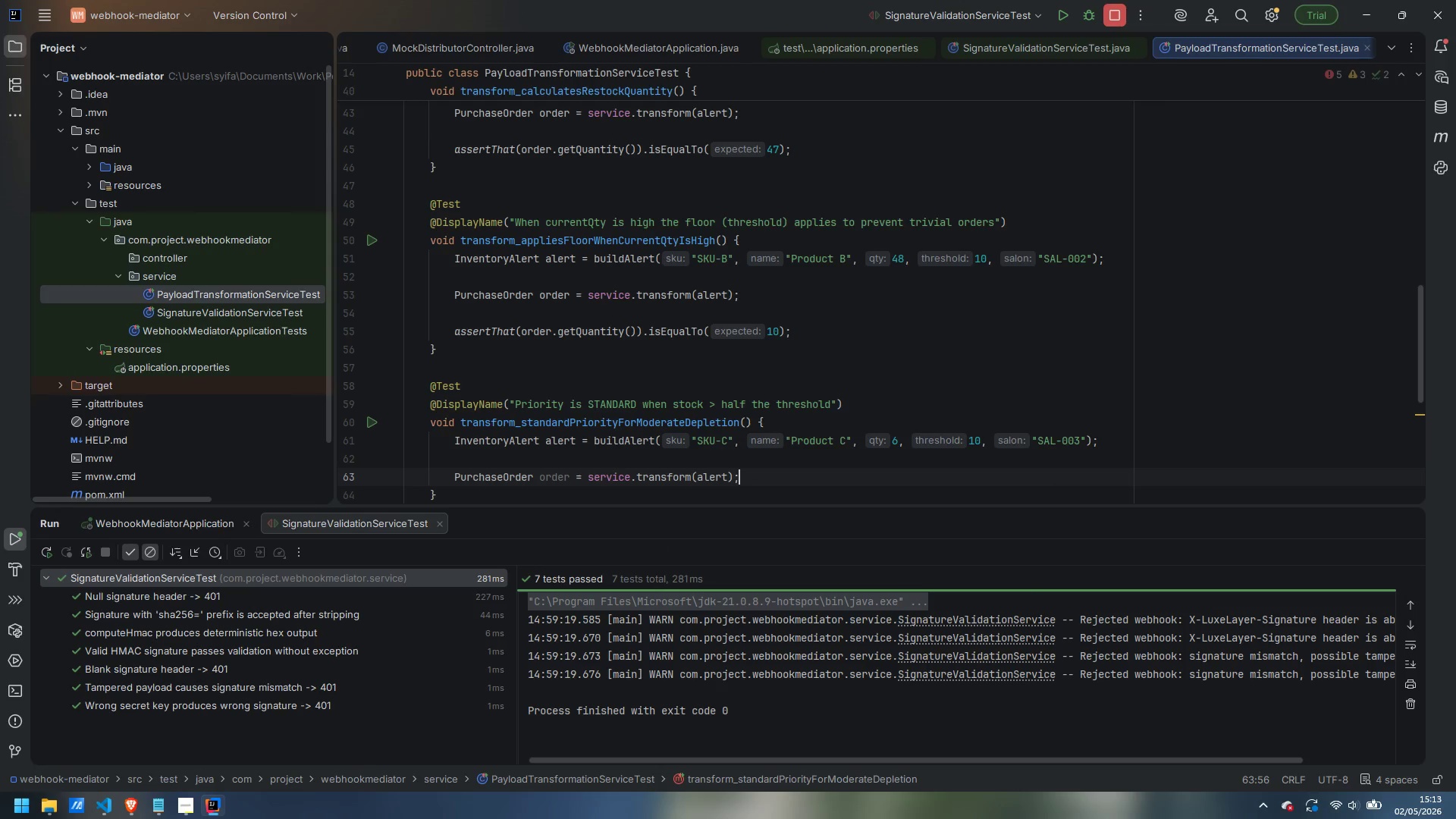 
key(Enter)
 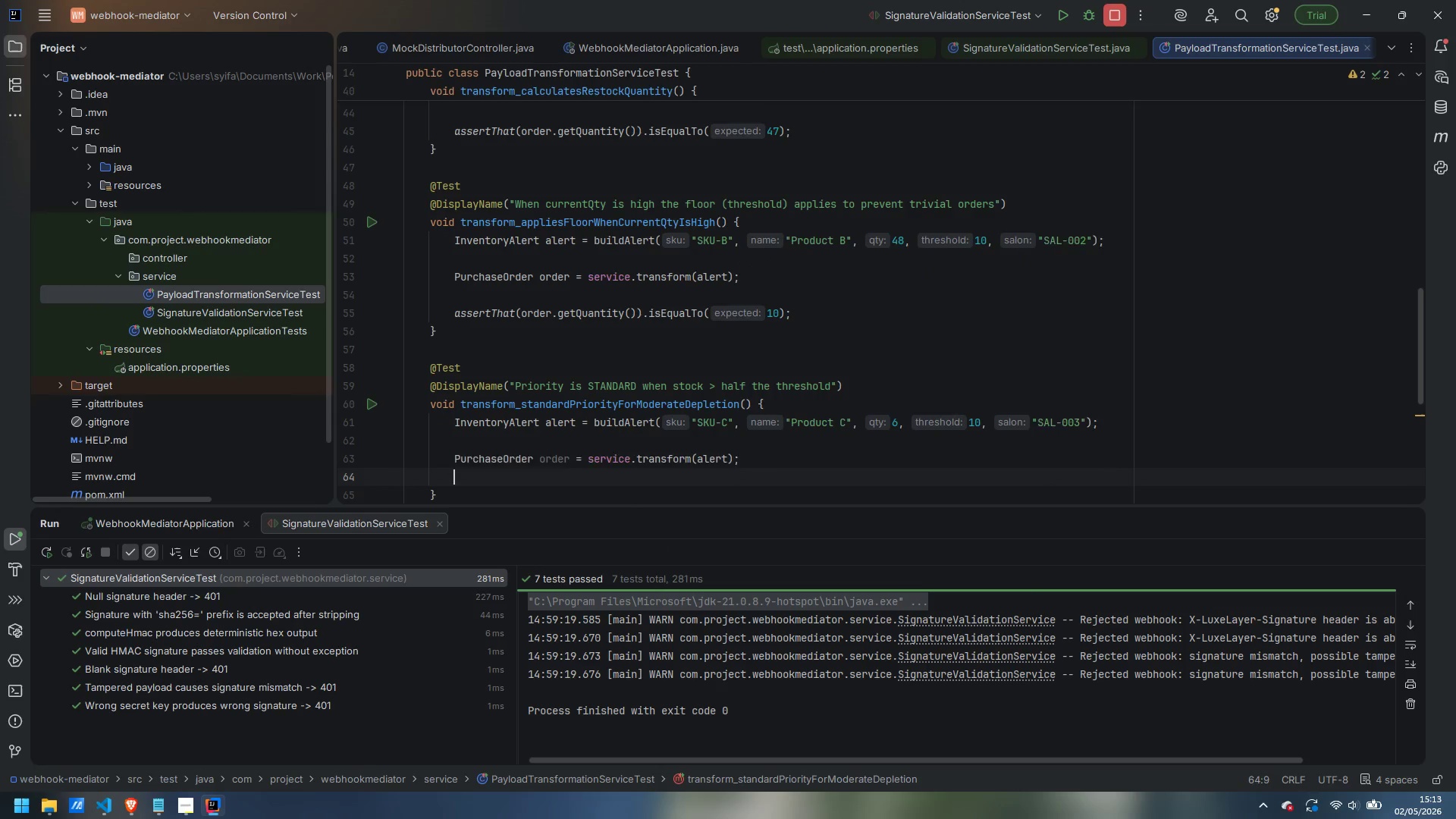 
key(Enter)
 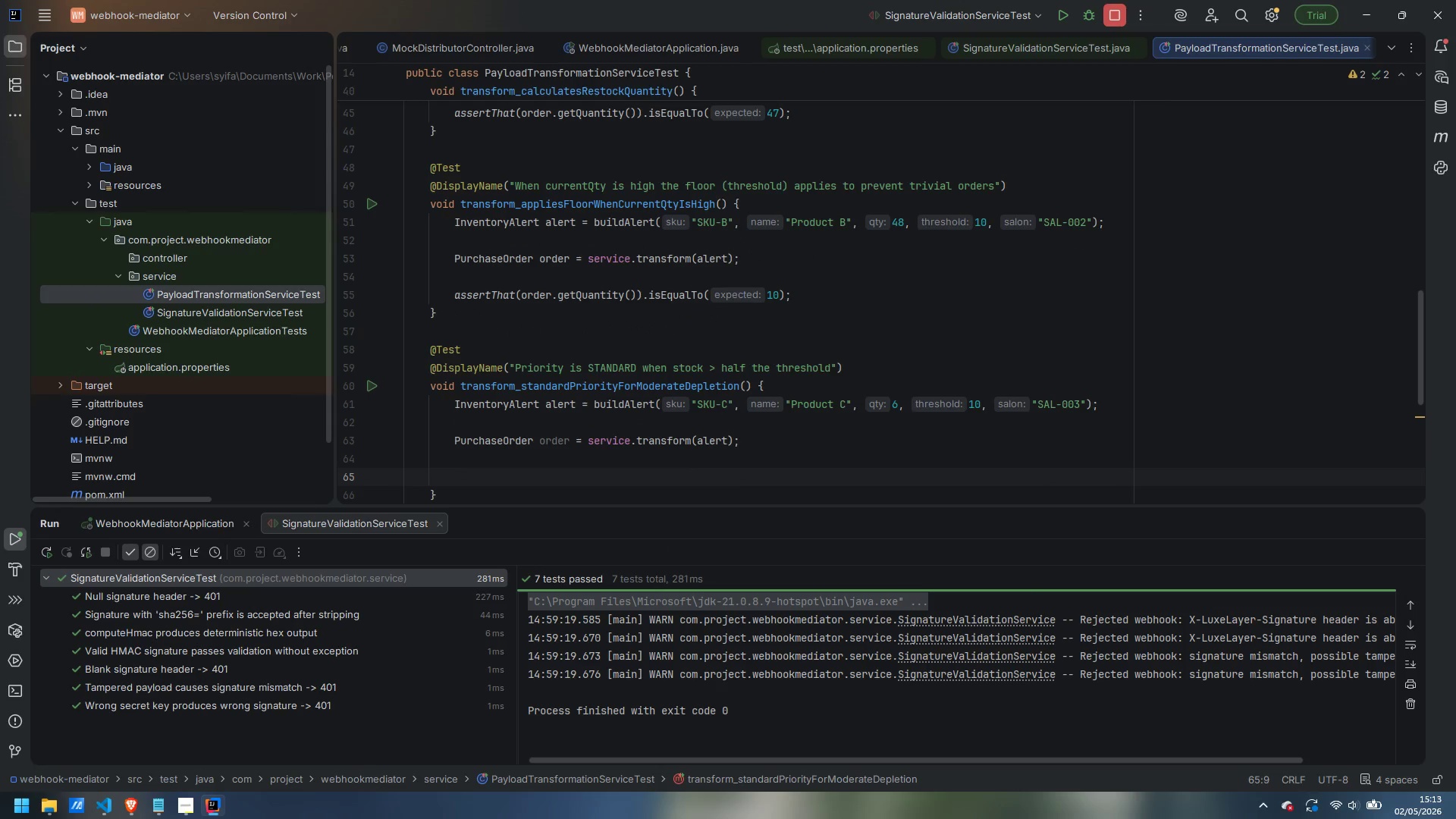 
type(assertThat(order.getPriority(*))
key(Backspace)
key(Backspace)
type())
 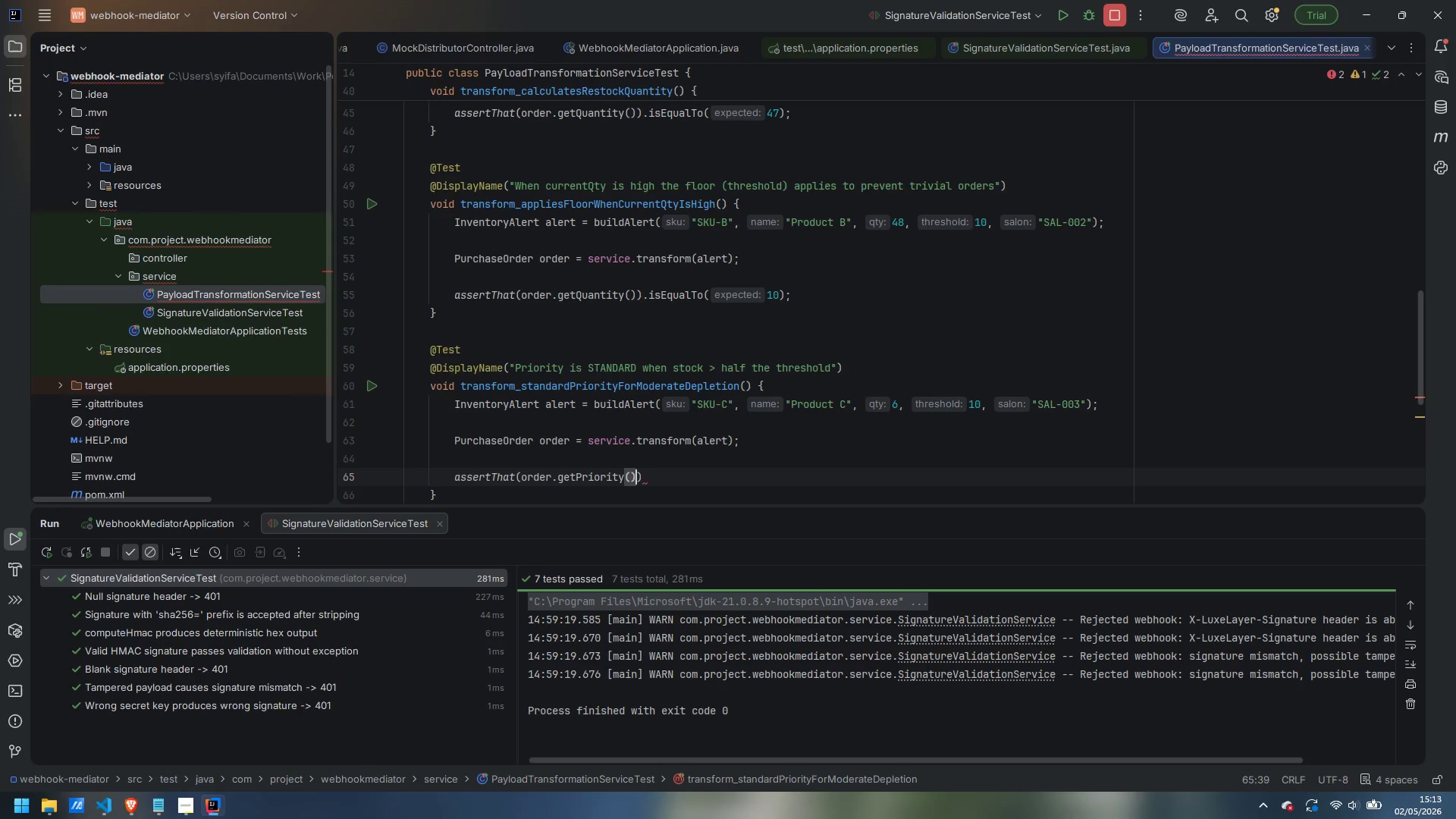 
key(ArrowRight)
 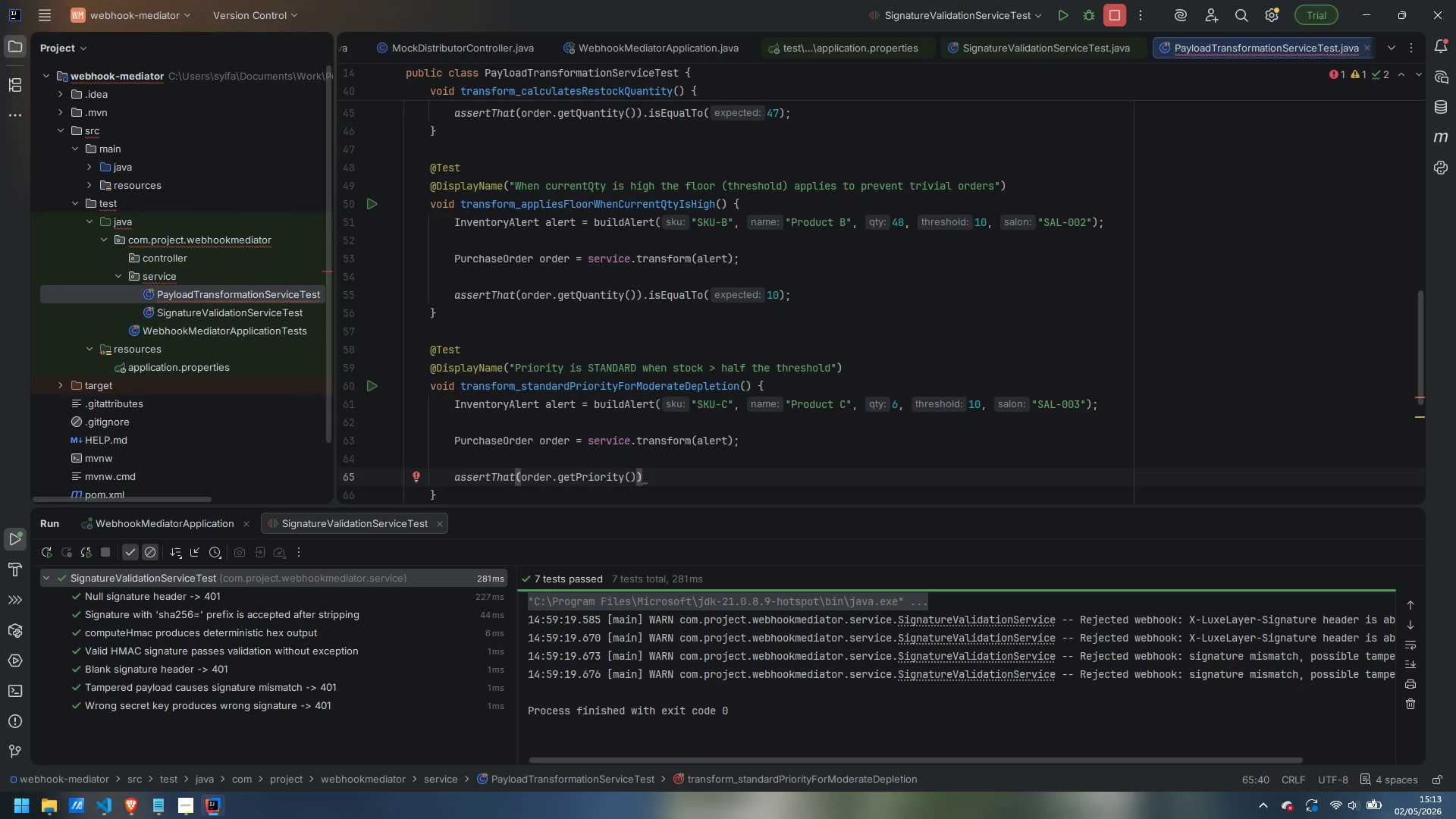 
type(.isEqualTo("STRAN)
key(Backspace)
key(Backspace)
key(Backspace)
type(ANDARD)
 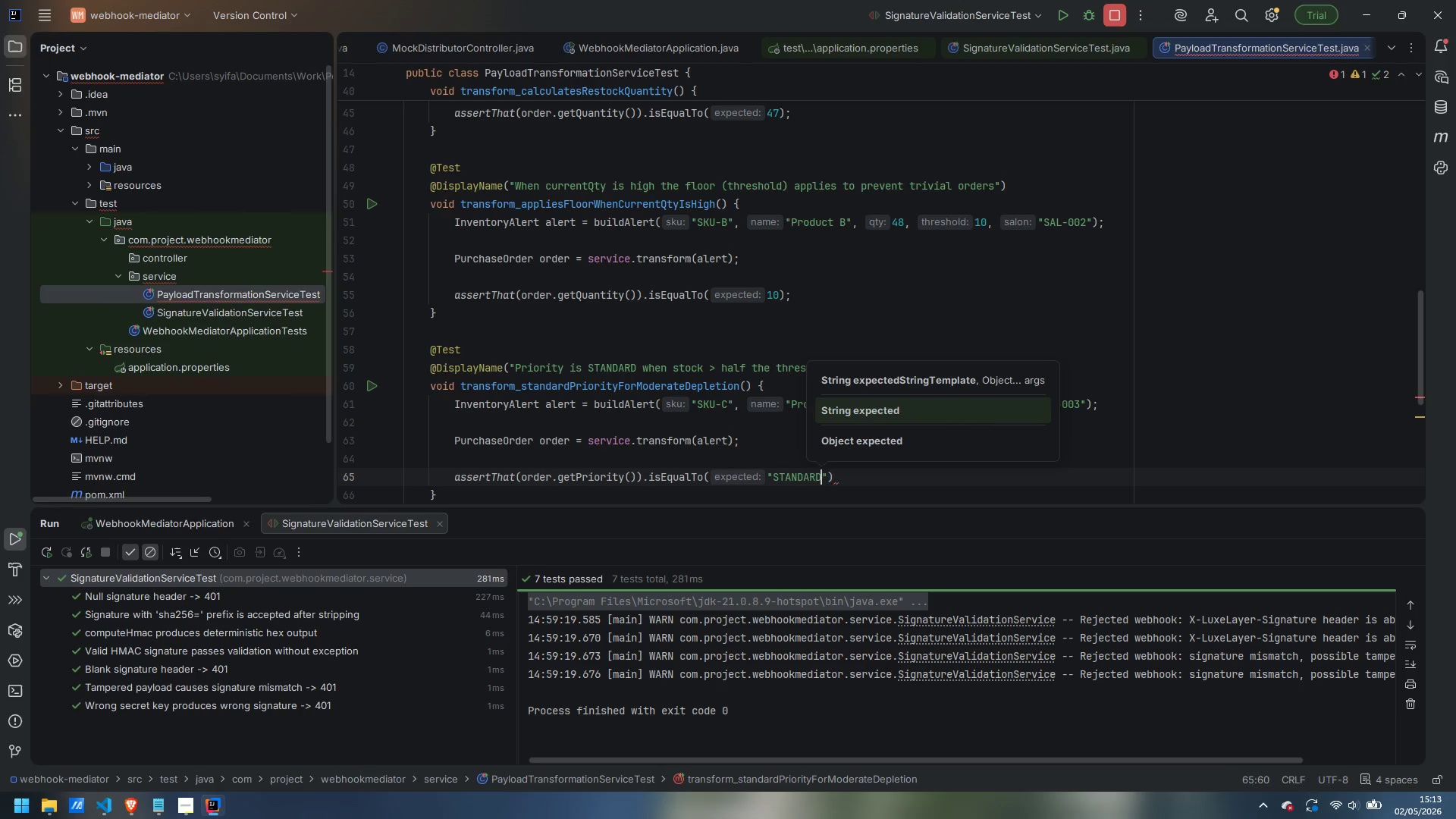 
key(ArrowRight)
 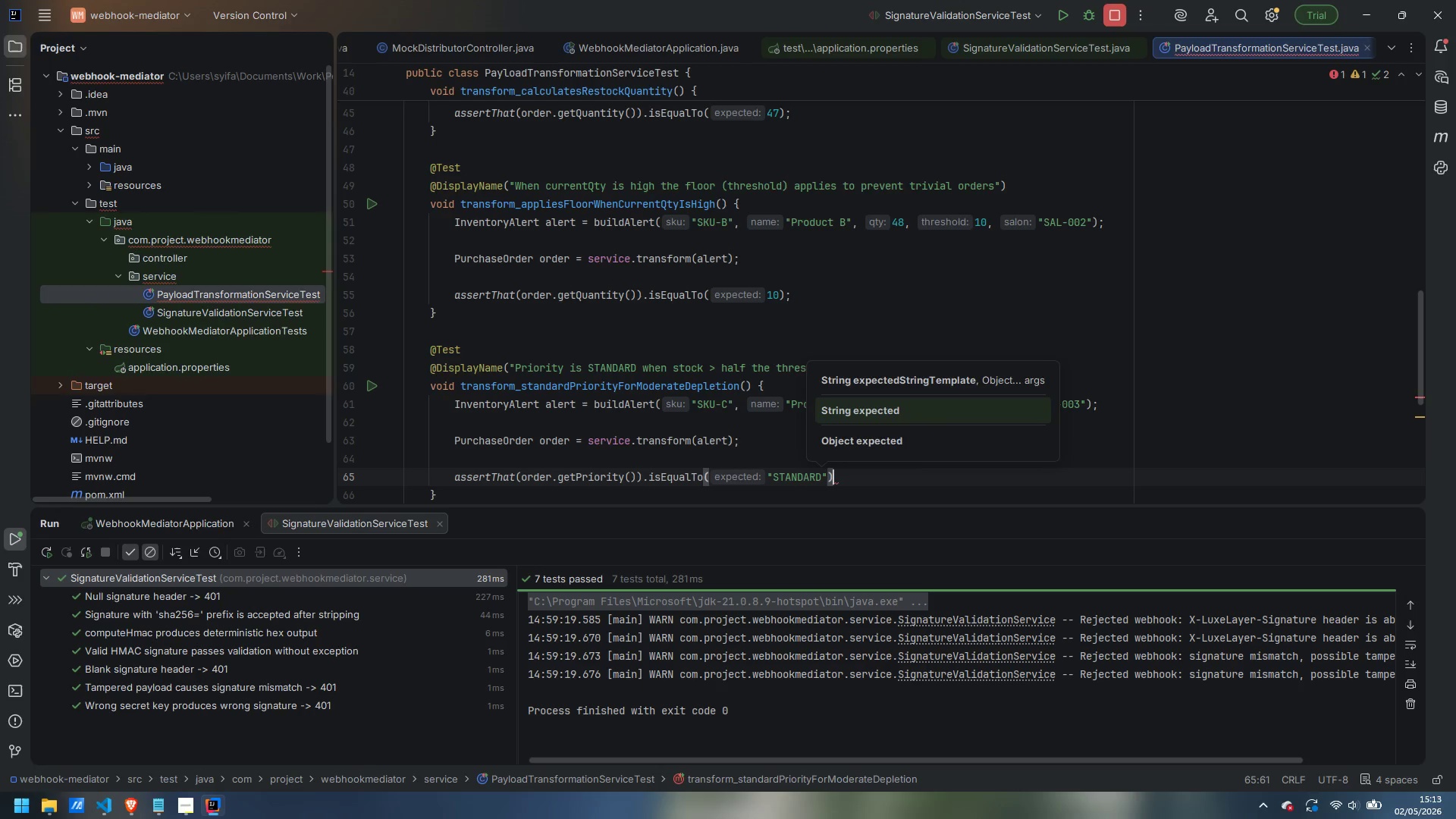 
key(ArrowRight)
 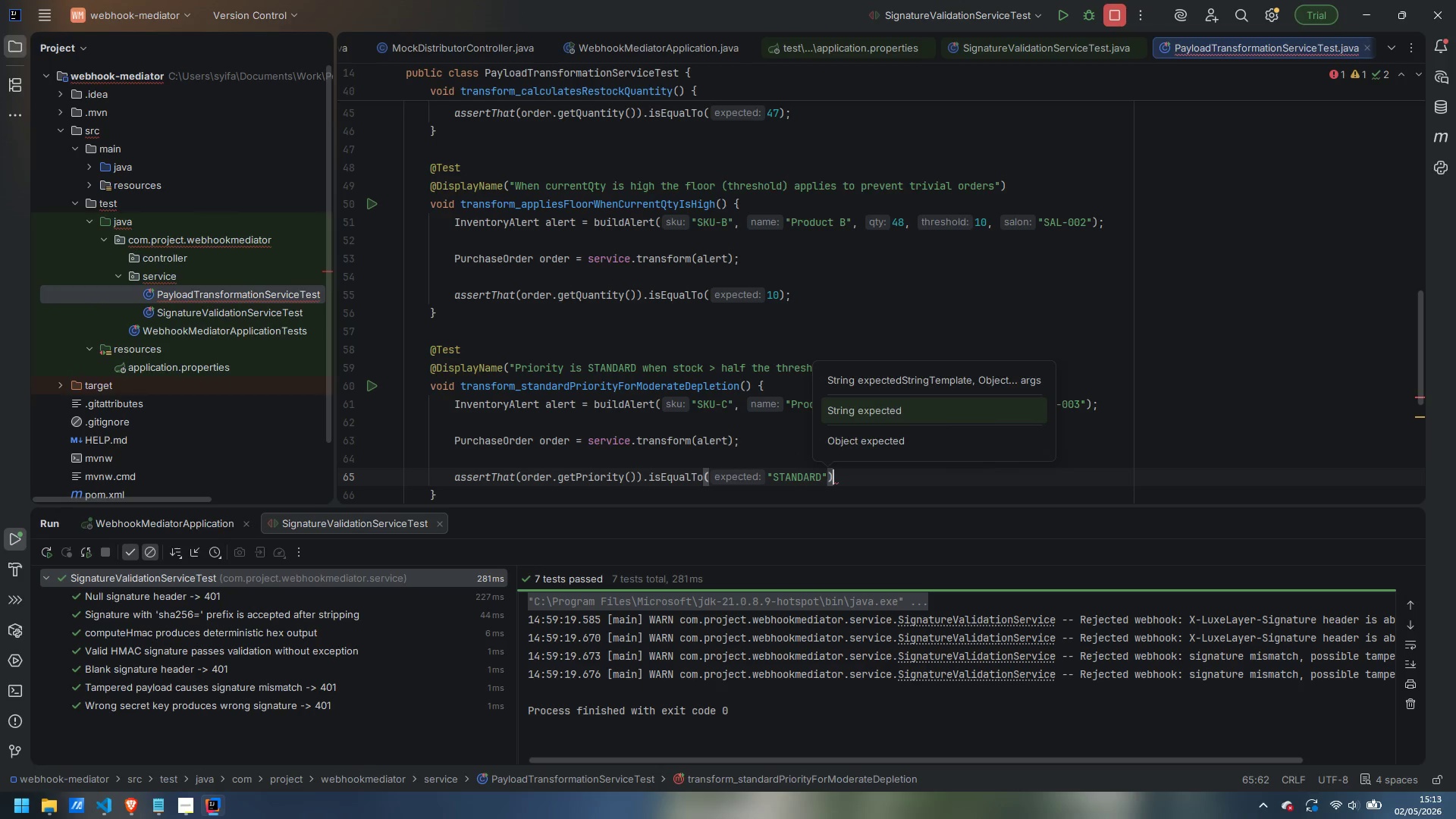 
key(Semicolon)
 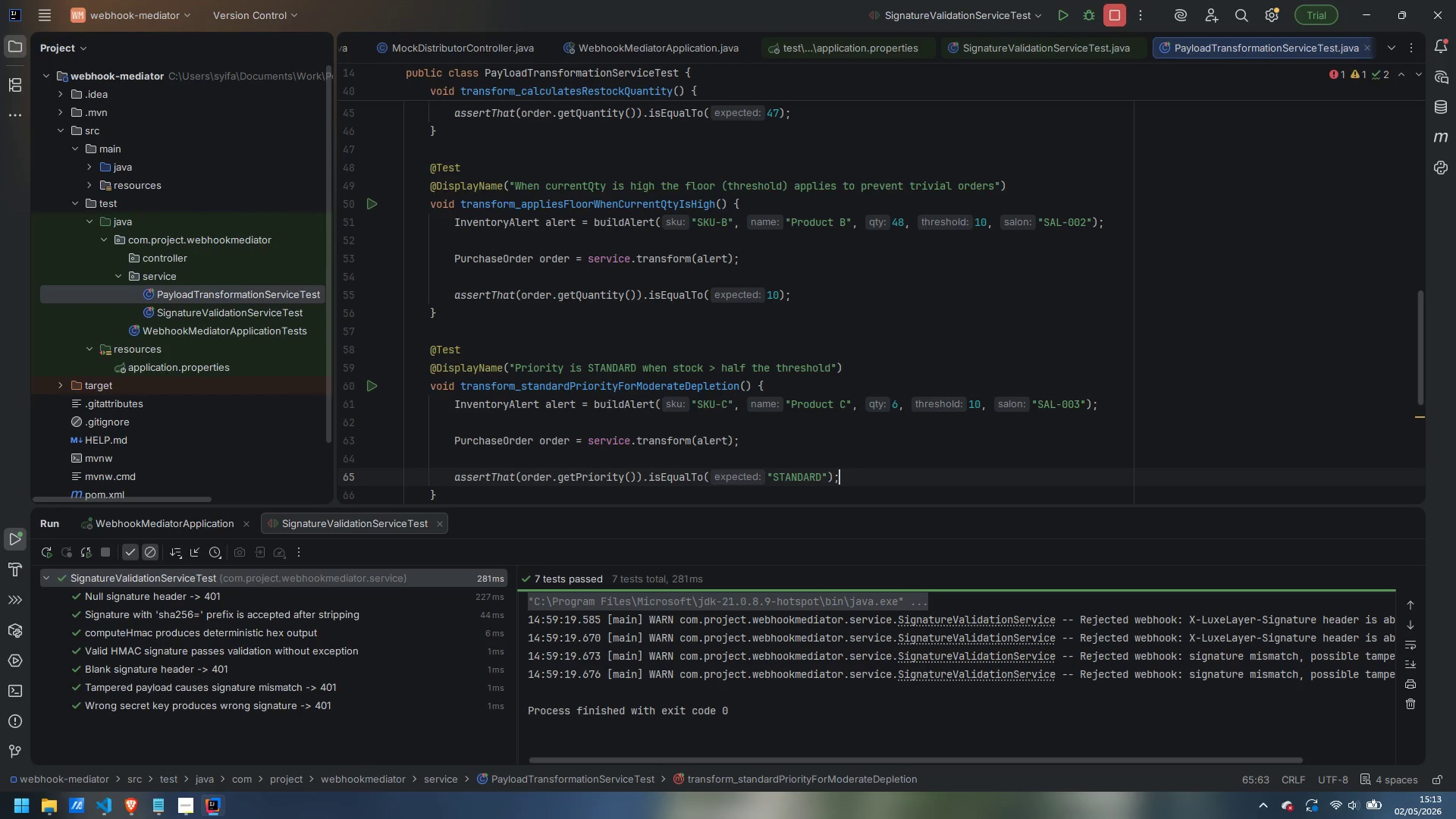 
key(ArrowDown)
 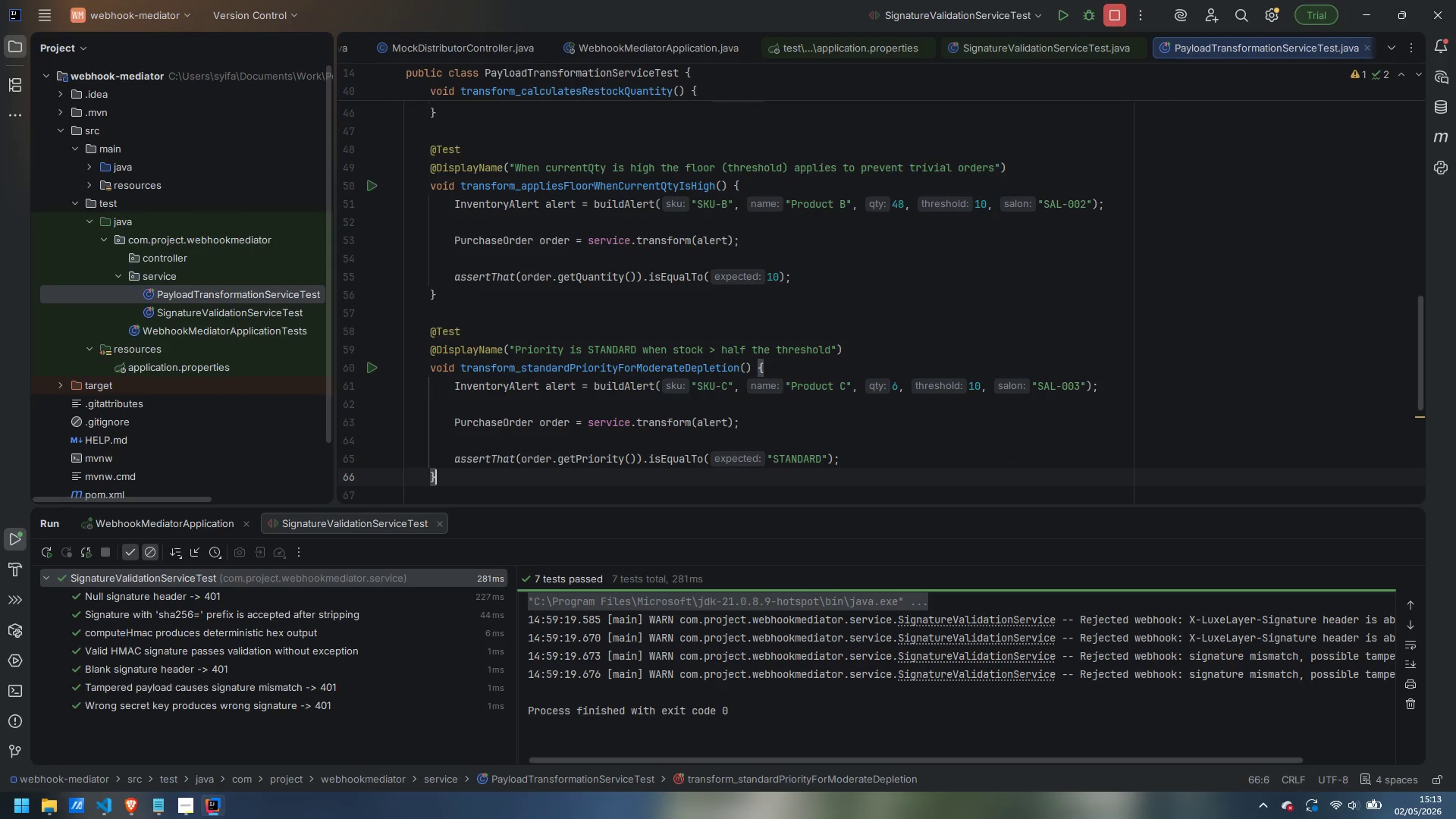 
key(Enter)
 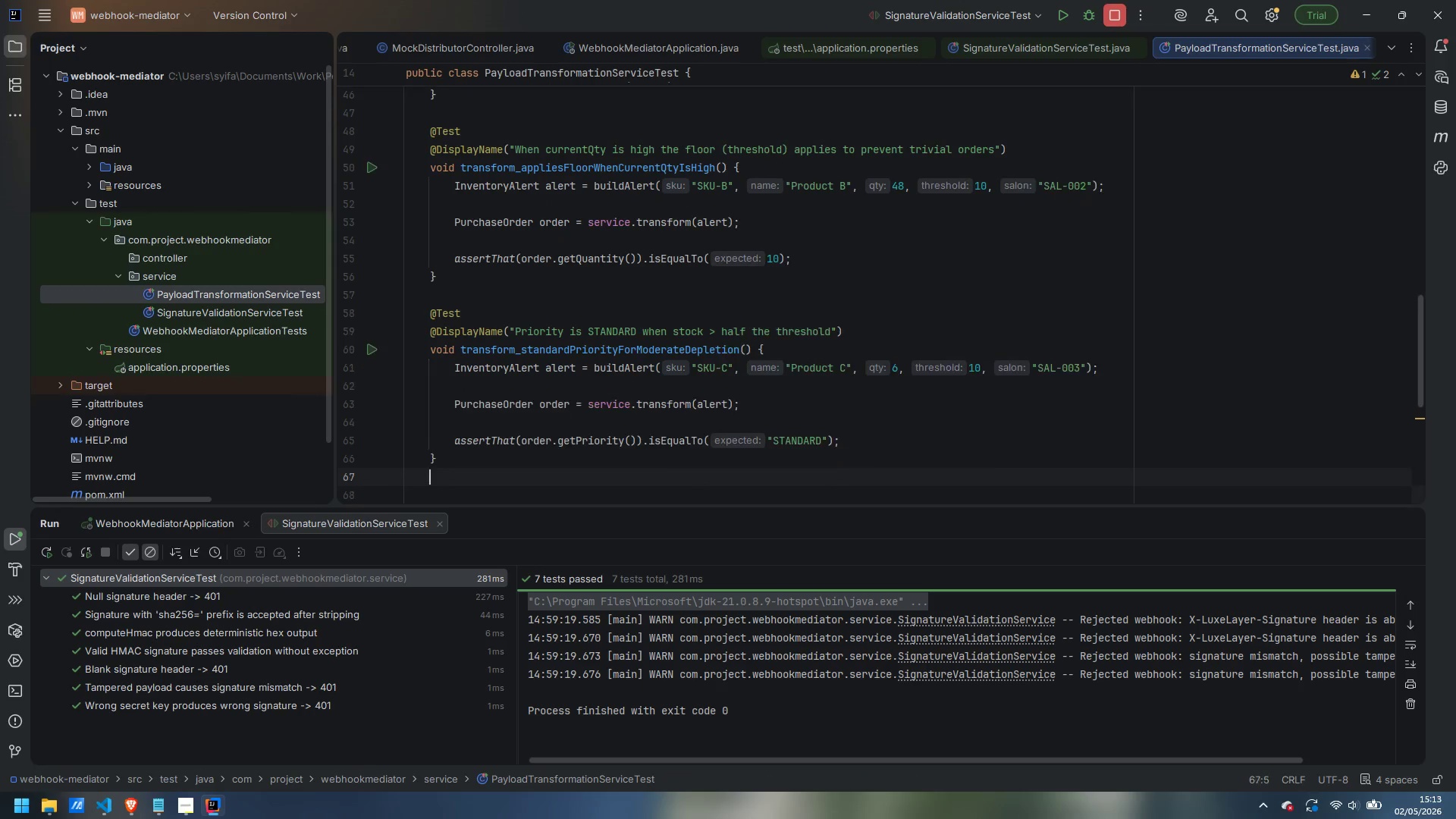 
key(Enter)
 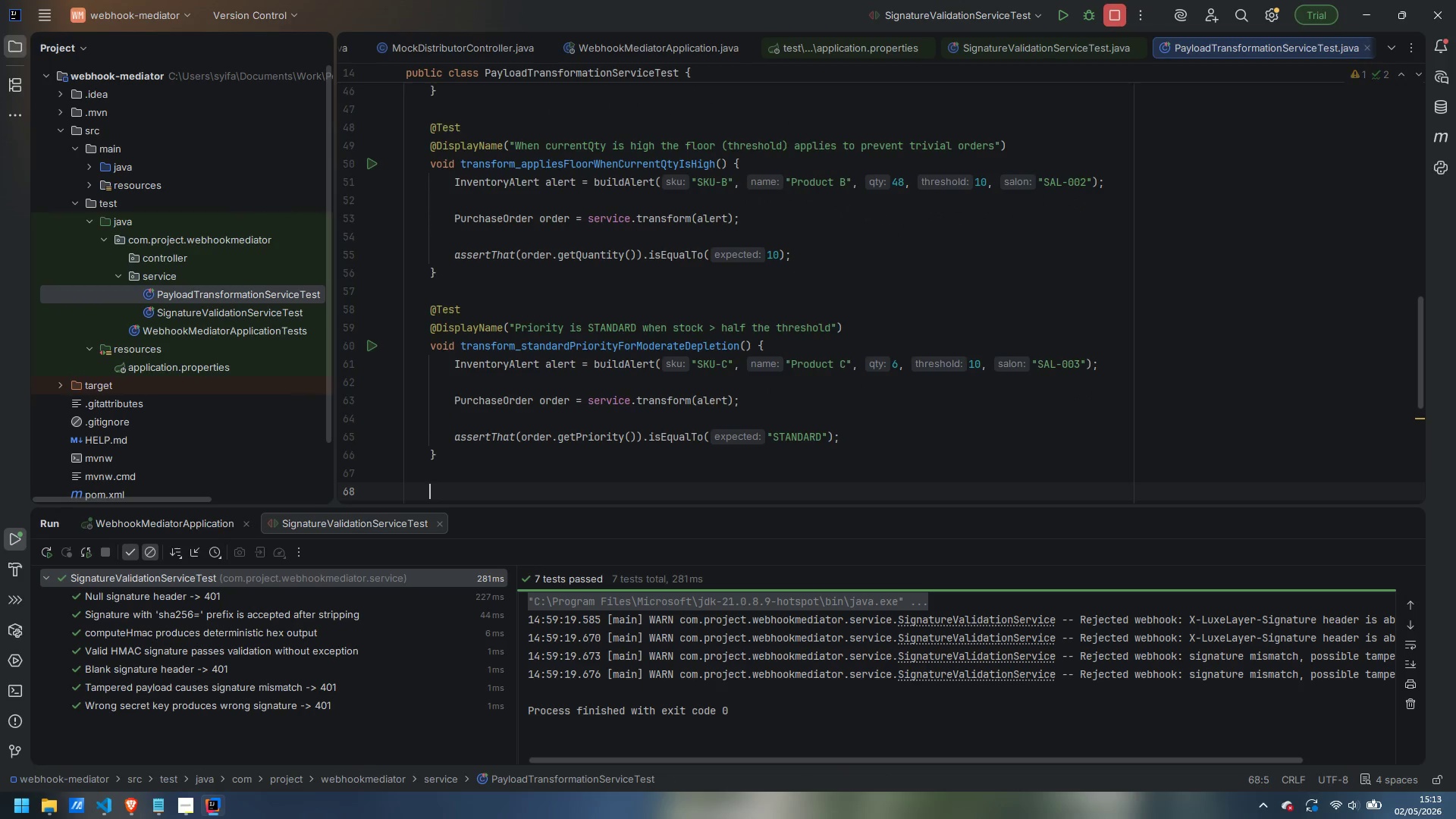 
type(@TEst)
 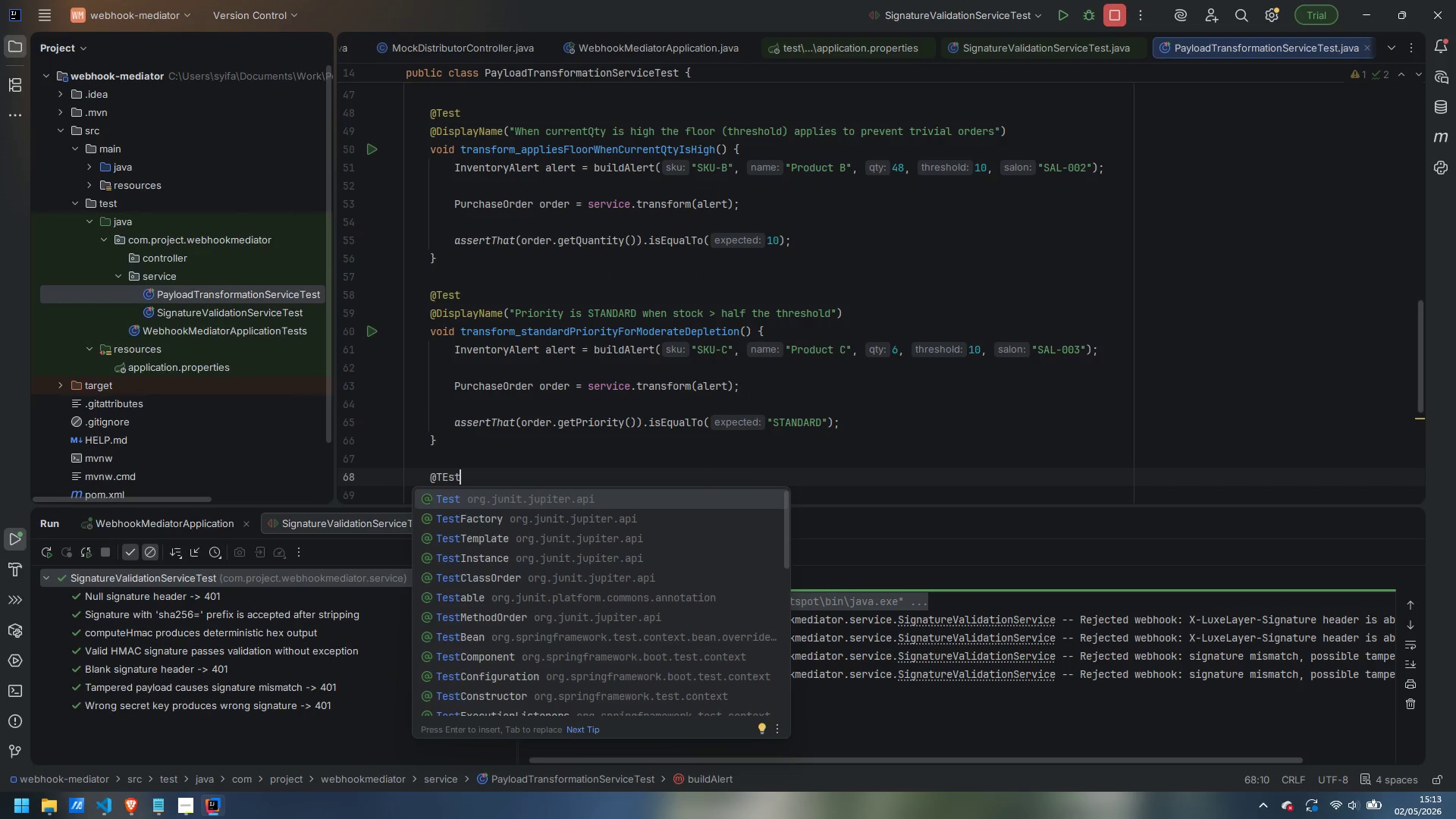 
key(Enter)
 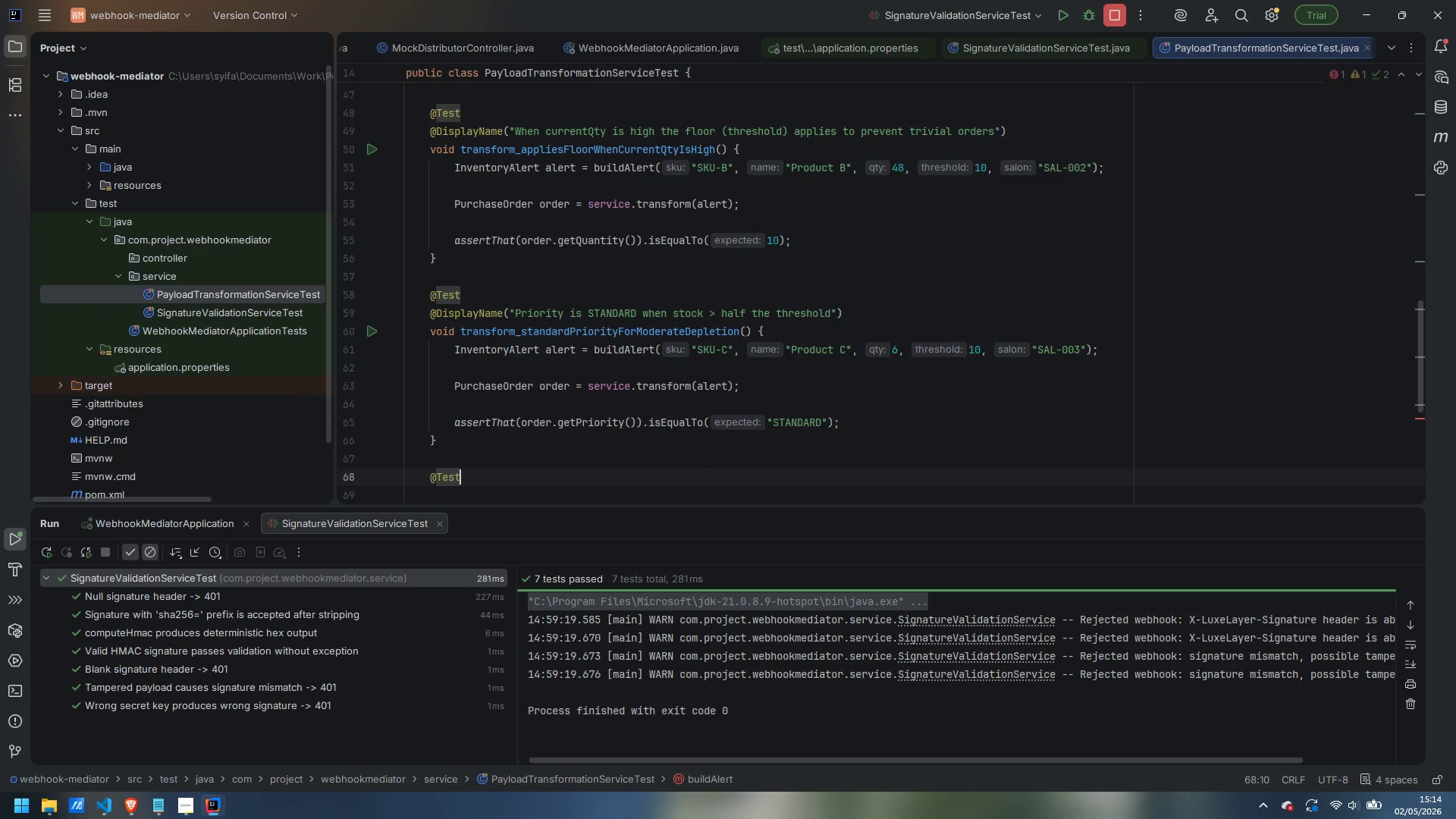 
key(Enter)
 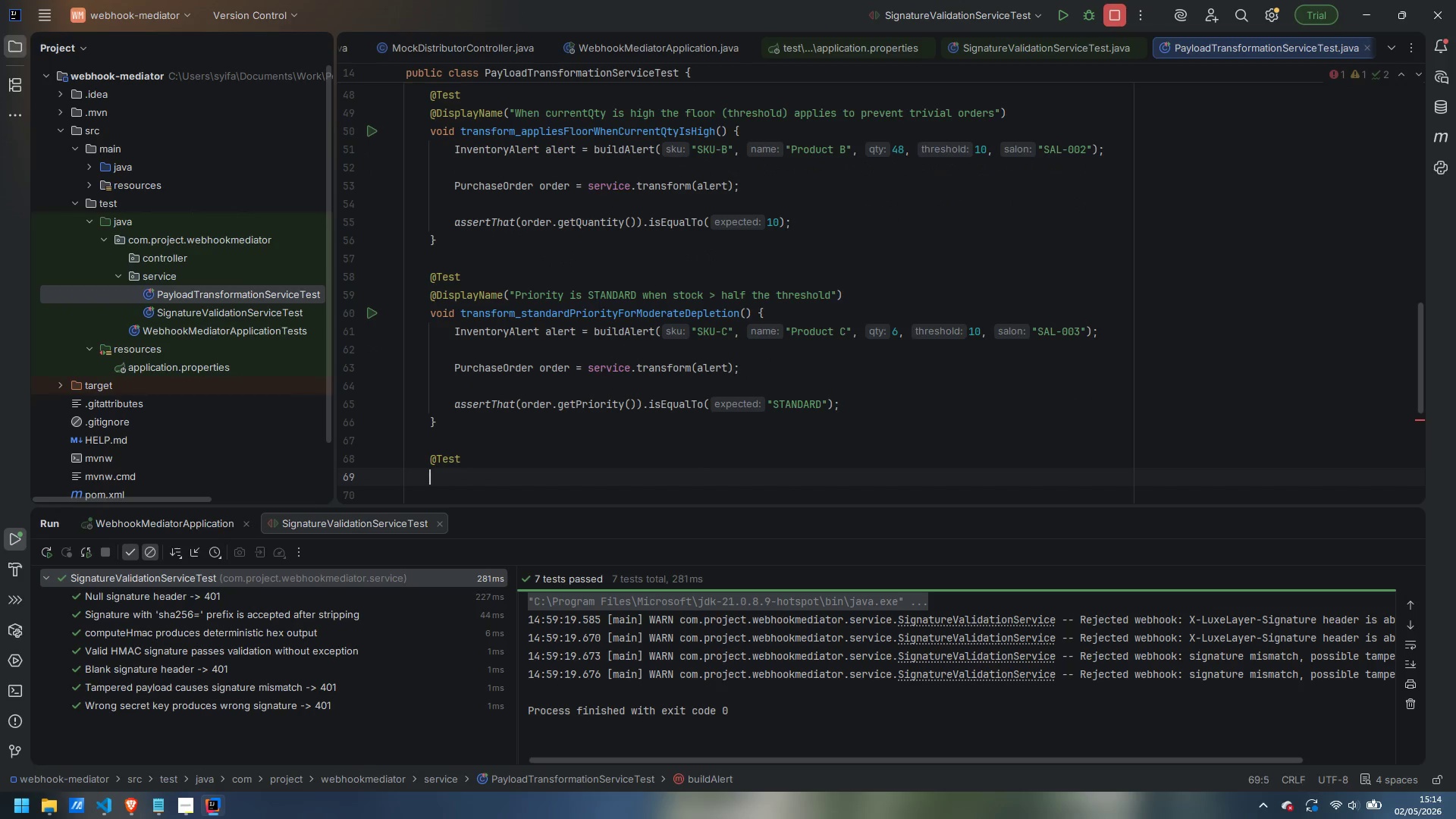 
type(@DisplayName("Priority )
 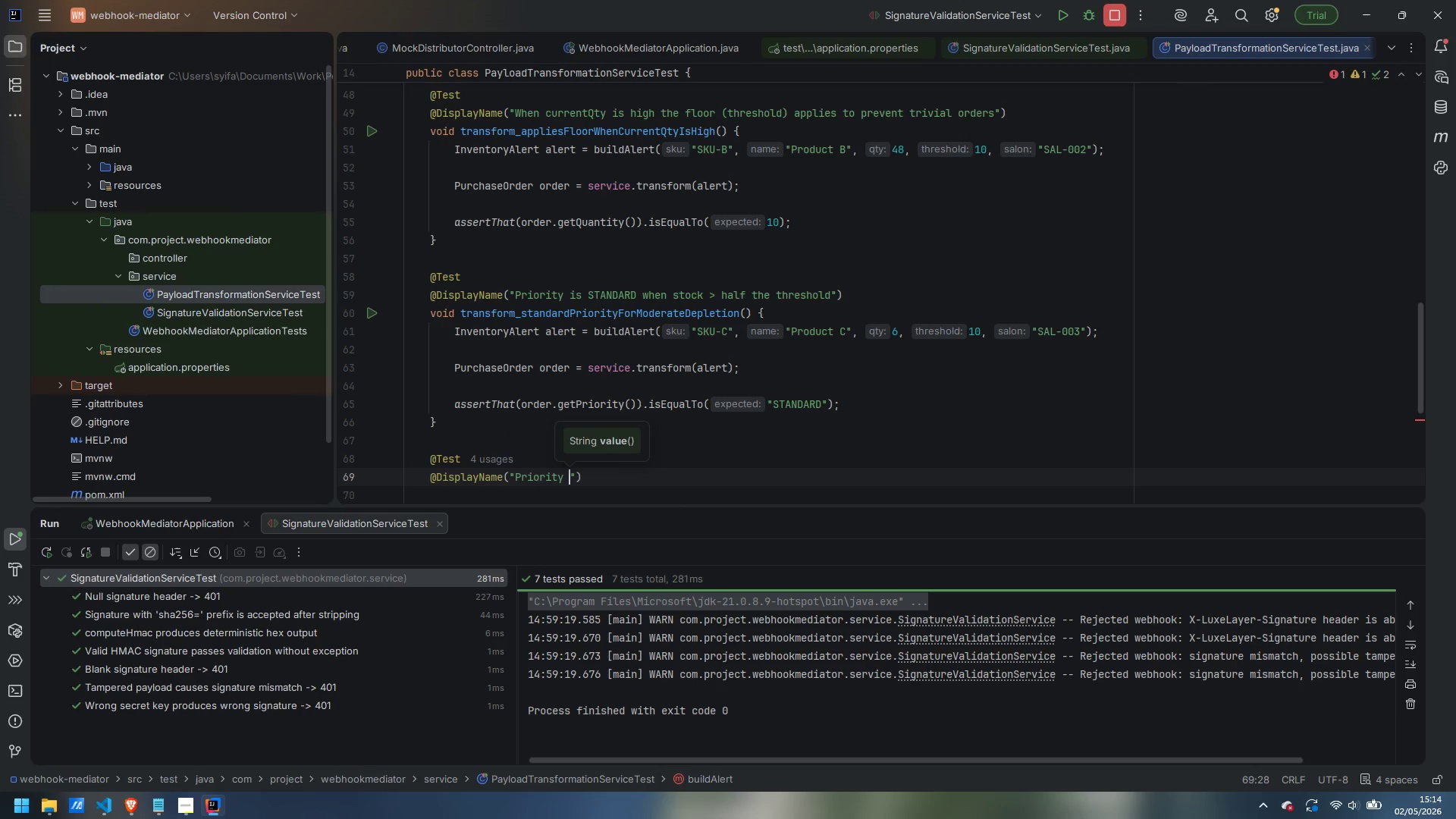 
type(is HGI)
key(Backspace)
key(Backspace)
type(IG )
key(Backspace)
type(H weh)
key(Backspace)
key(Backspace)
type(hen stock is below a)
key(Backspace)
type(half the threshold)
 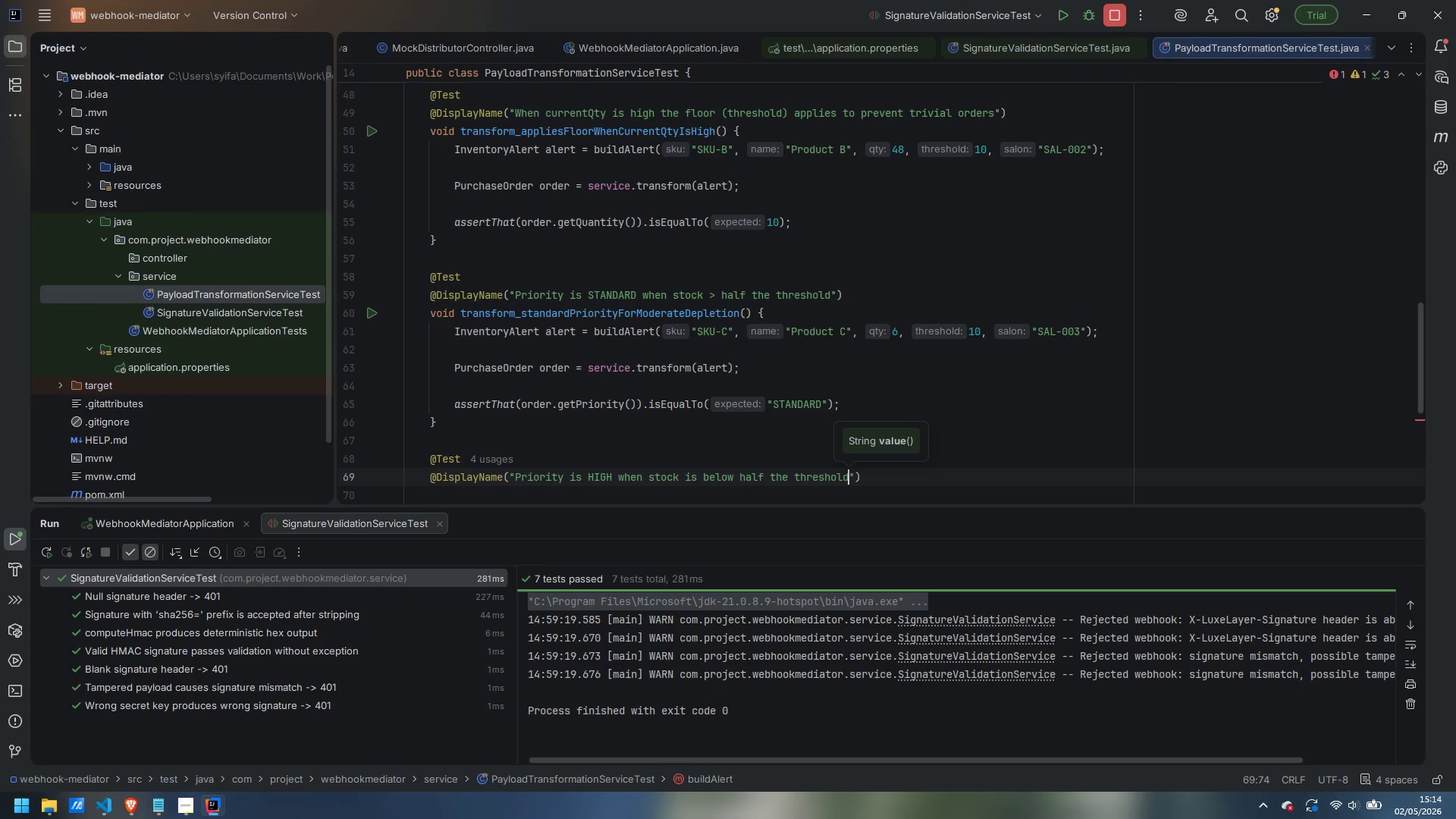 
key(ArrowRight)
 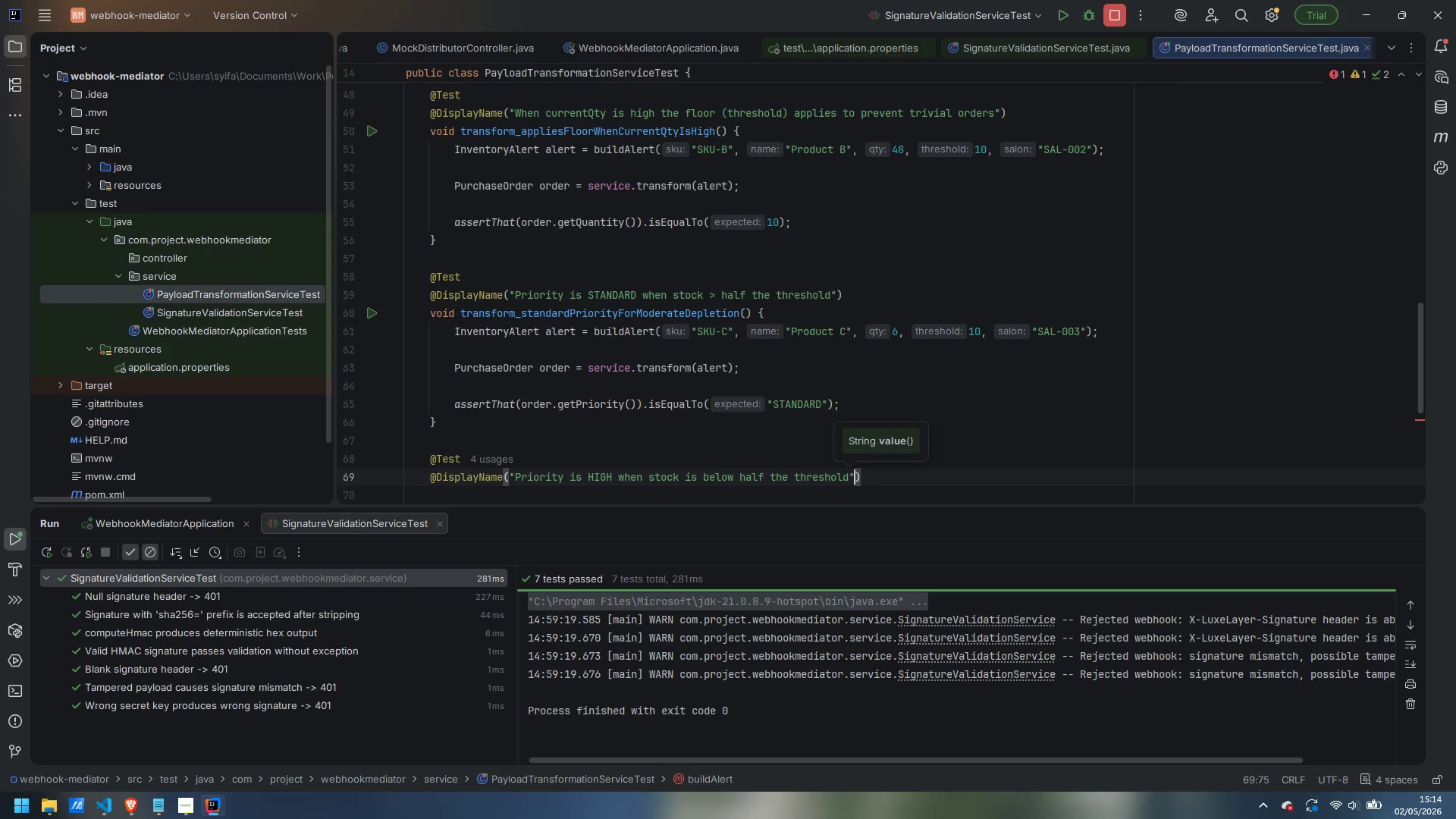 
key(ArrowRight)
 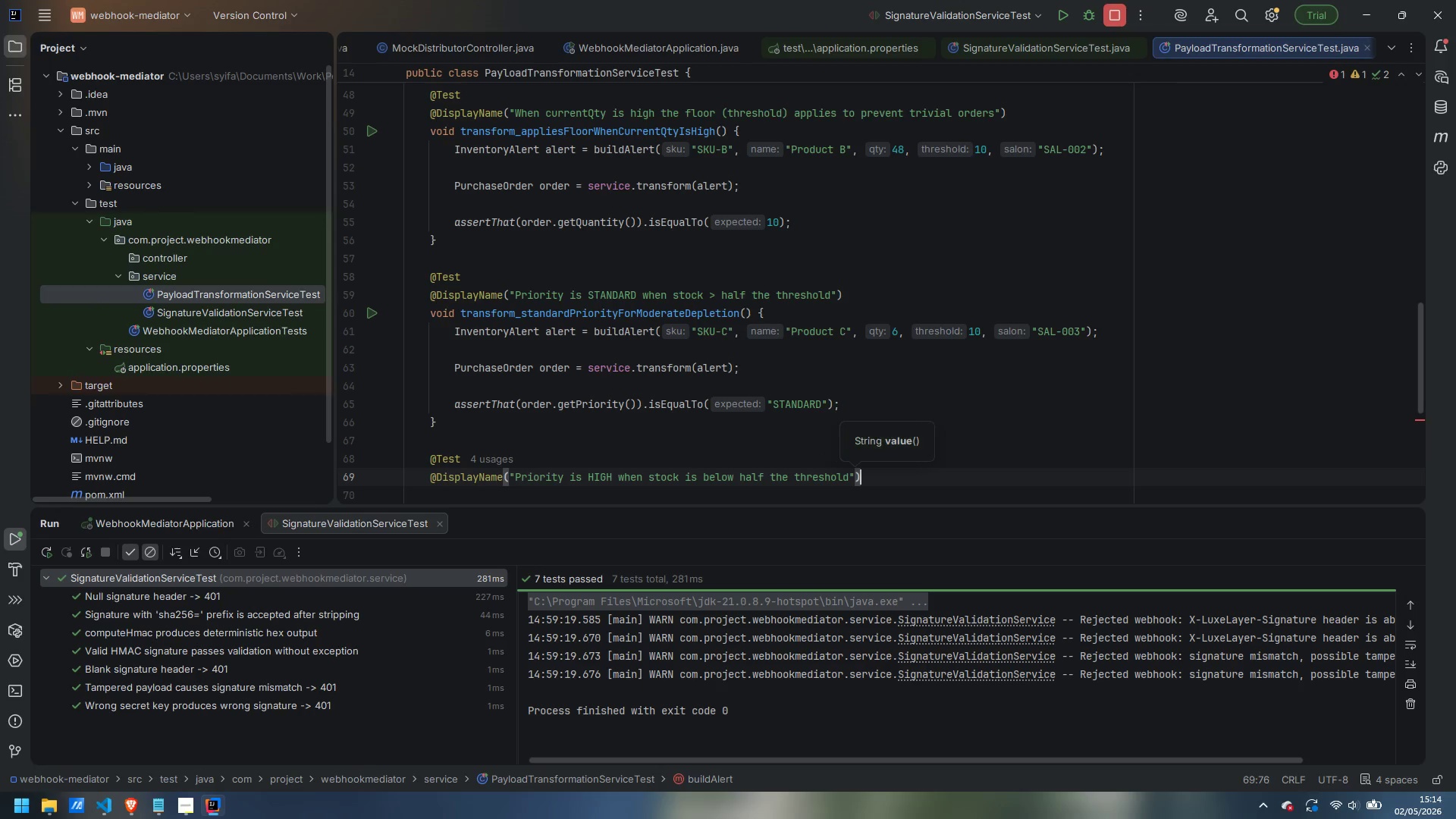 
key(Enter)
 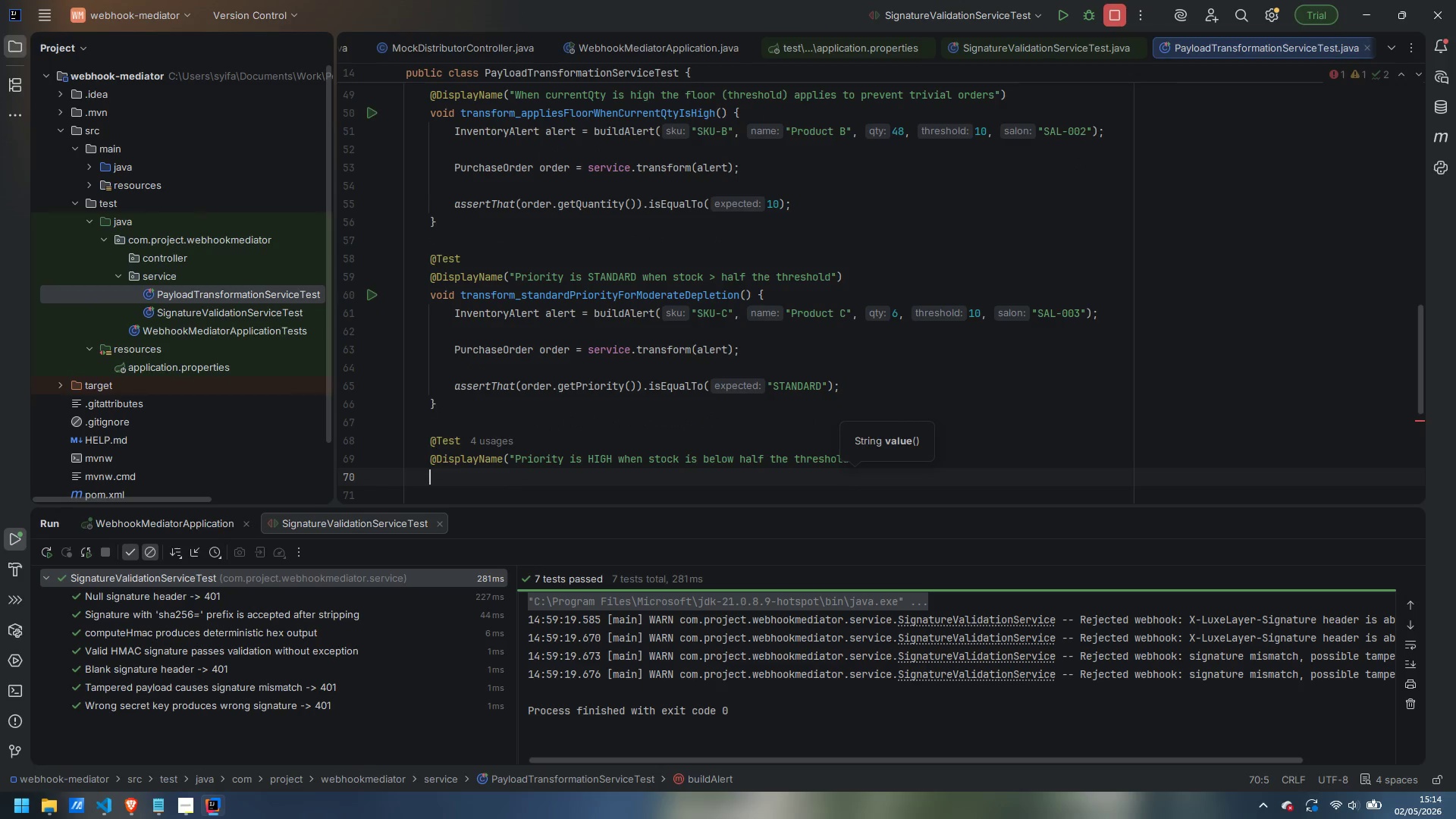 
type(void transform_highpr)
key(Backspace)
key(Backspace)
type(Priority)
 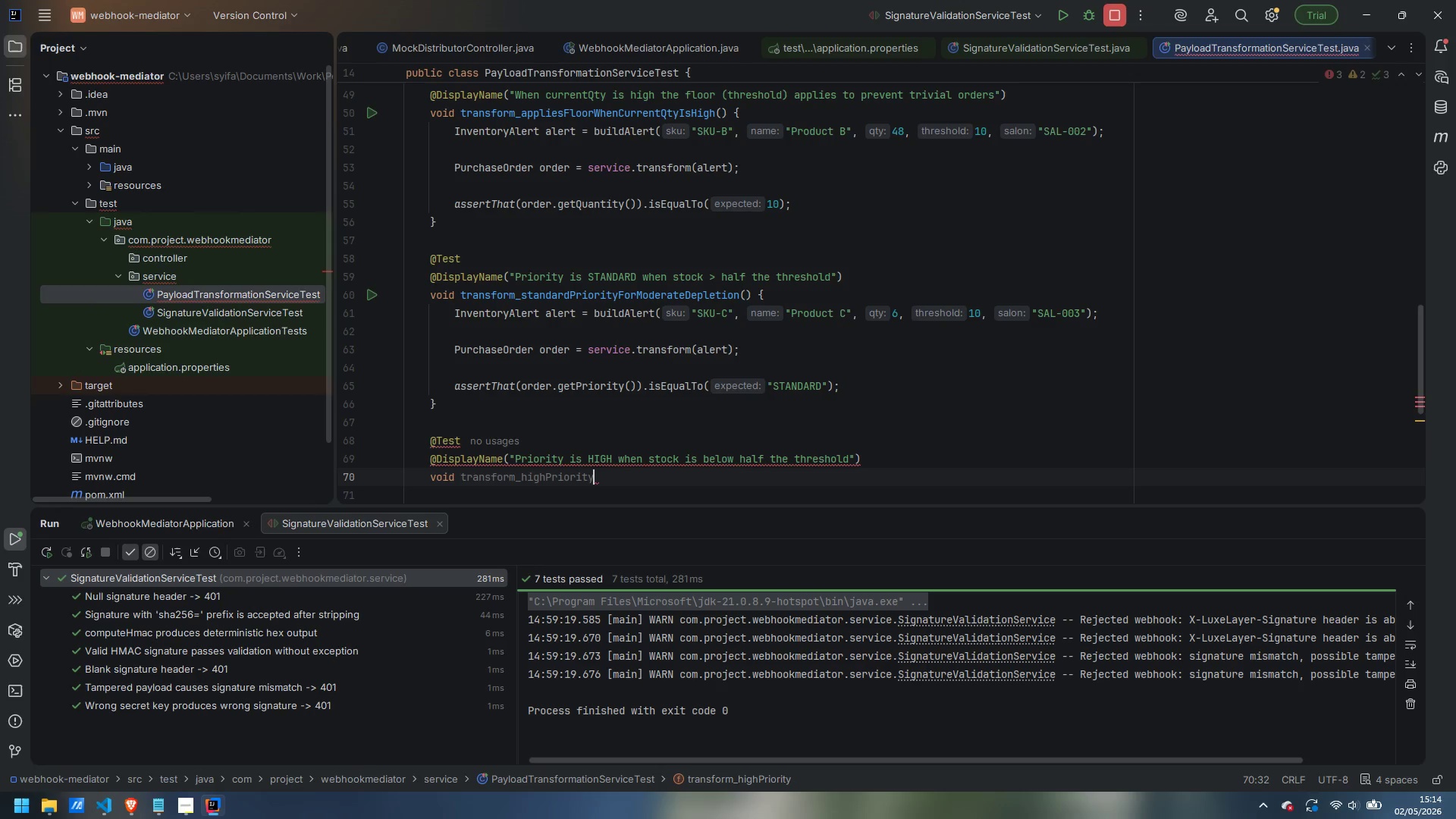 
 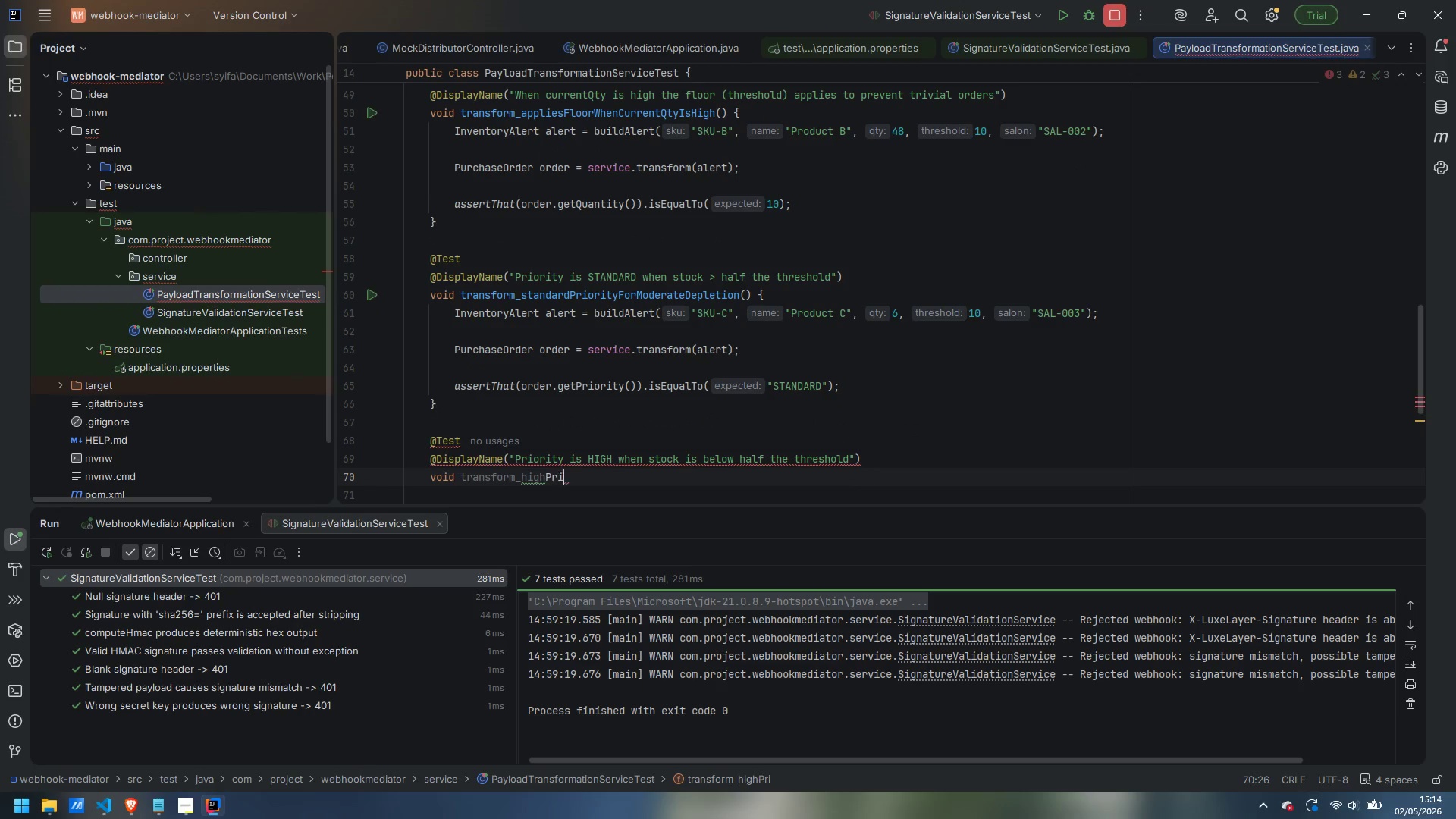 
hold_key(key=ShiftLeft, duration=3.02)
 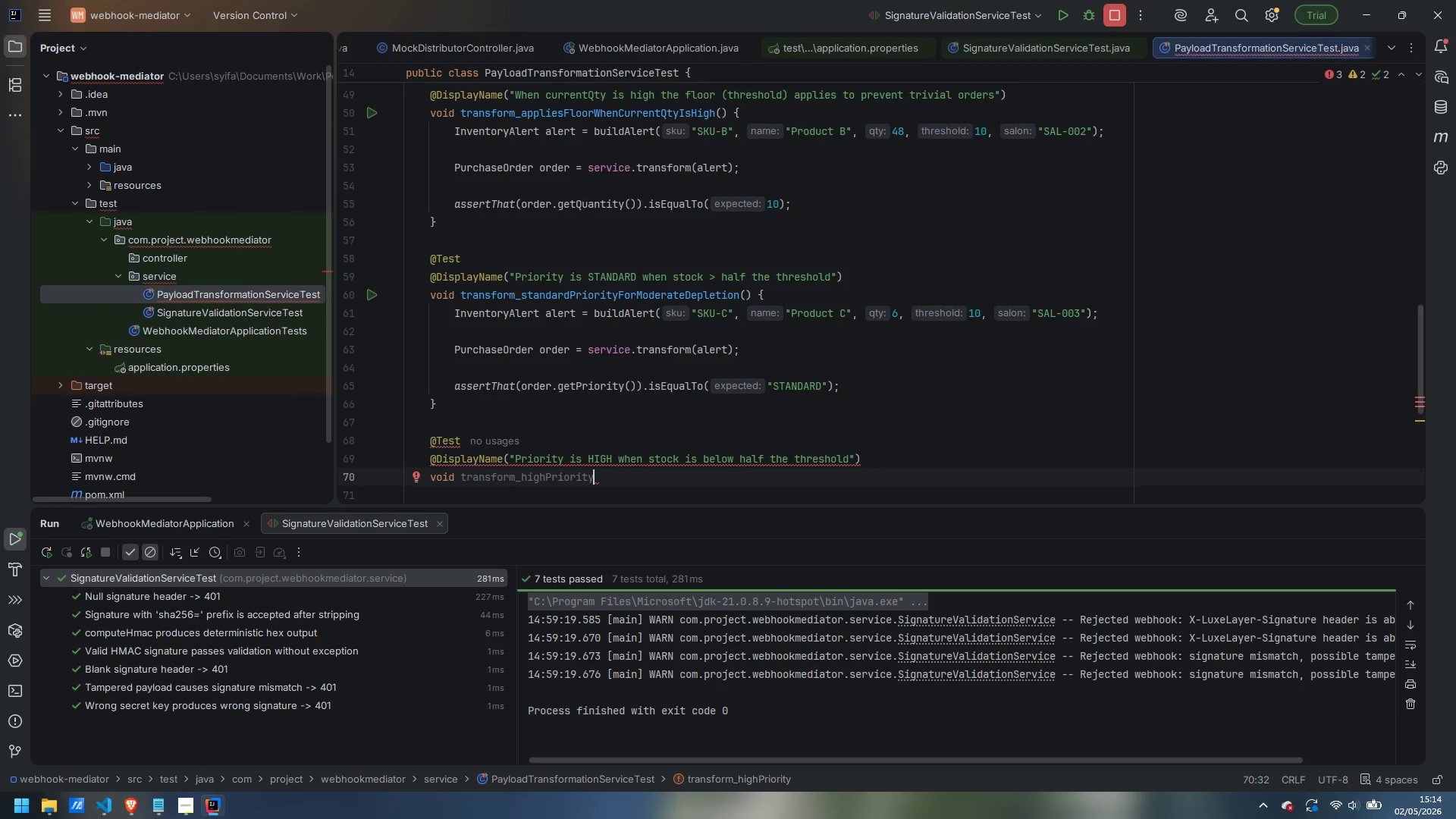 
wait(6.22)
 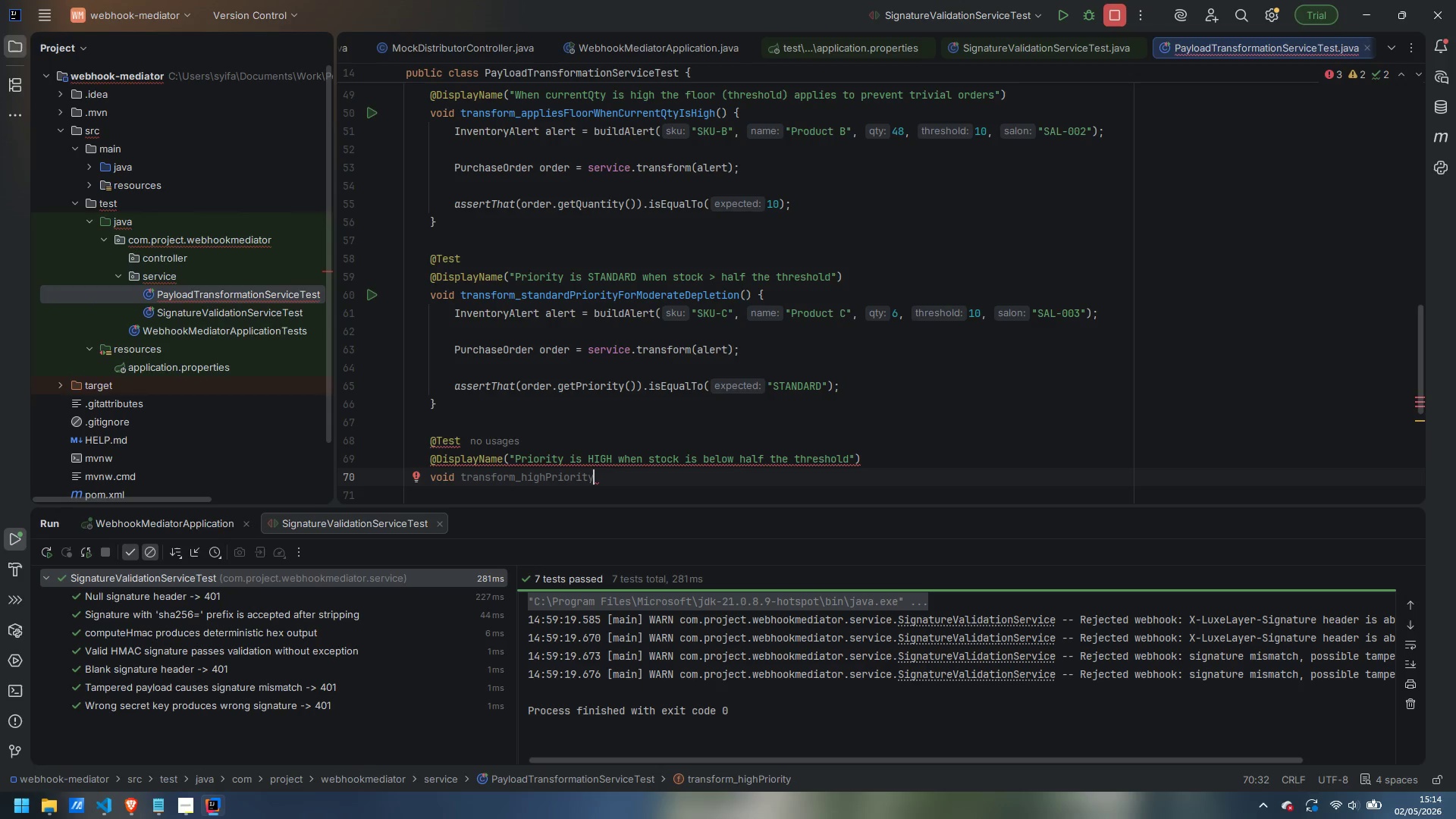 
type(WhenBelowHalfT)
 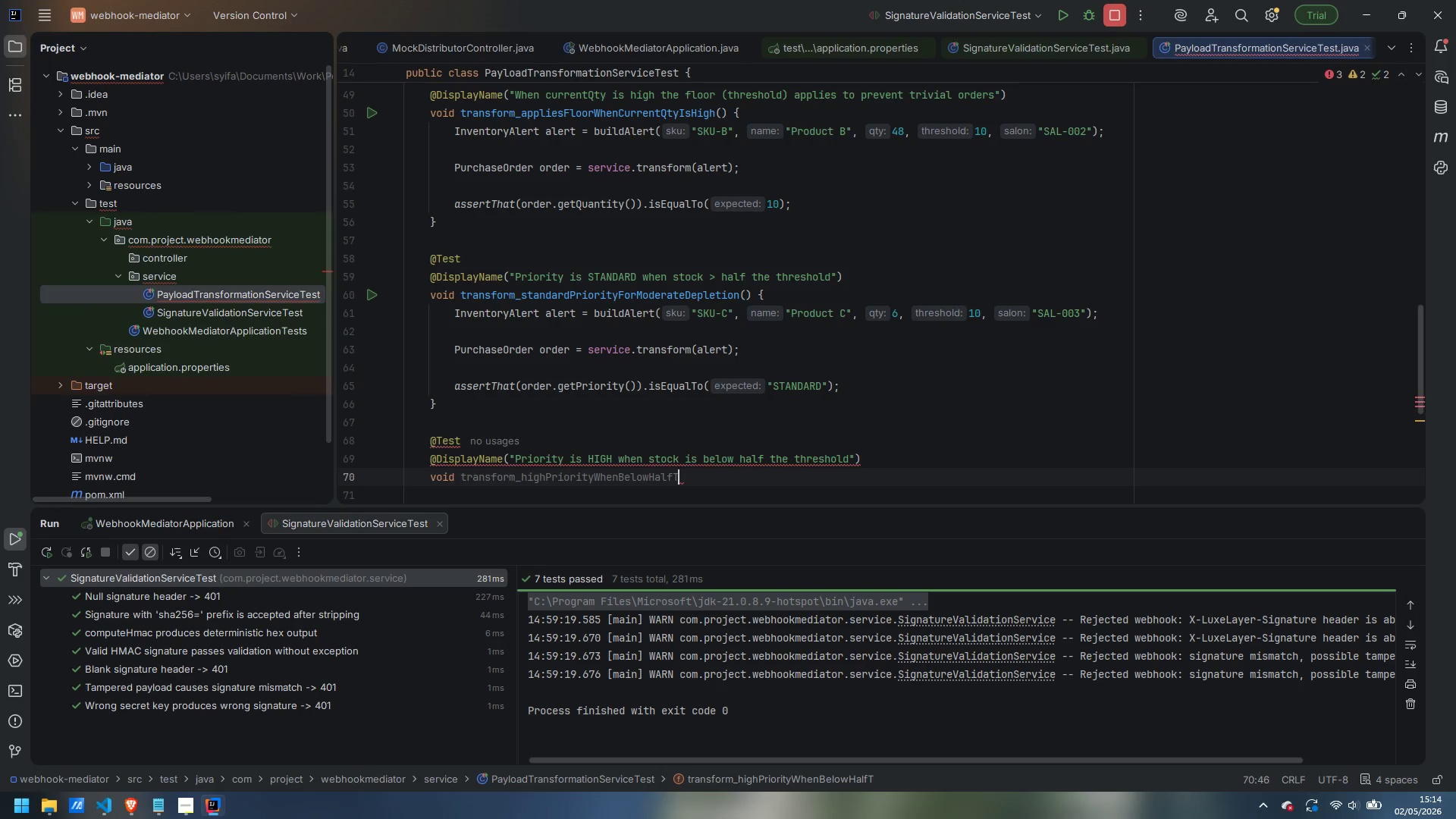 
type(hreshold() {)
 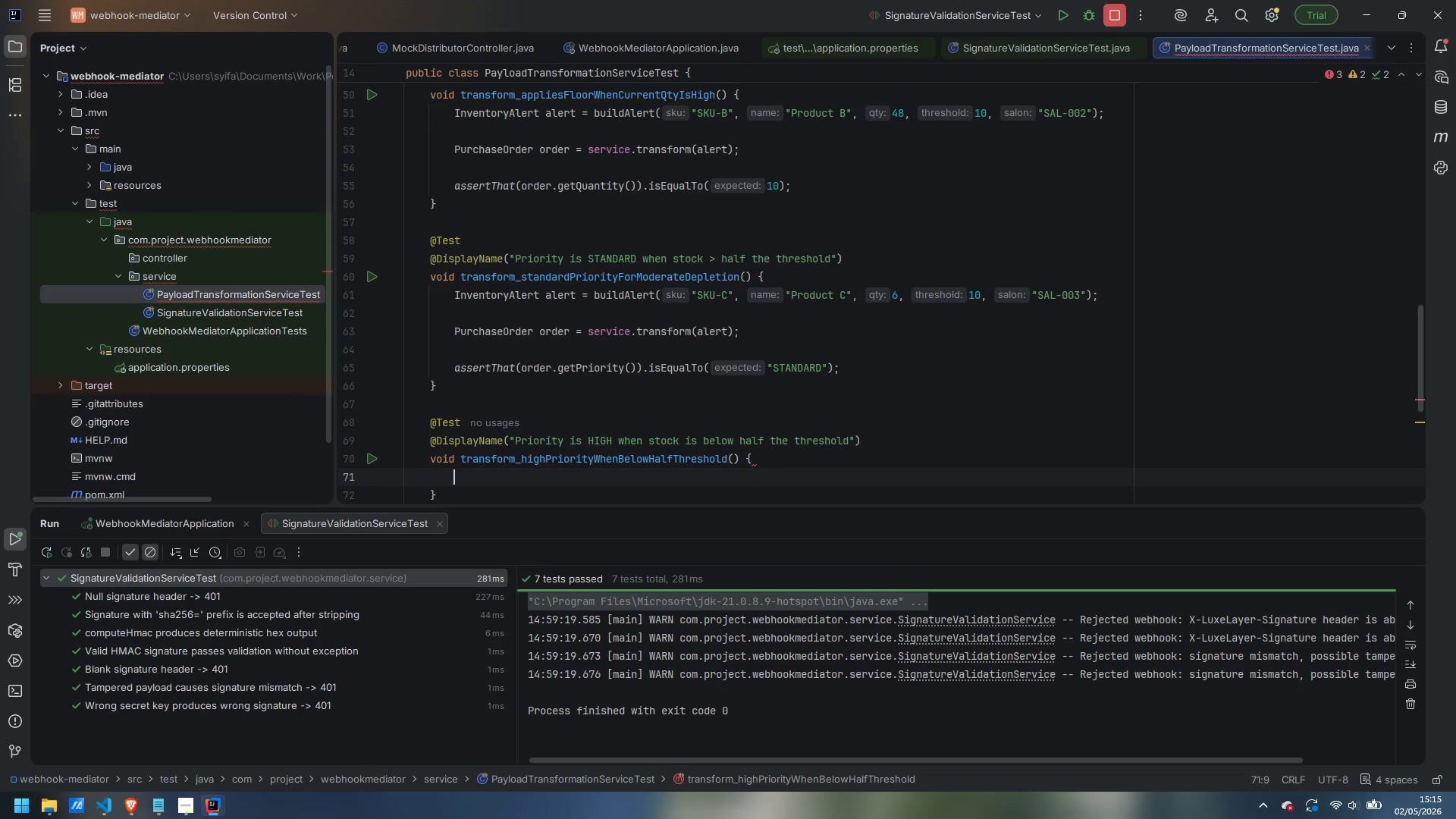 
 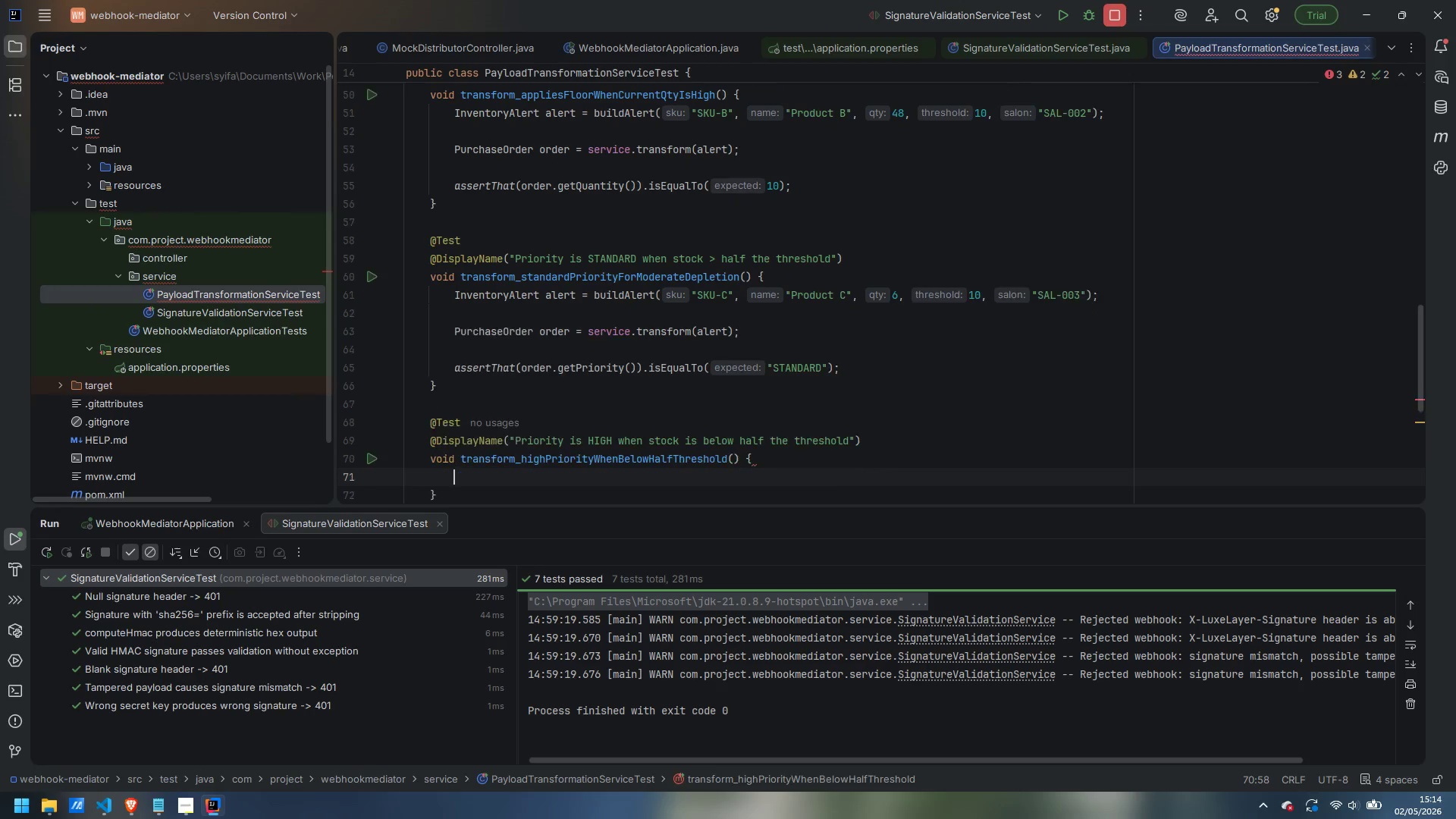 
key(Enter)
 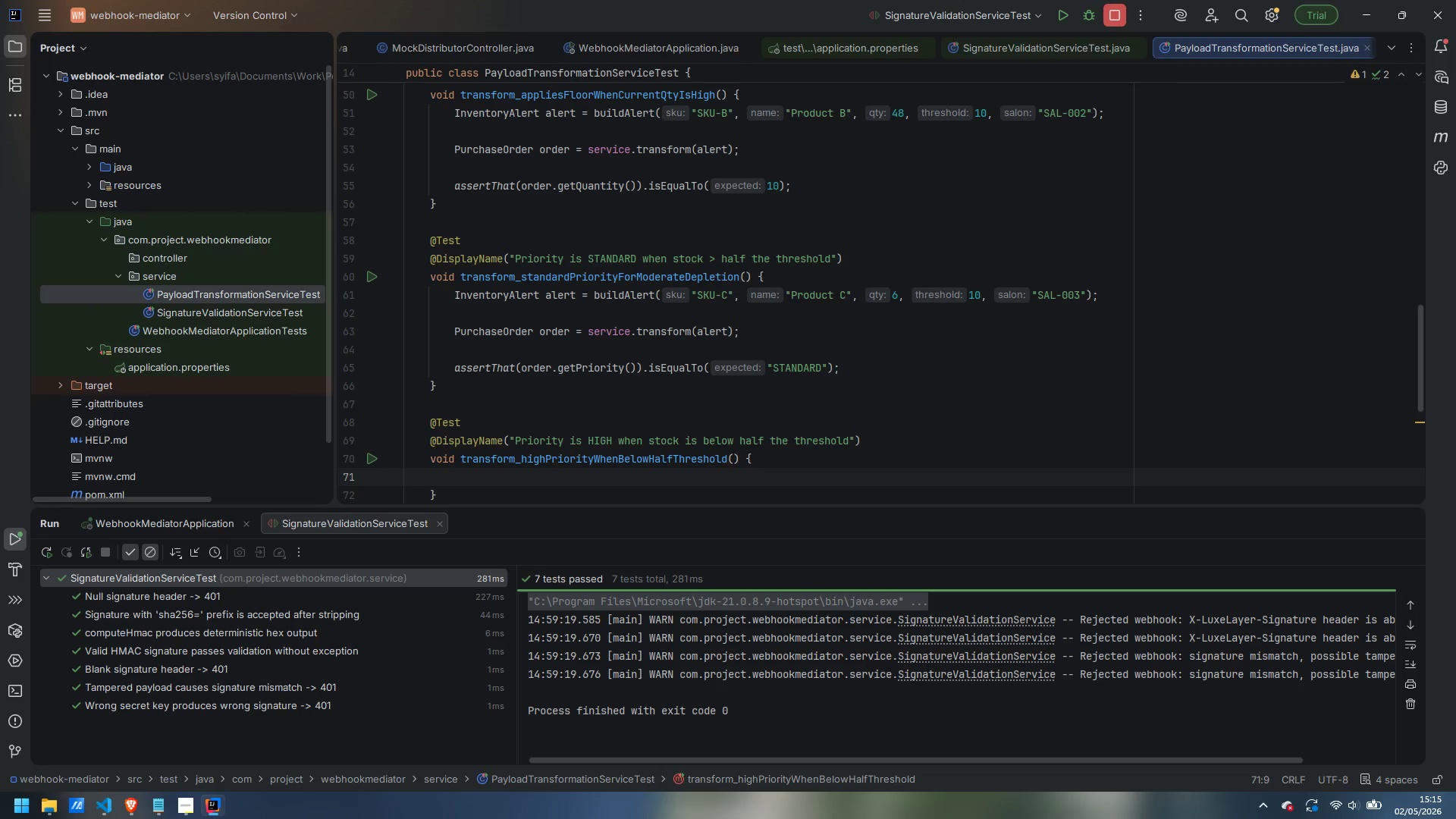 
wait(31.12)
 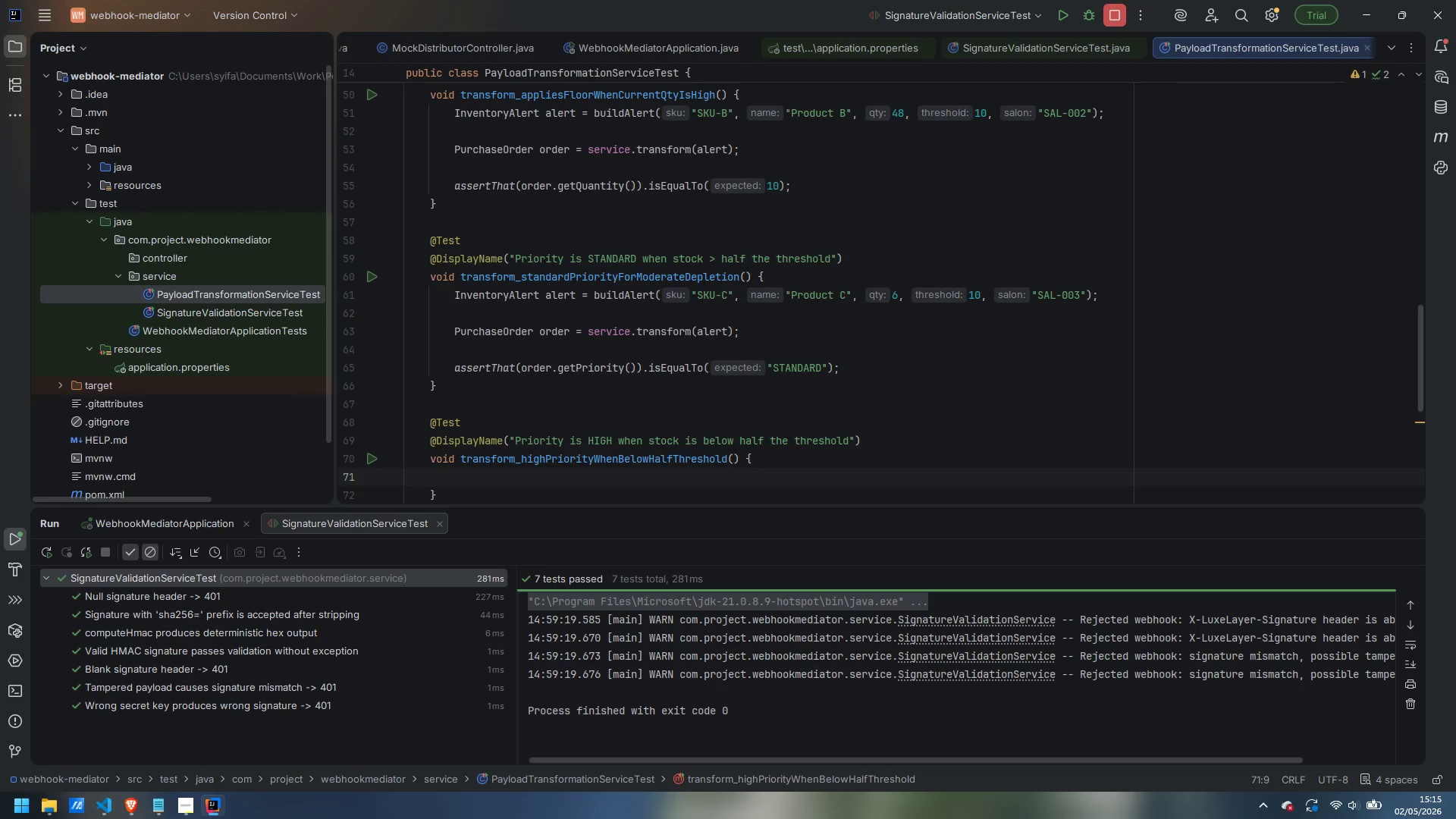 
type(InventoryAlert alert -= )
key(Backspace)
key(Backspace)
key(Backspace)
type(= bnu)
key(Backspace)
key(Backspace)
type(uildAlert("SKU-D)
 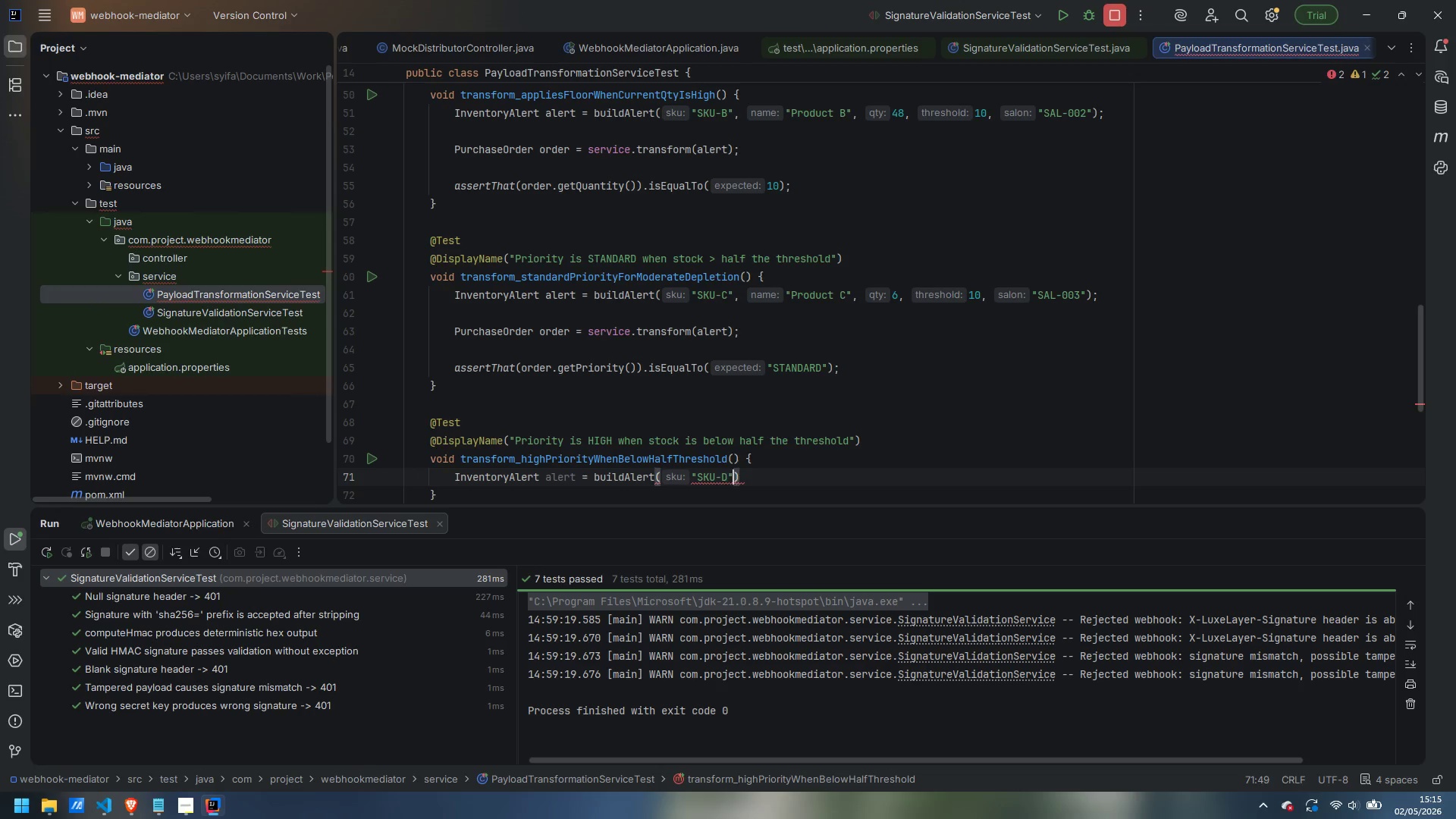 
 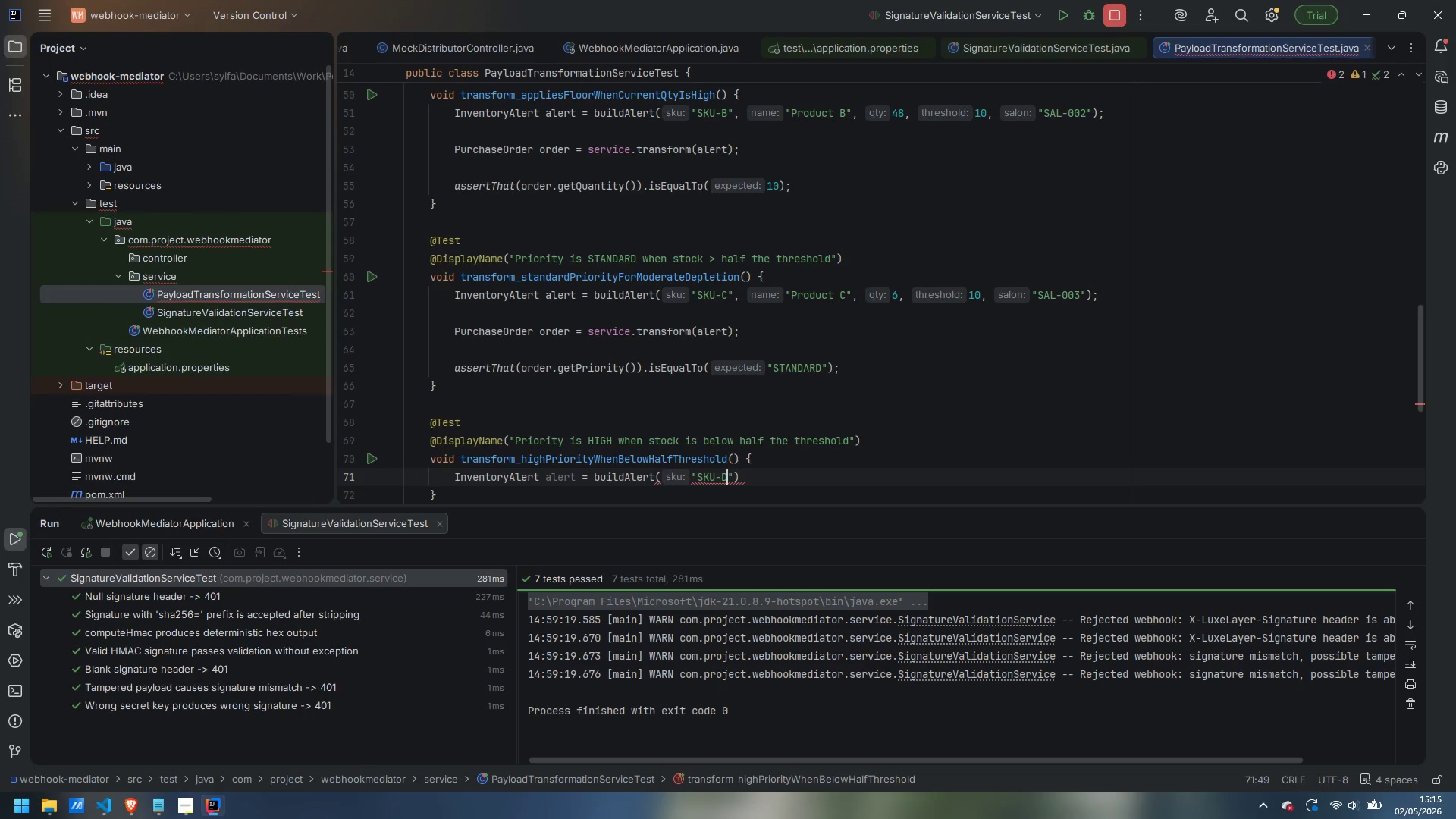 
key(ArrowRight)
 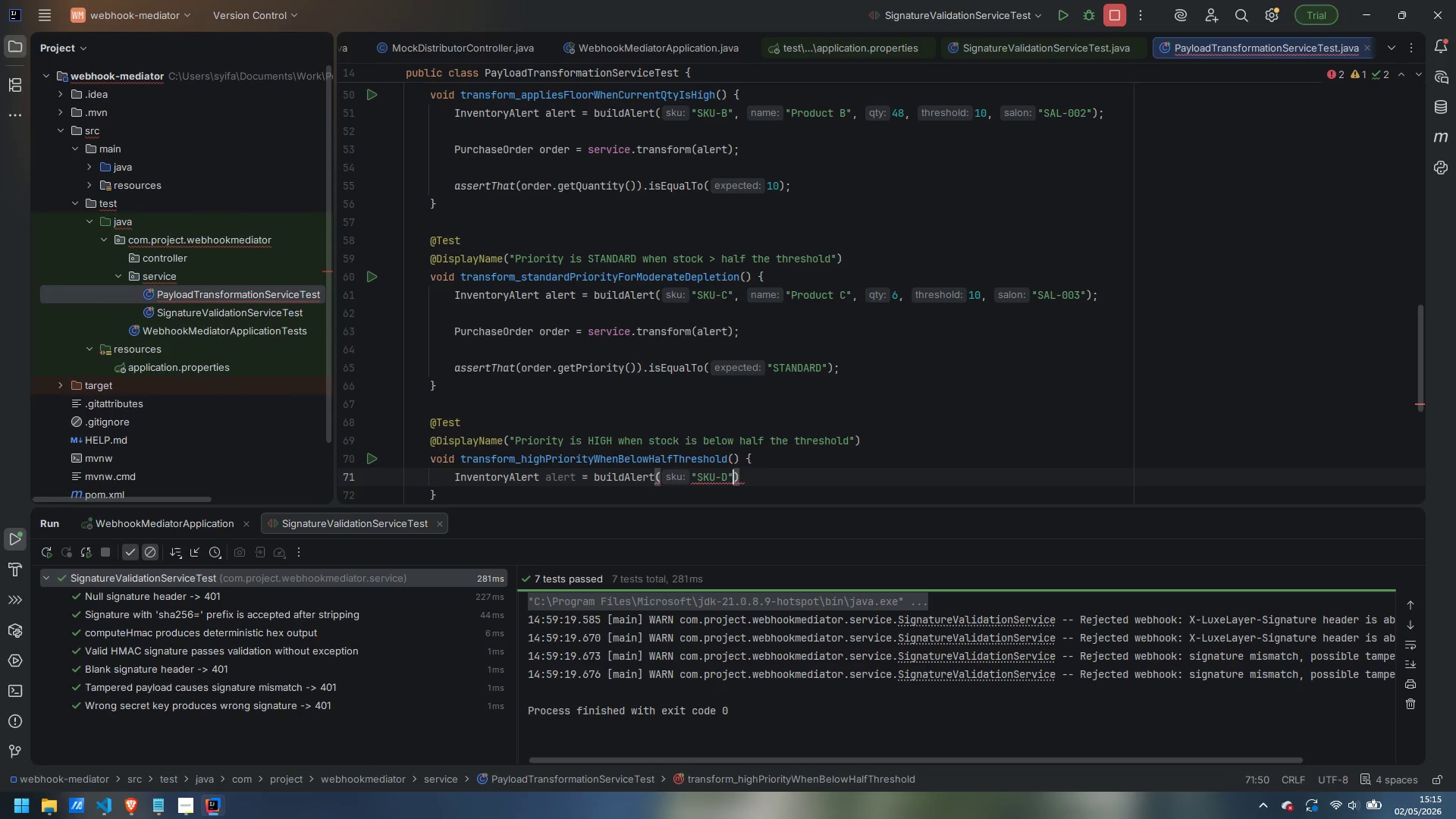 
type(, "Product D)
 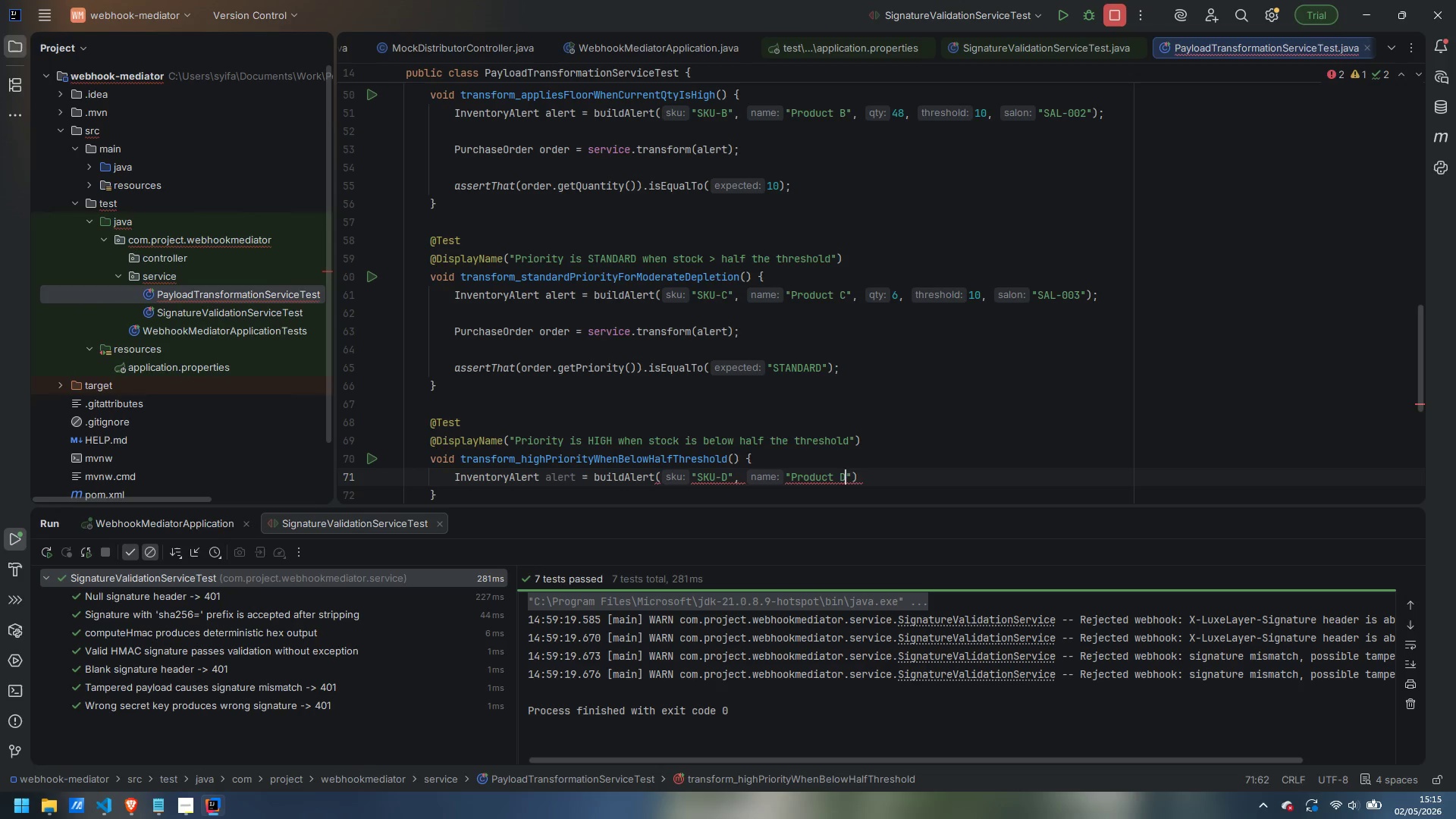 
 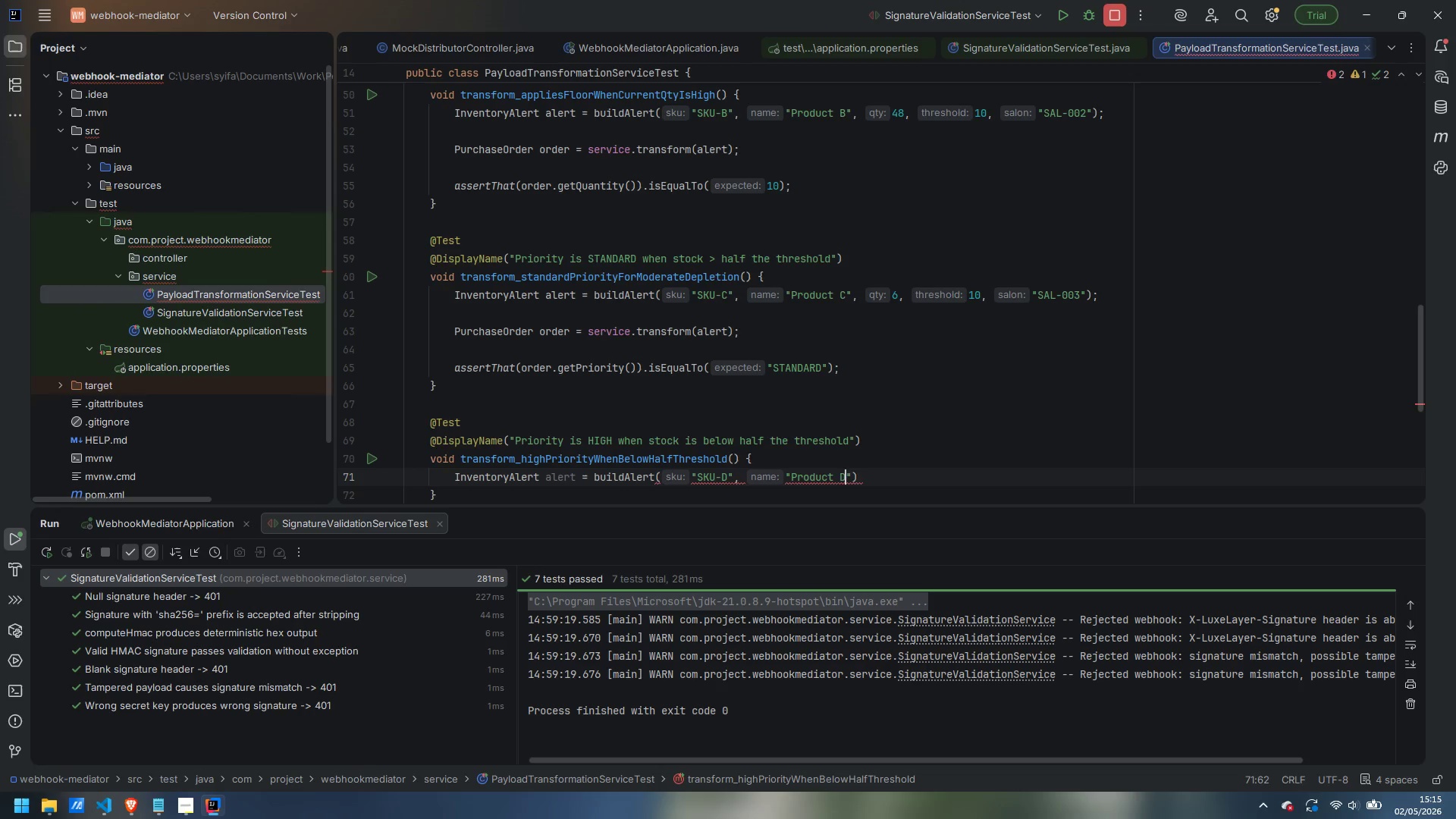 
key(ArrowRight)
 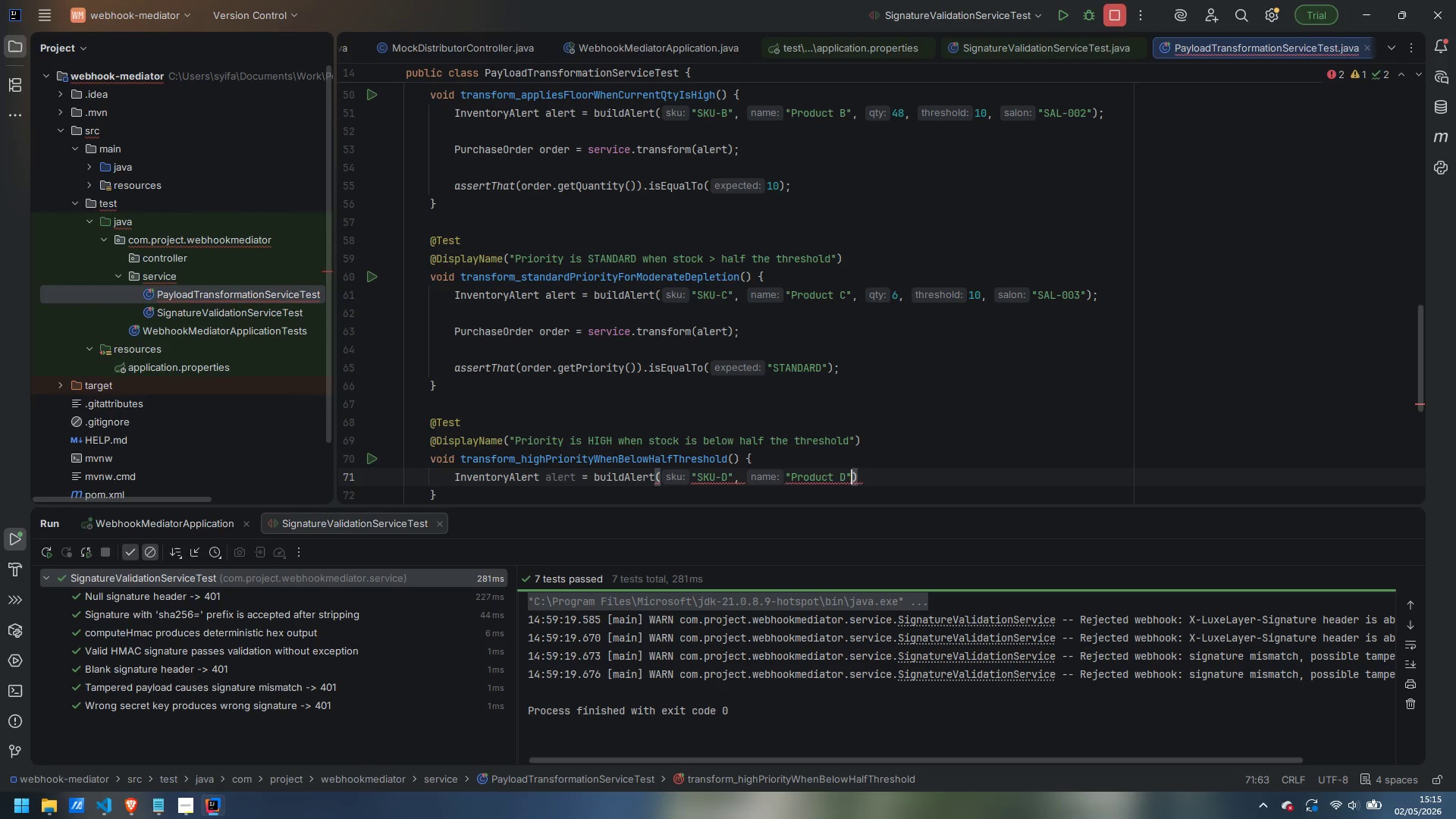 
type(, 4, 10, "SAL-004)
 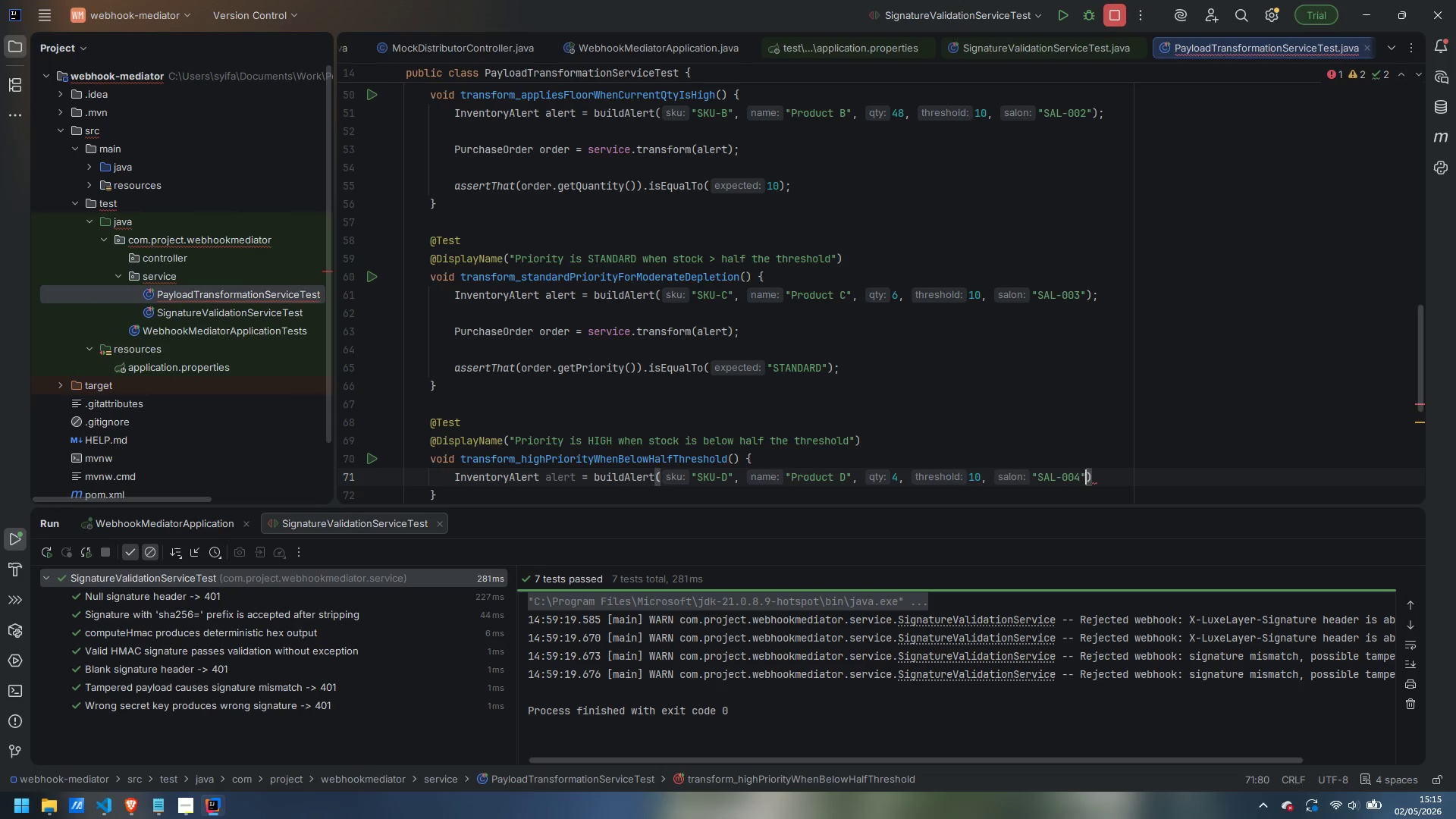 
 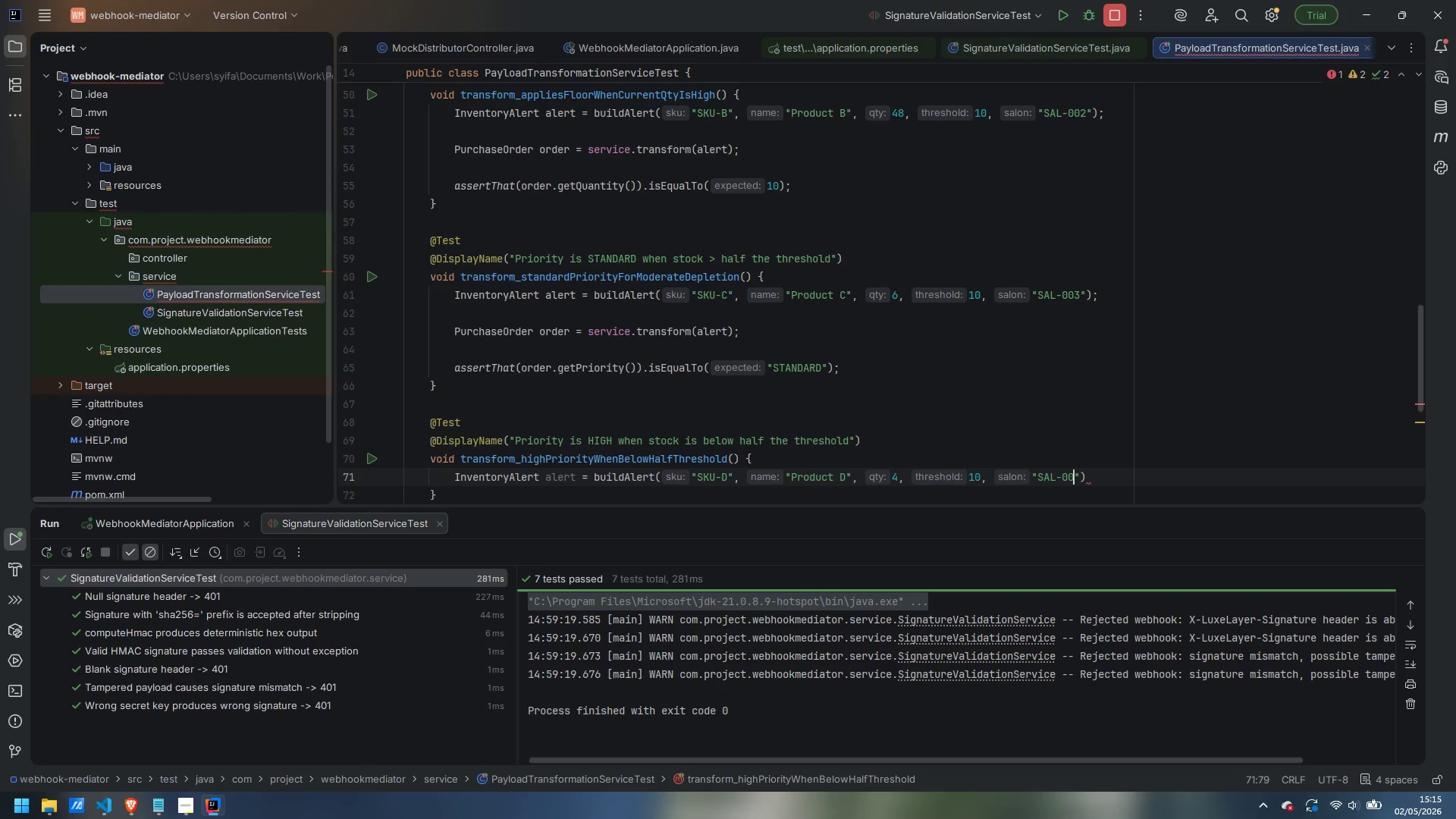 
key(ArrowRight)
 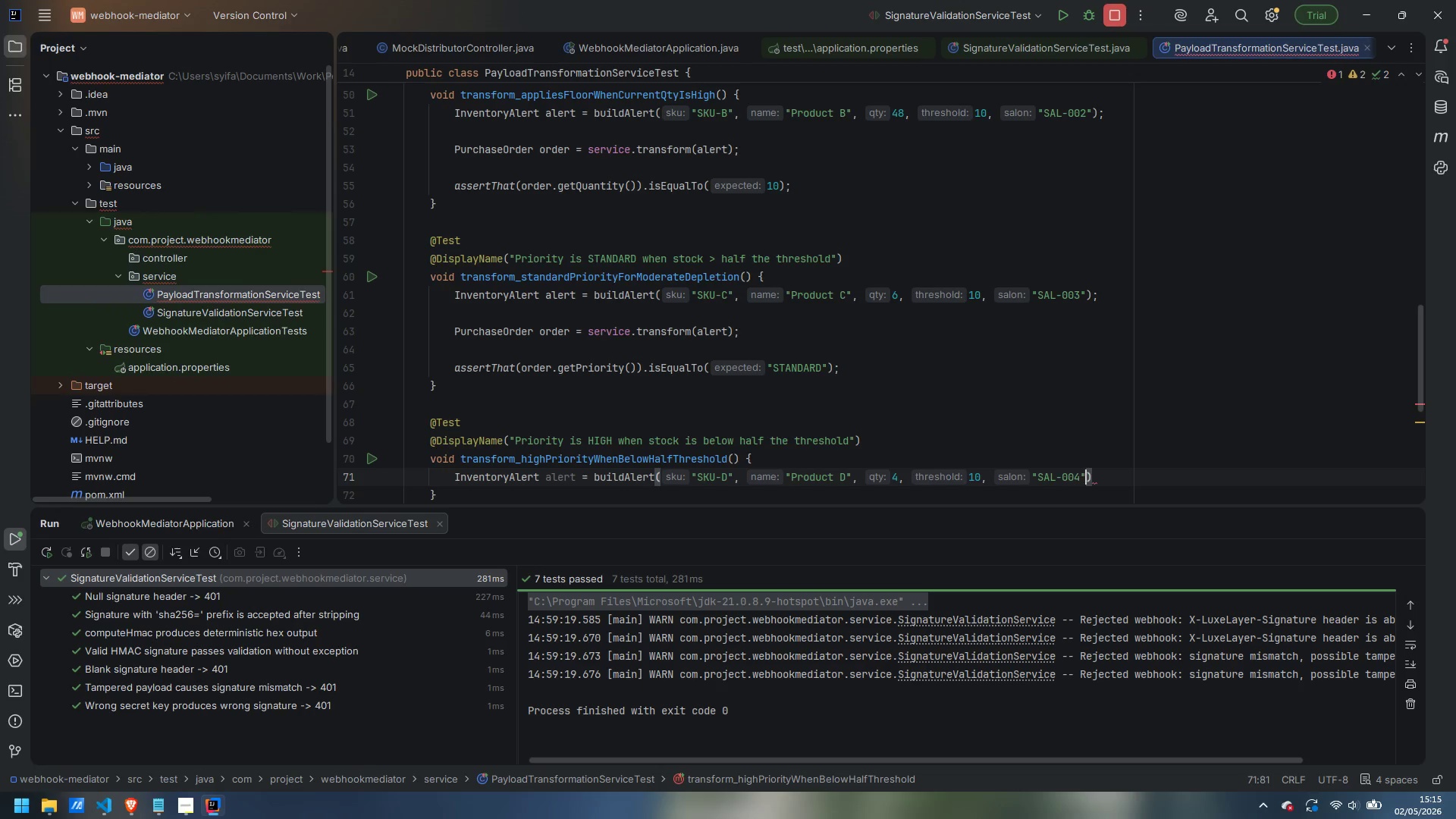 
key(ArrowRight)
 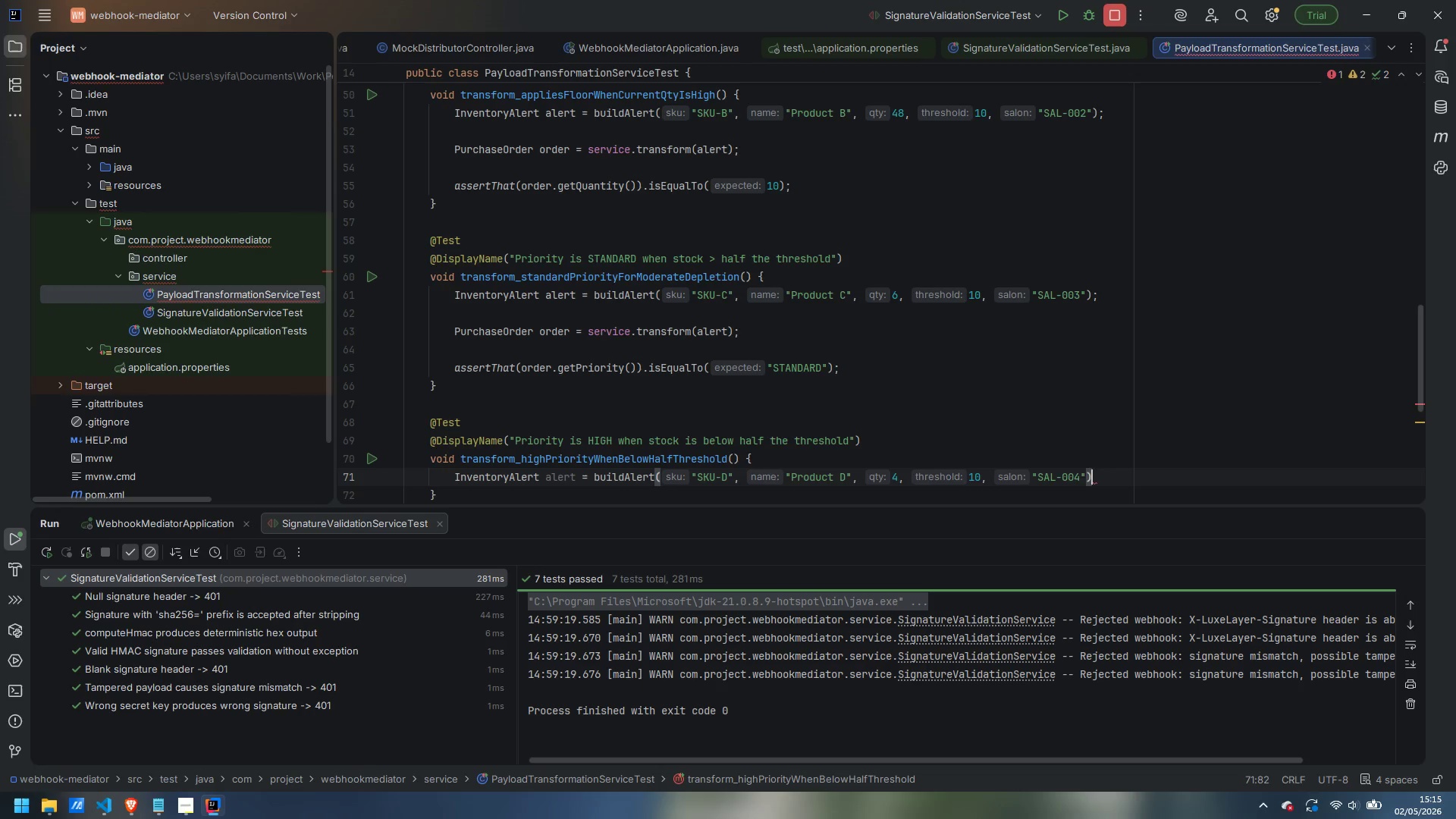 
key(Semicolon)
 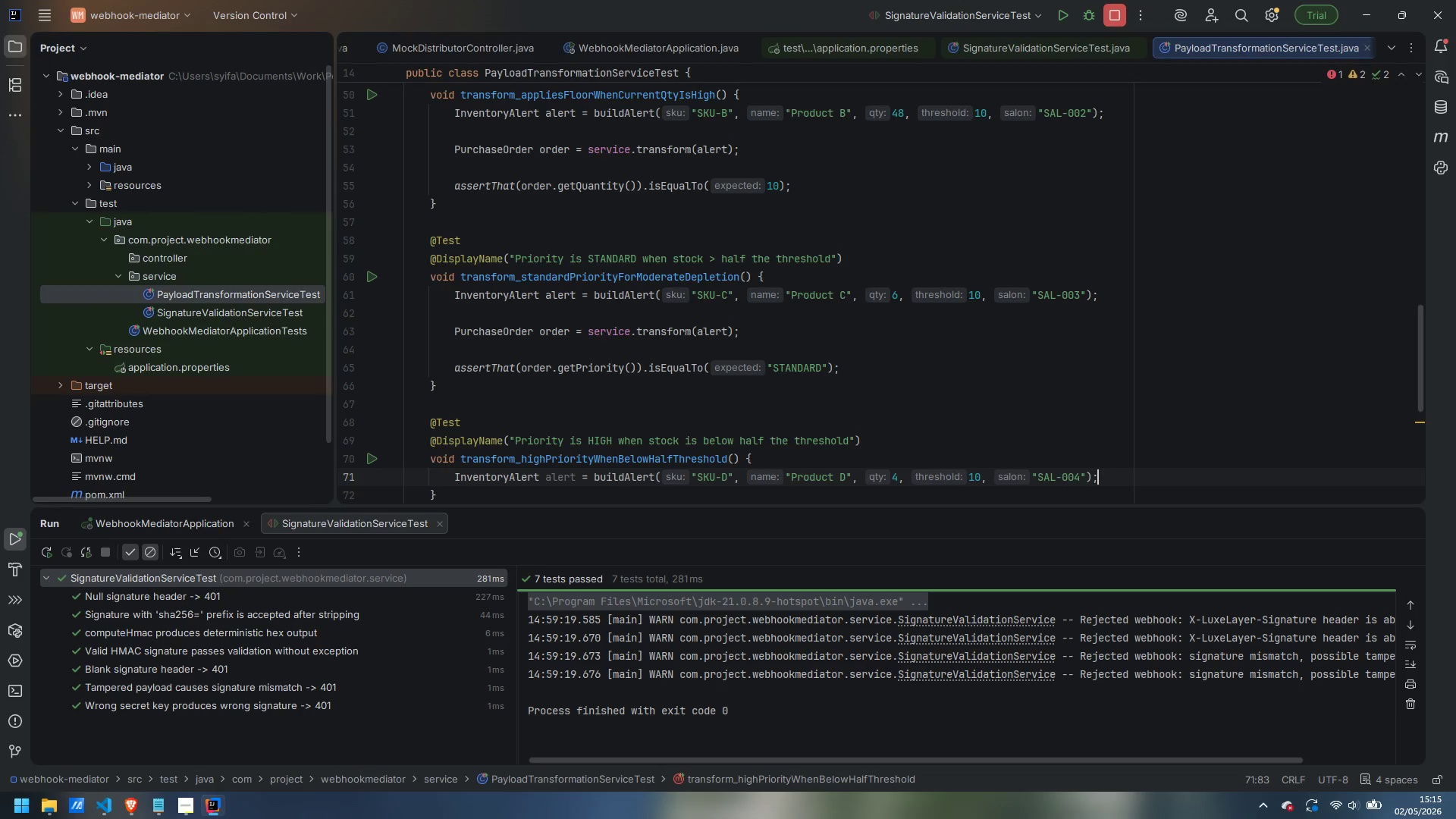 
key(Enter)
 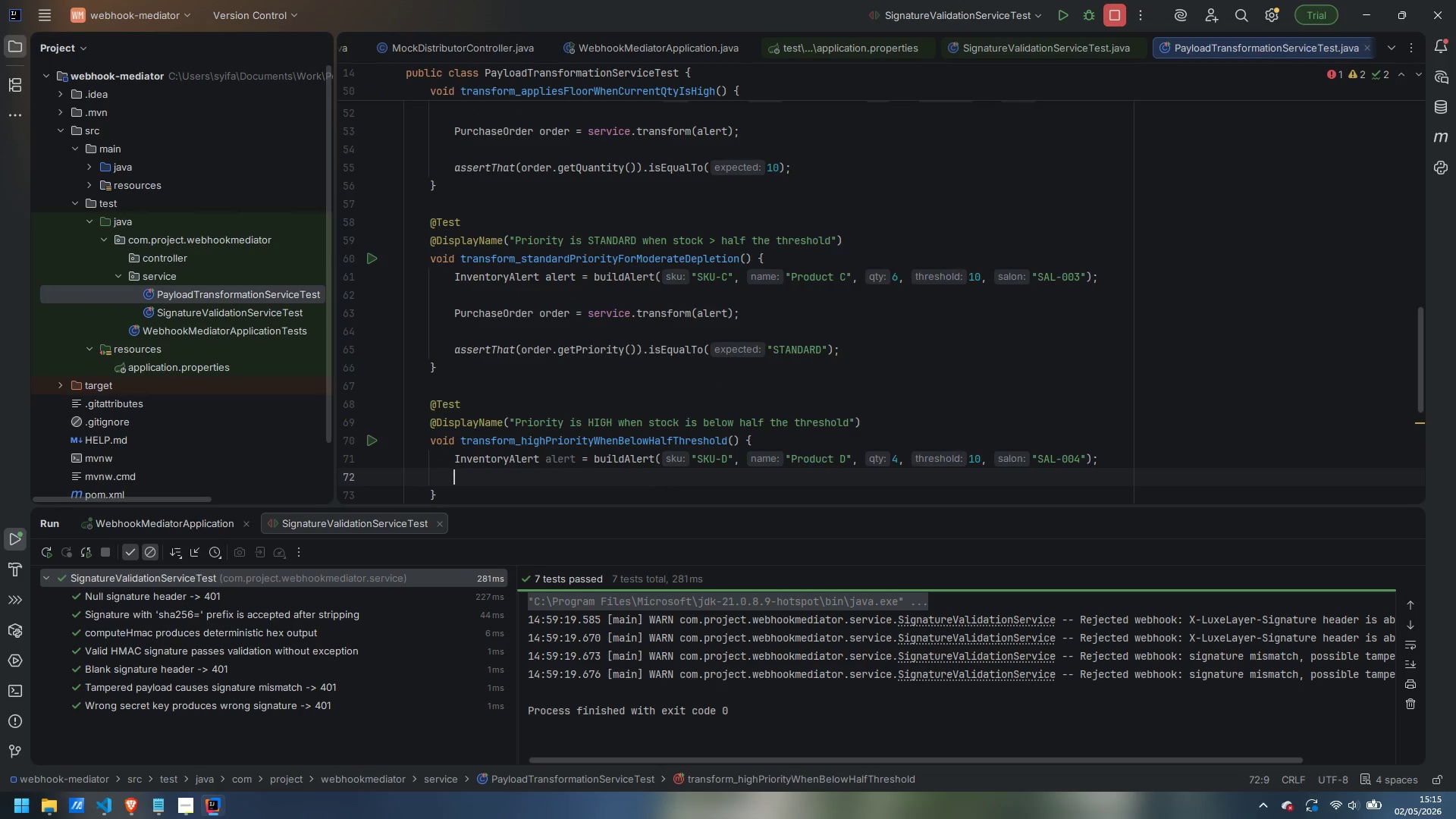 
key(Enter)
 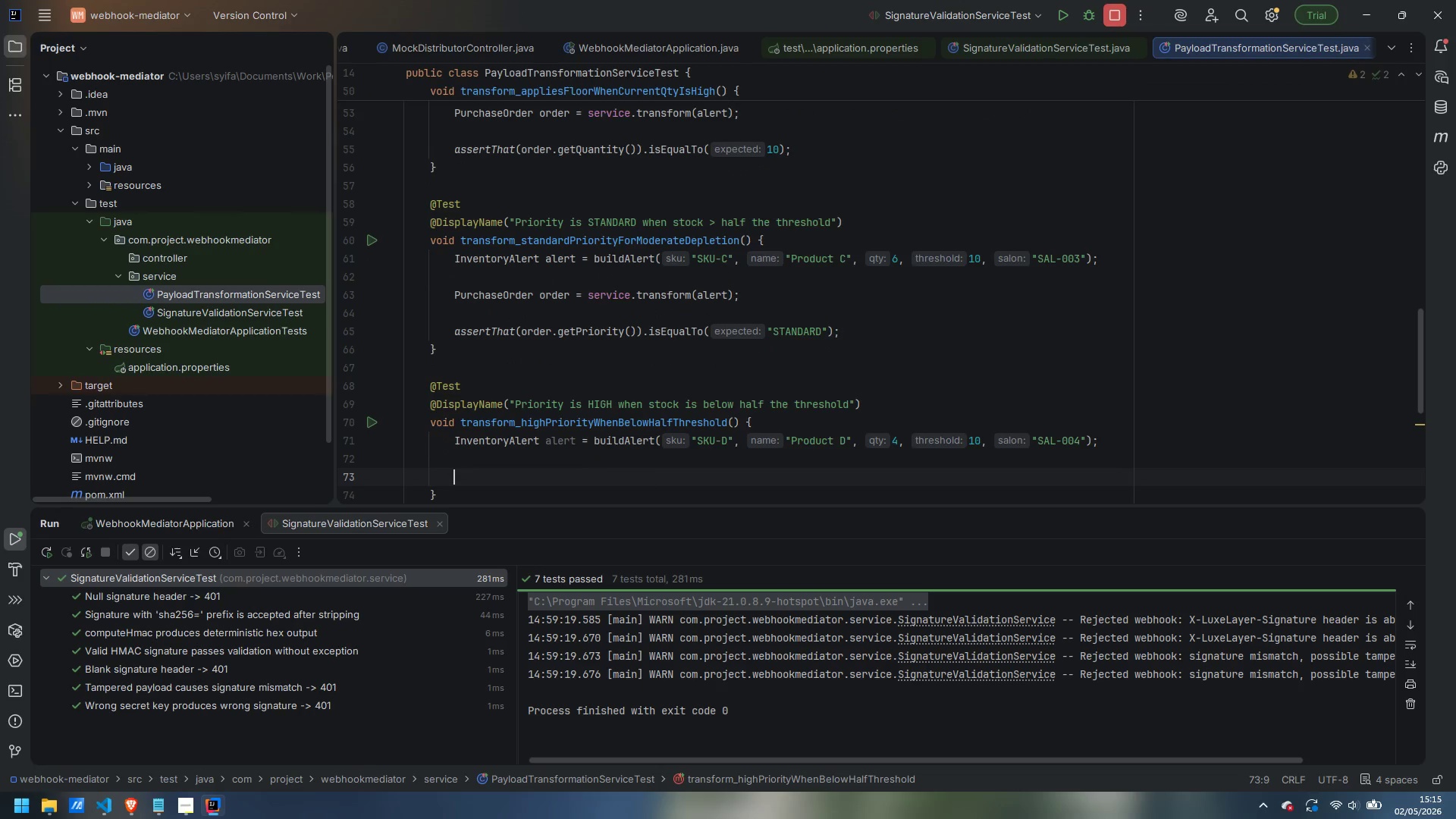 
type(PurchaseOPrd)
key(Backspace)
key(Backspace)
type(r)
key(Backspace)
key(Backspace)
type(rder order = service.transform)
 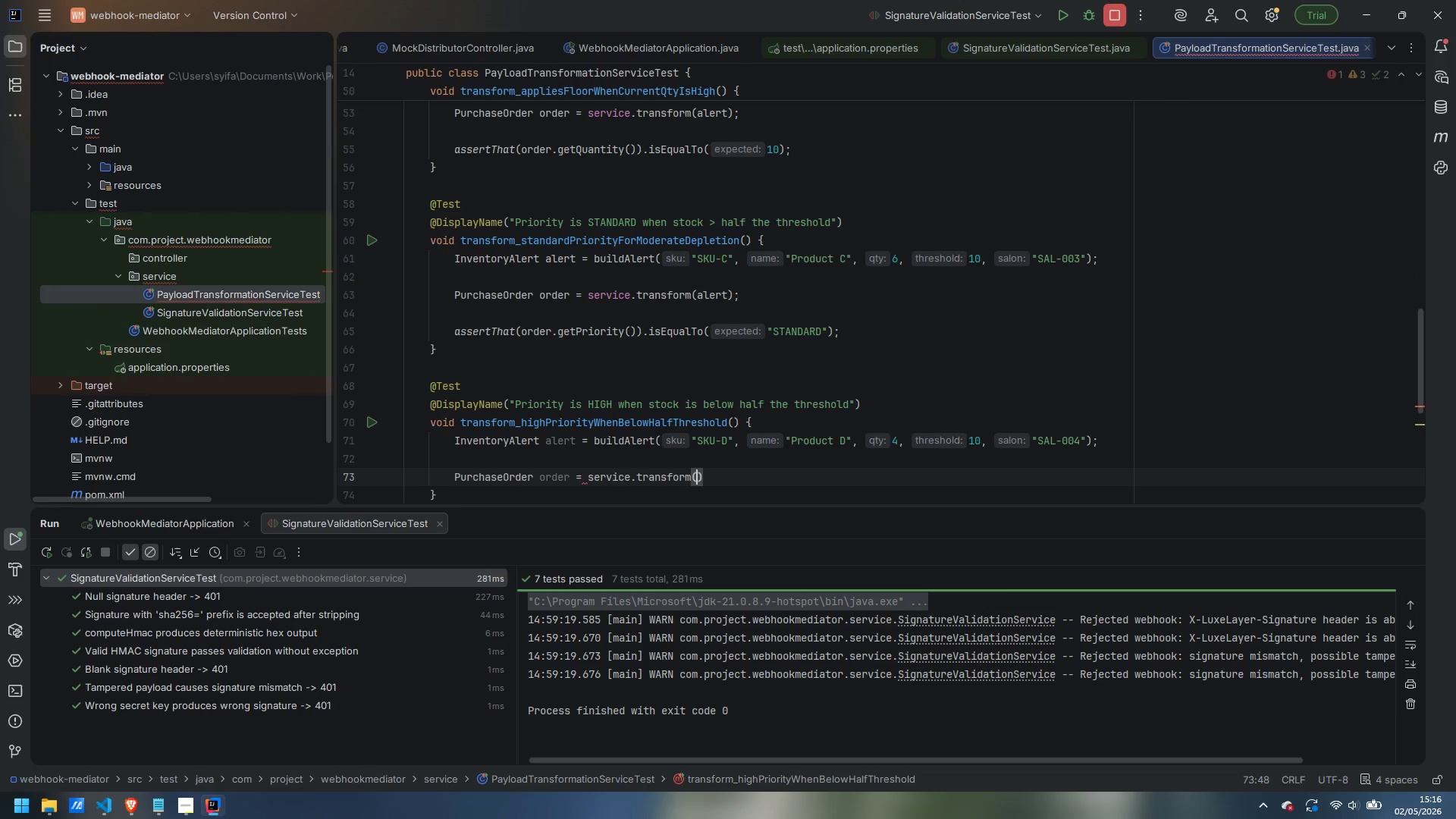 
key(Enter)
 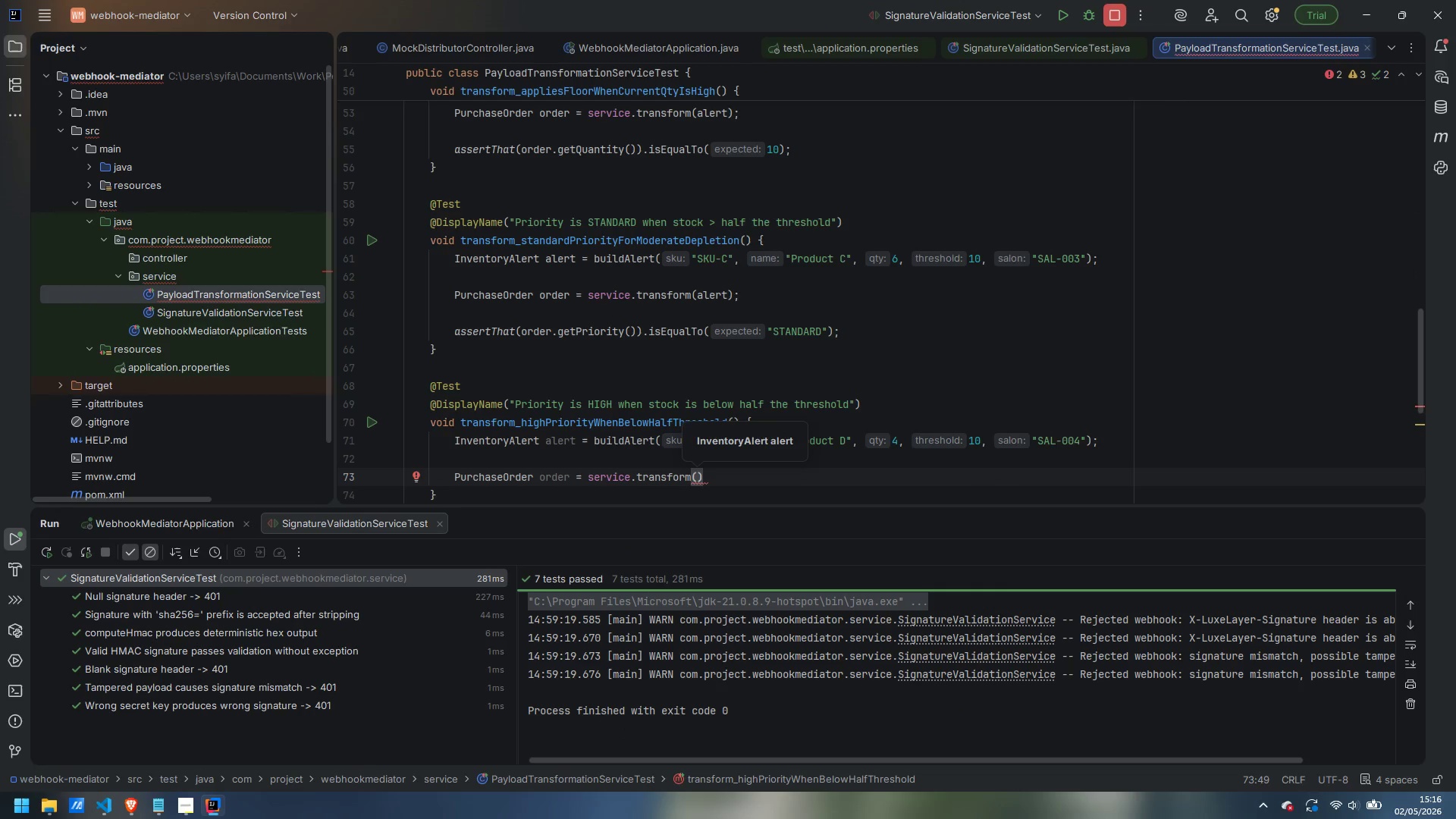 
type(alert)
 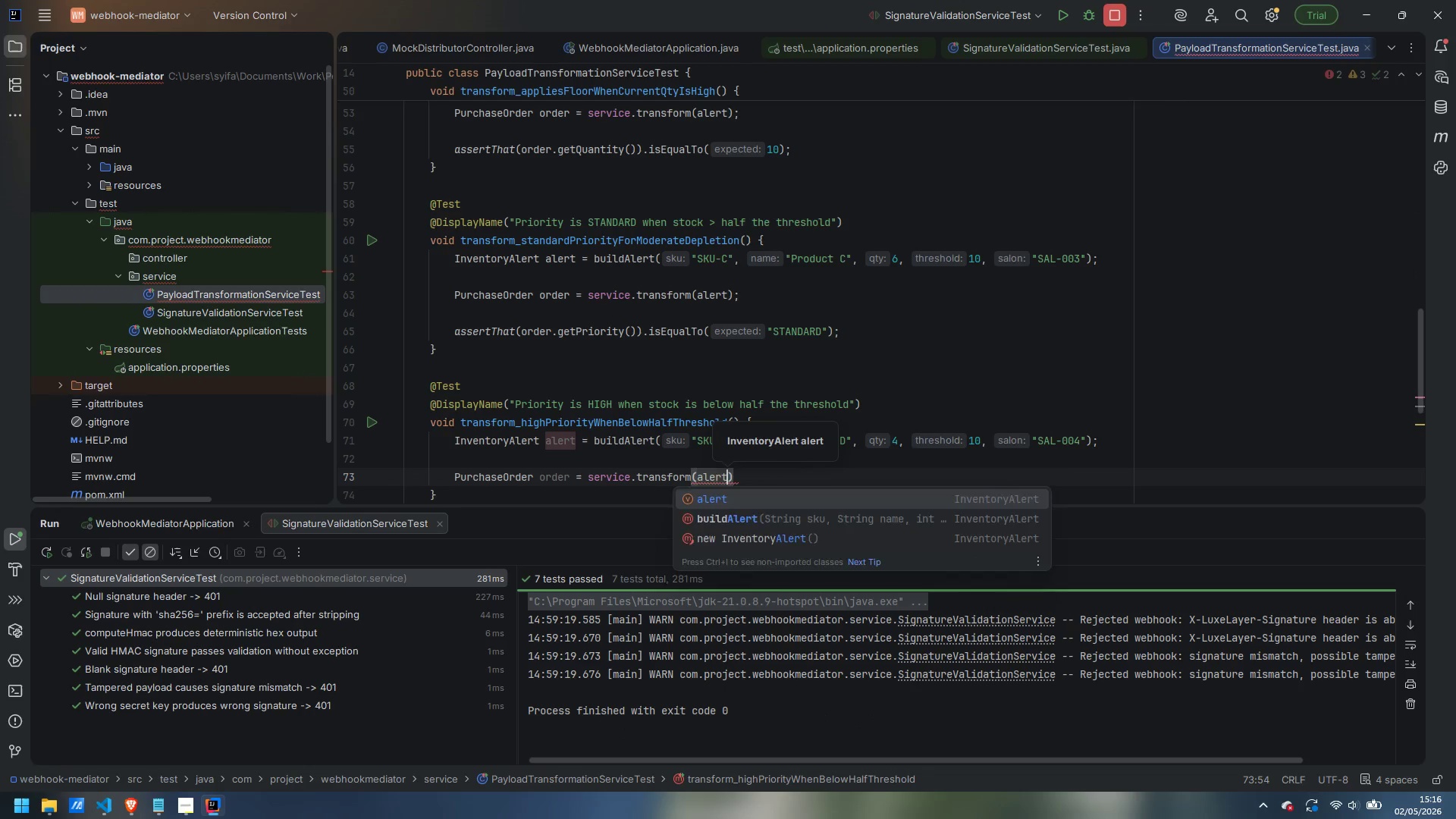 
key(ArrowRight)
 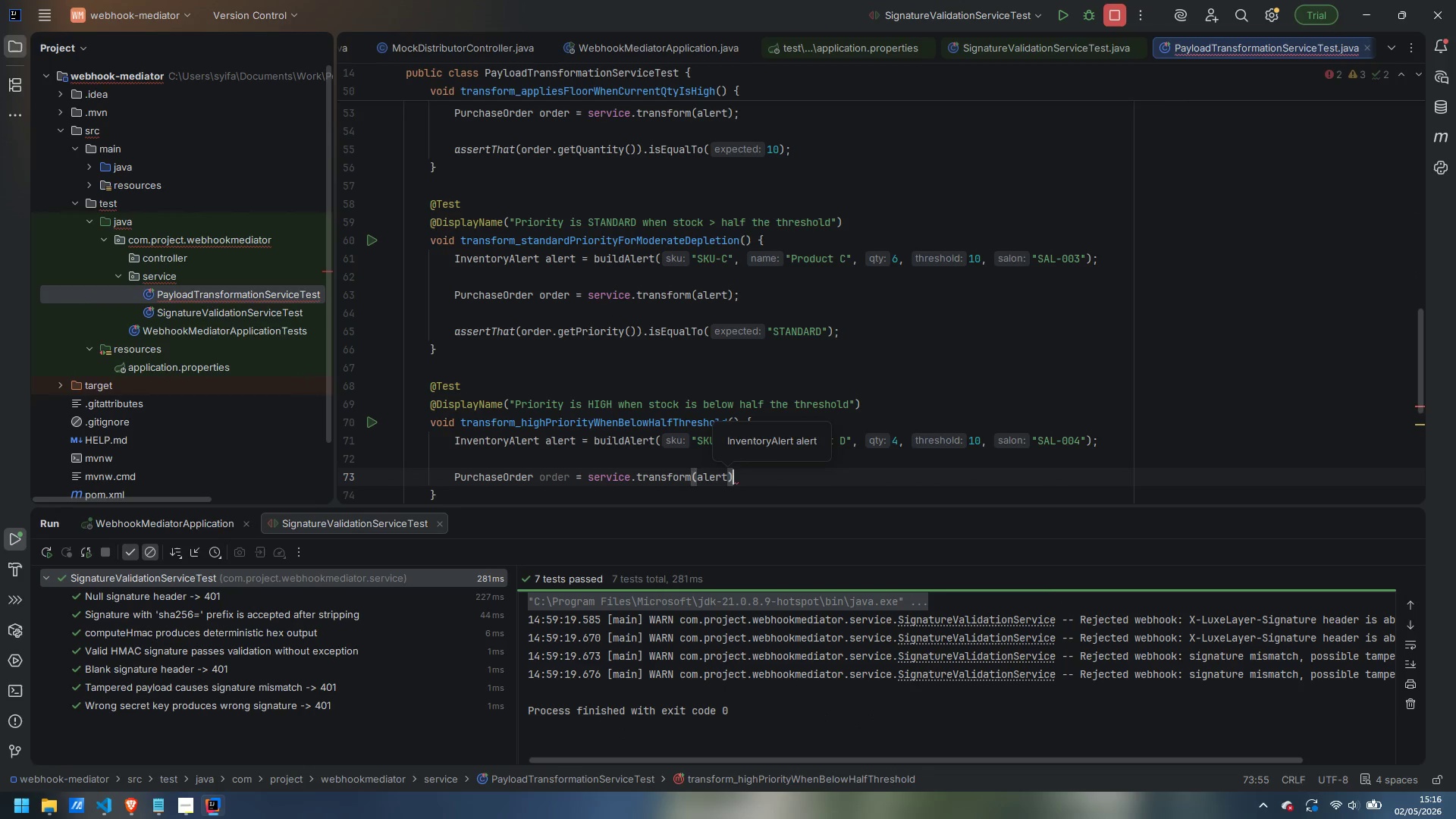 
key(Semicolon)
 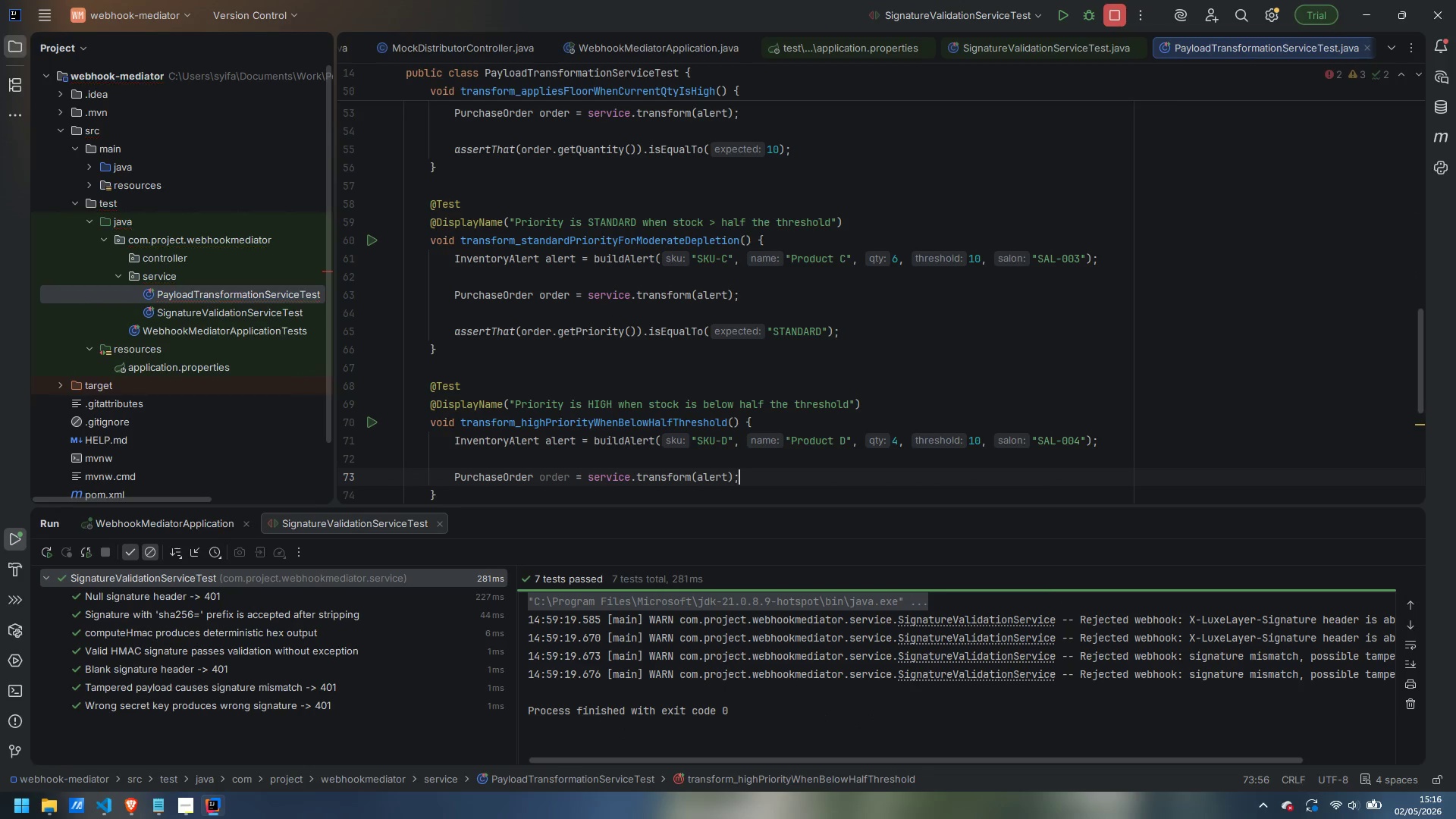 
key(Enter)
 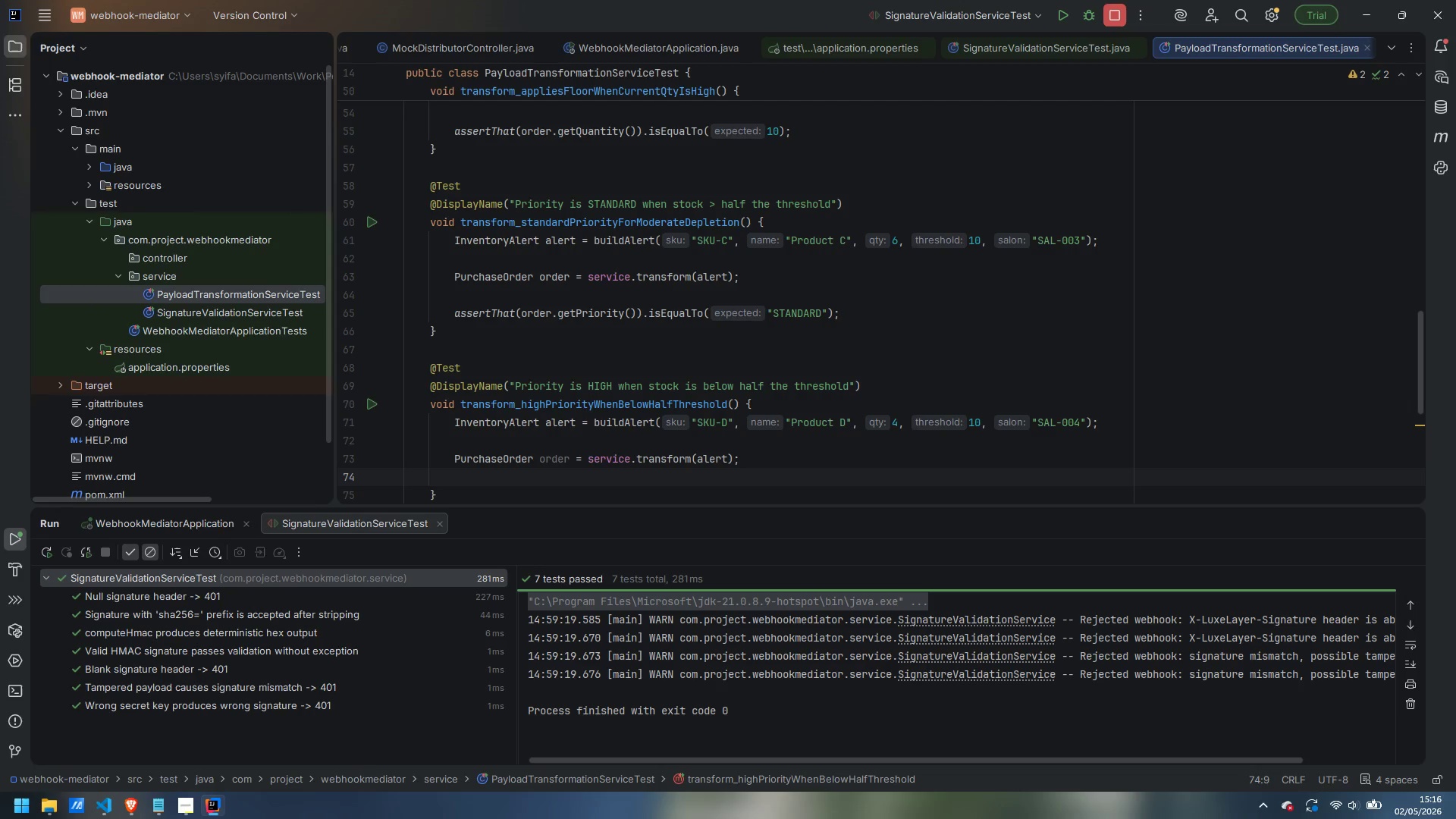 
key(Enter)
 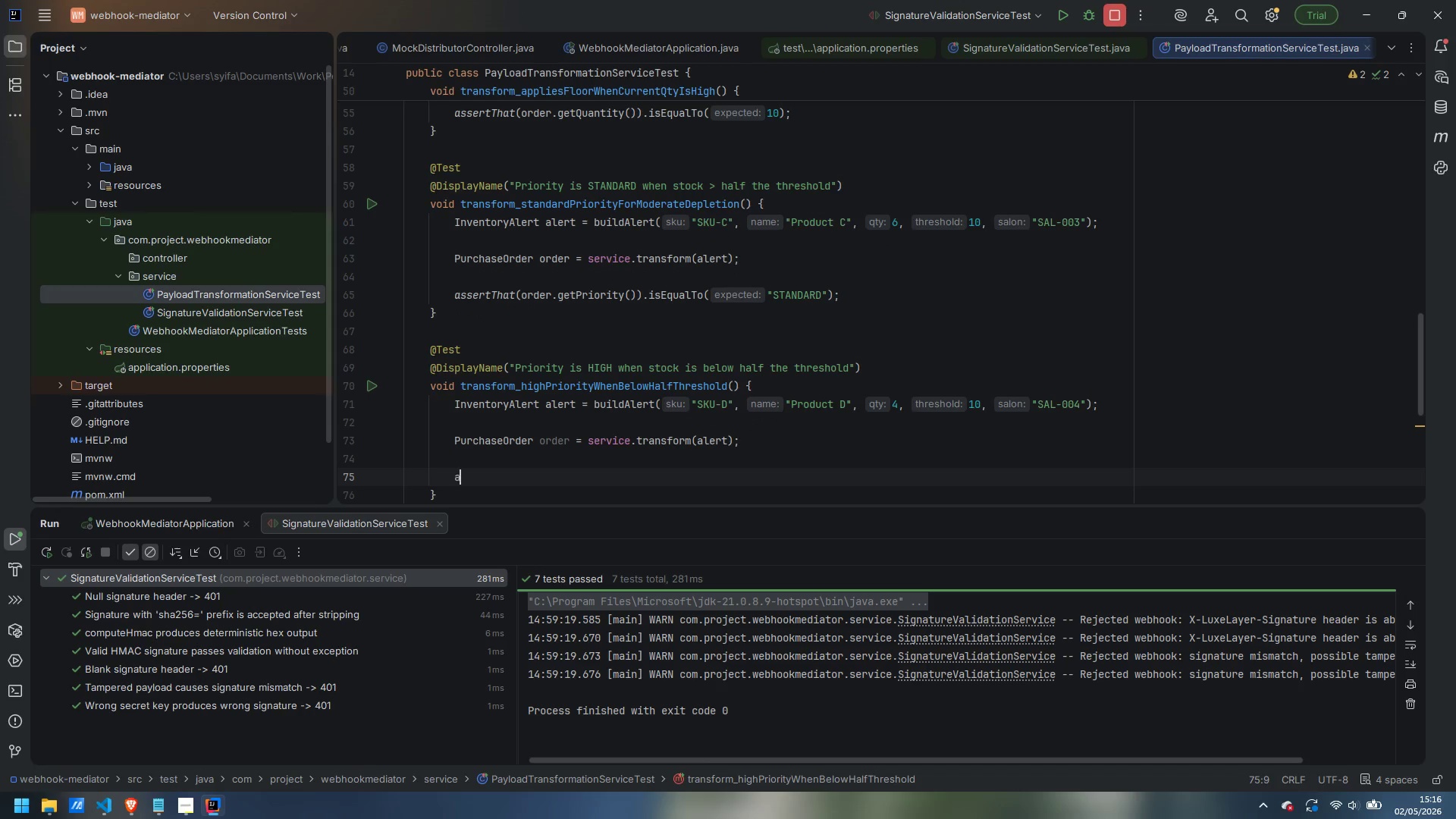 
type(assertThat(order.getPriority())
 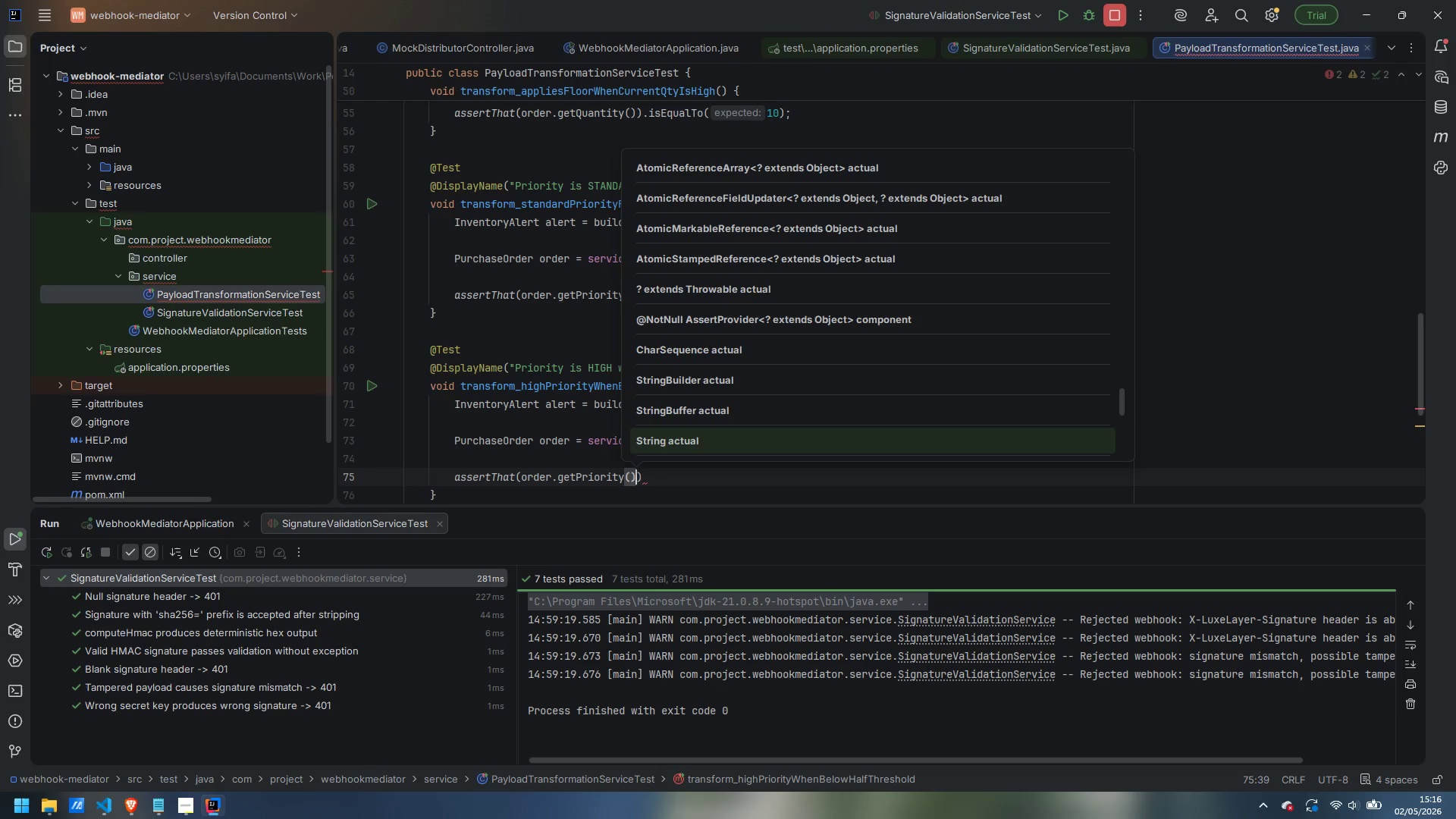 
key(ArrowRight)
 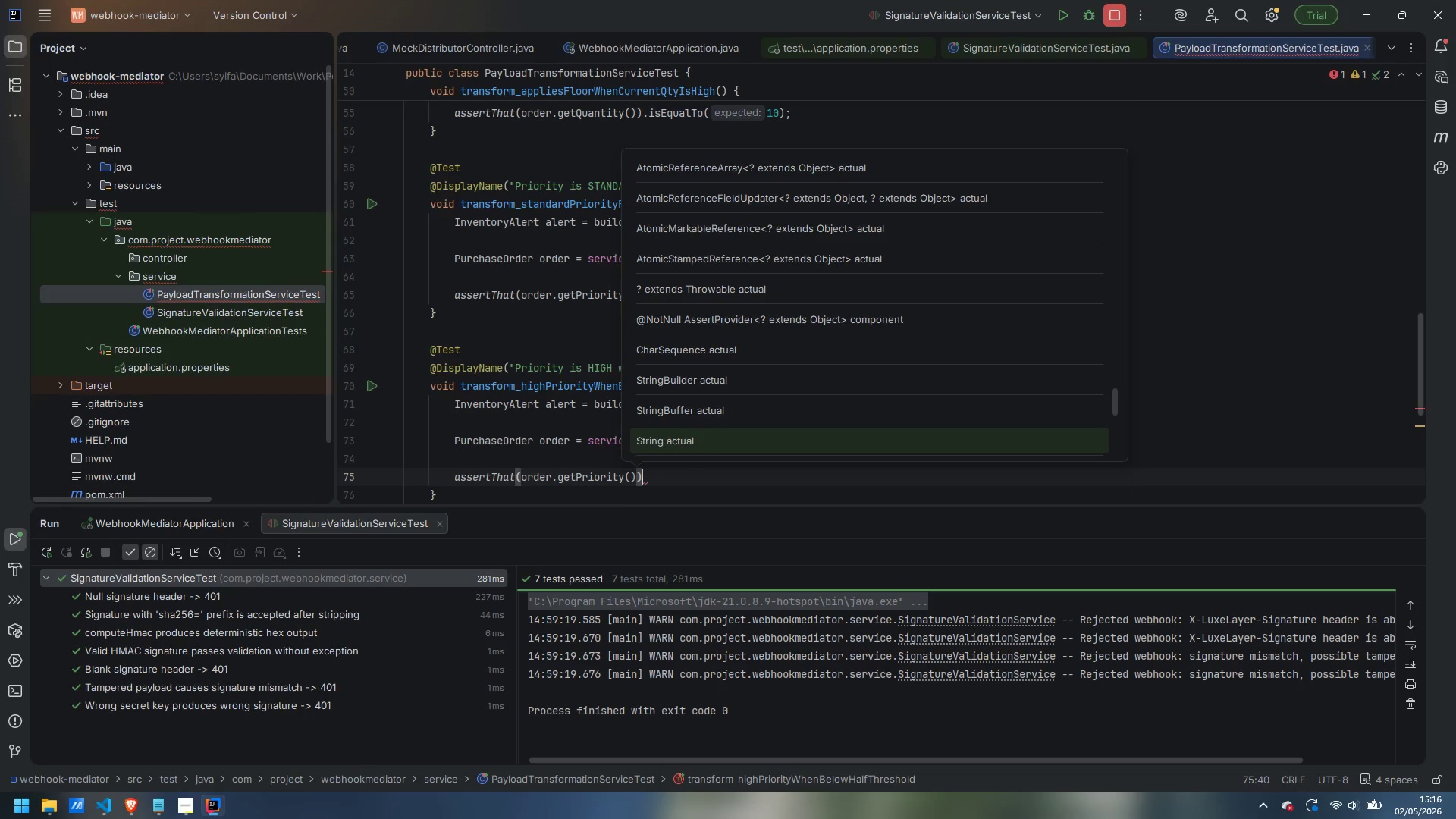 
type(.isEqualTo("HIGH)
 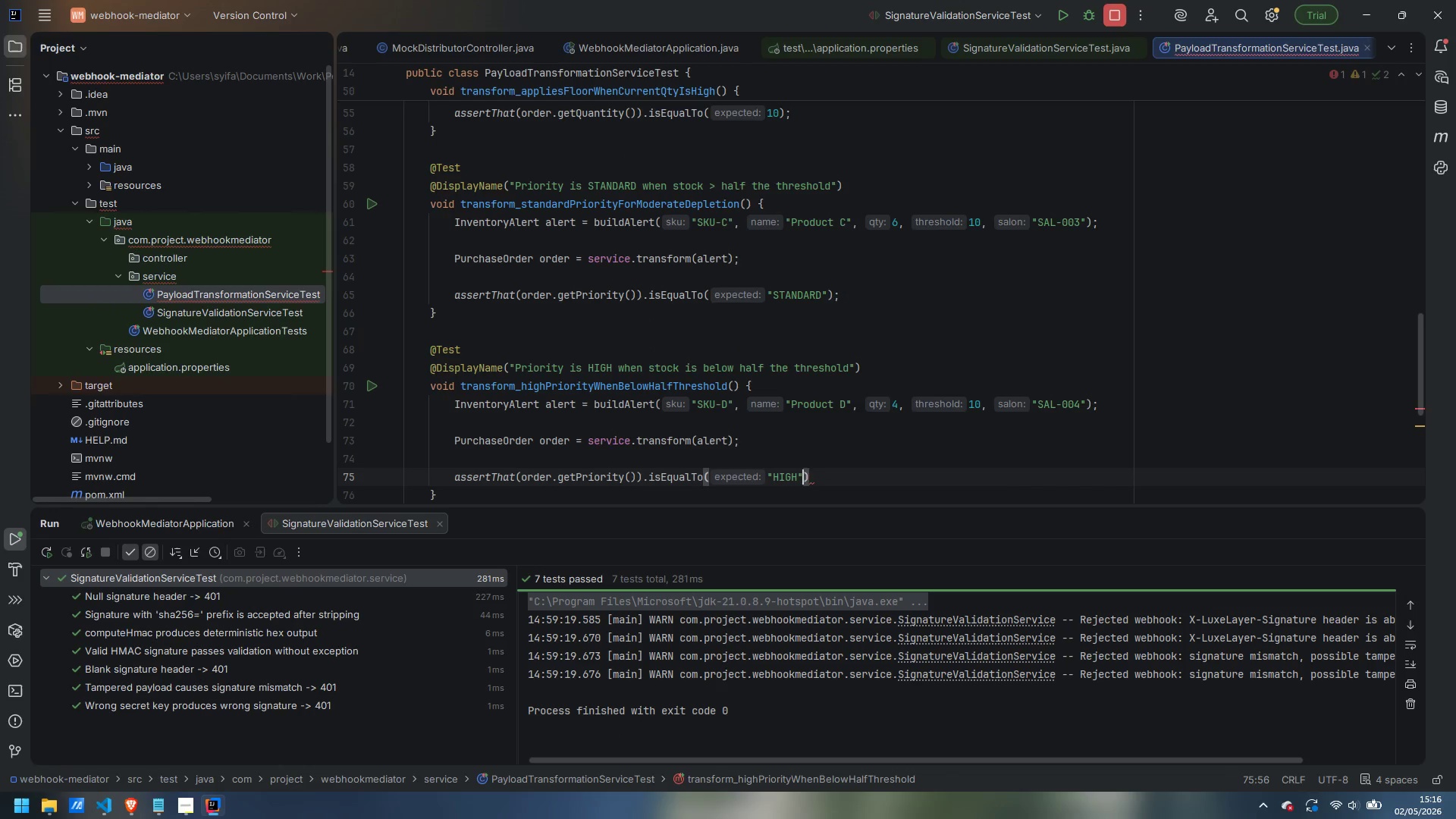 
 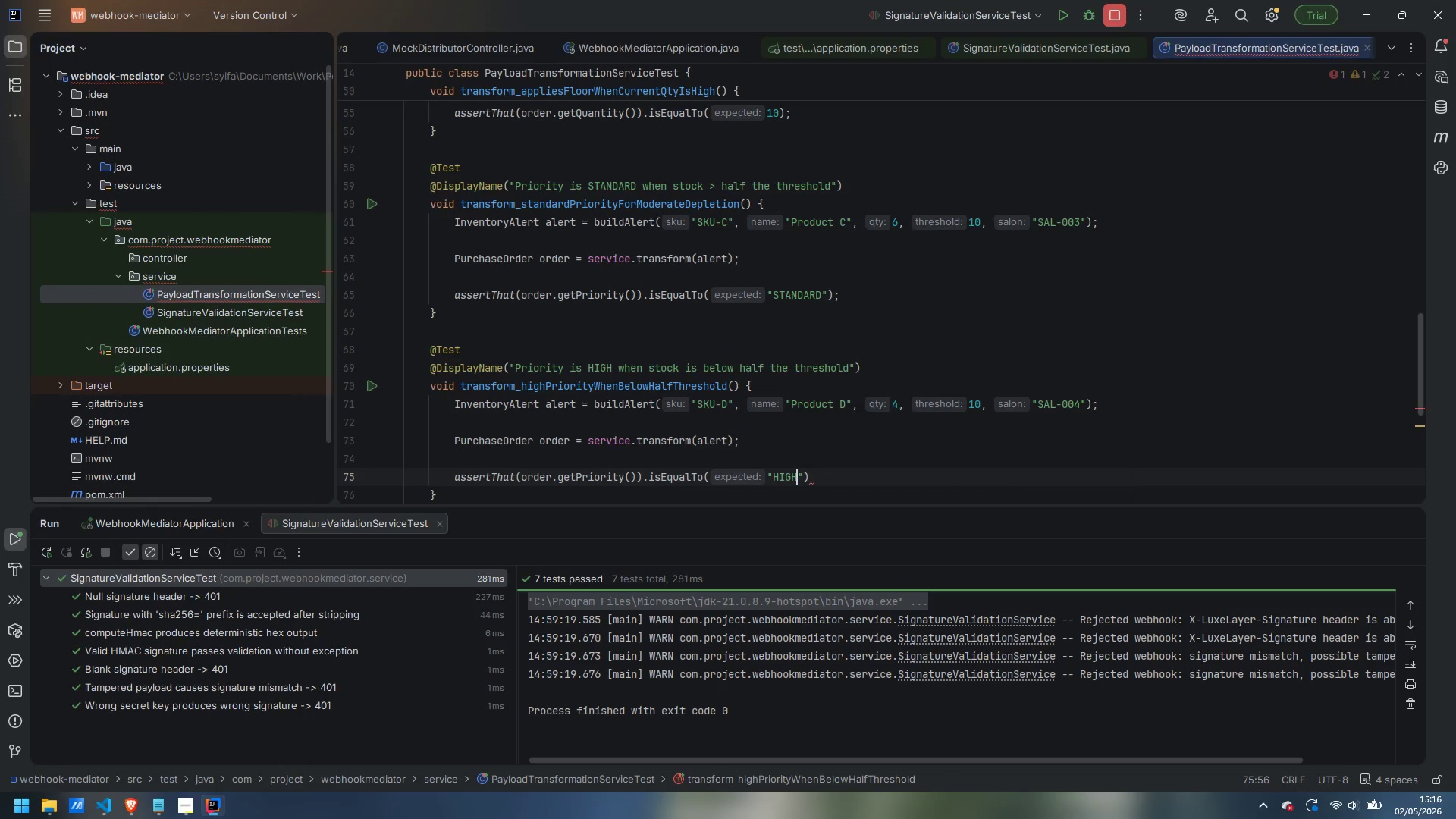 
key(ArrowRight)
 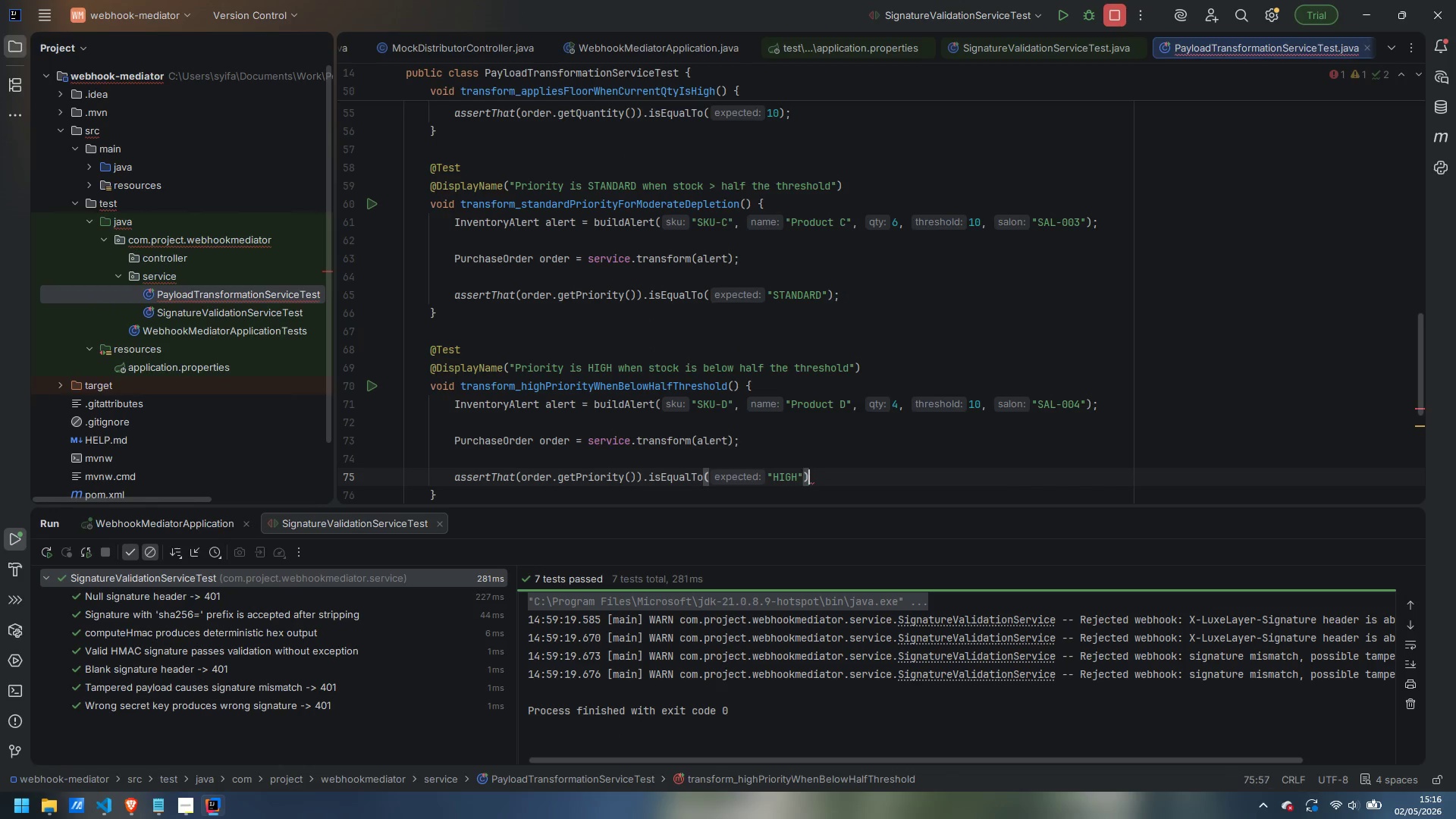 
key(ArrowRight)
 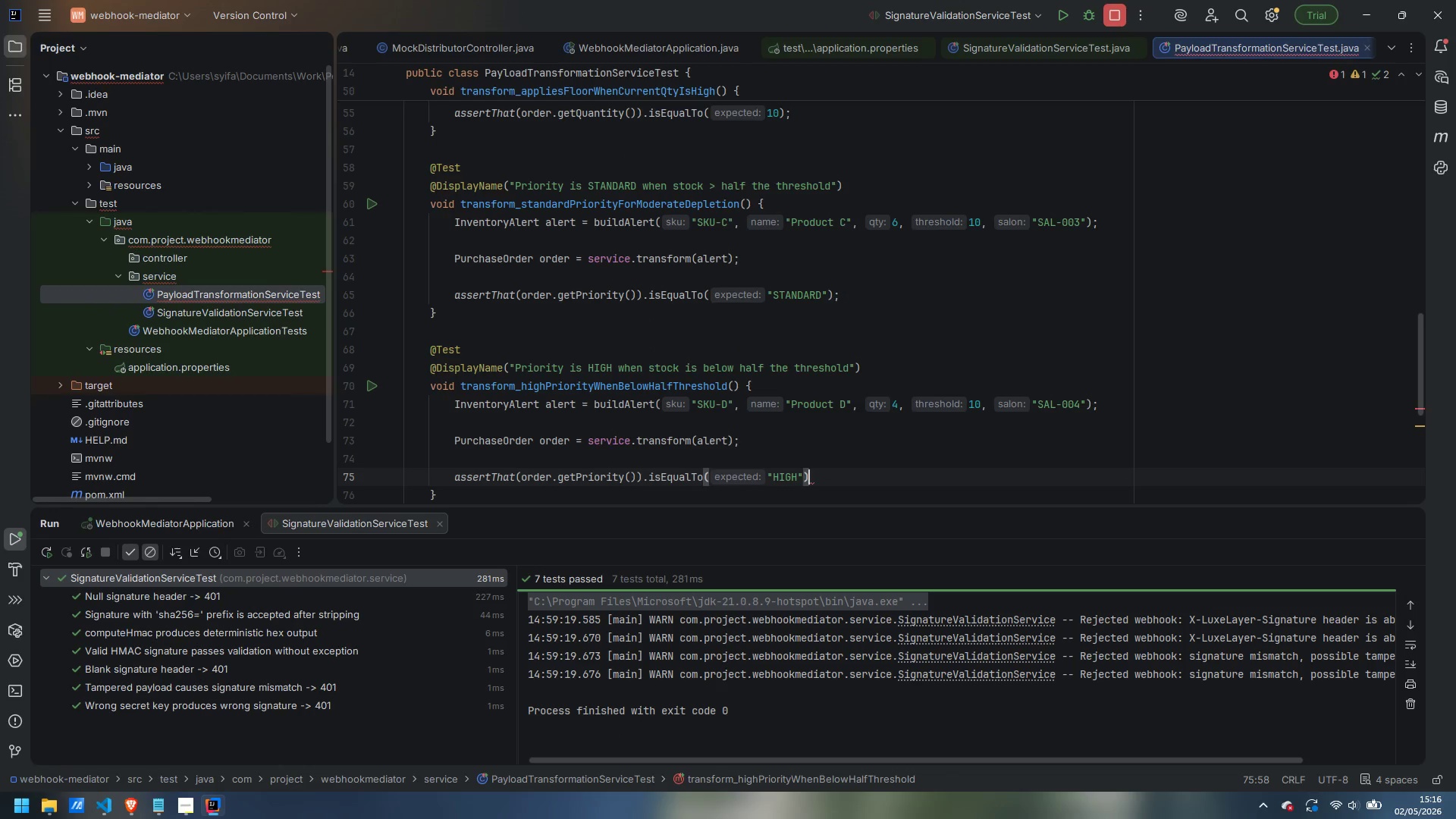 
key(Semicolon)
 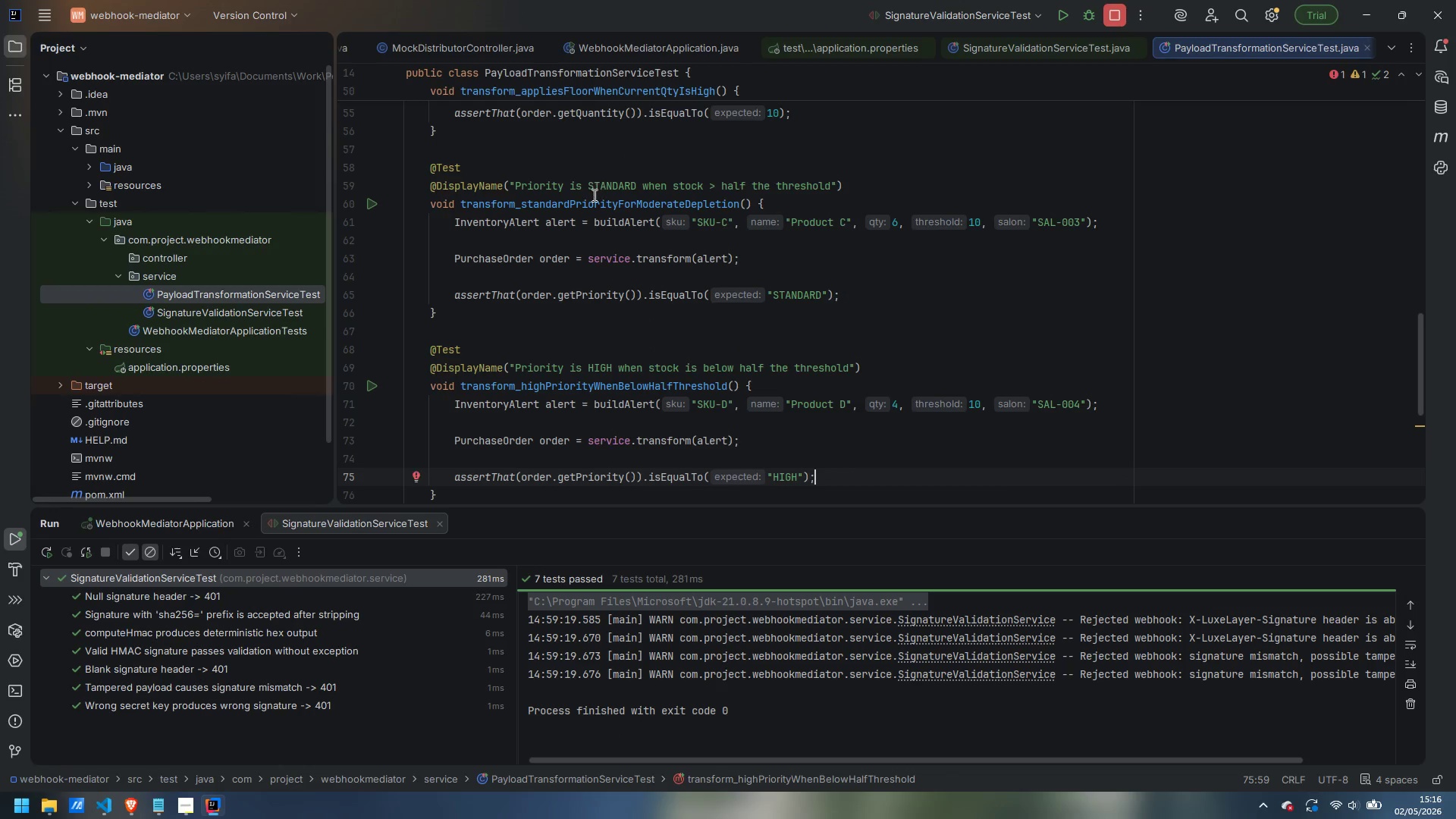 
scroll: coordinate [595, 284], scroll_direction: up, amount: 17.0
 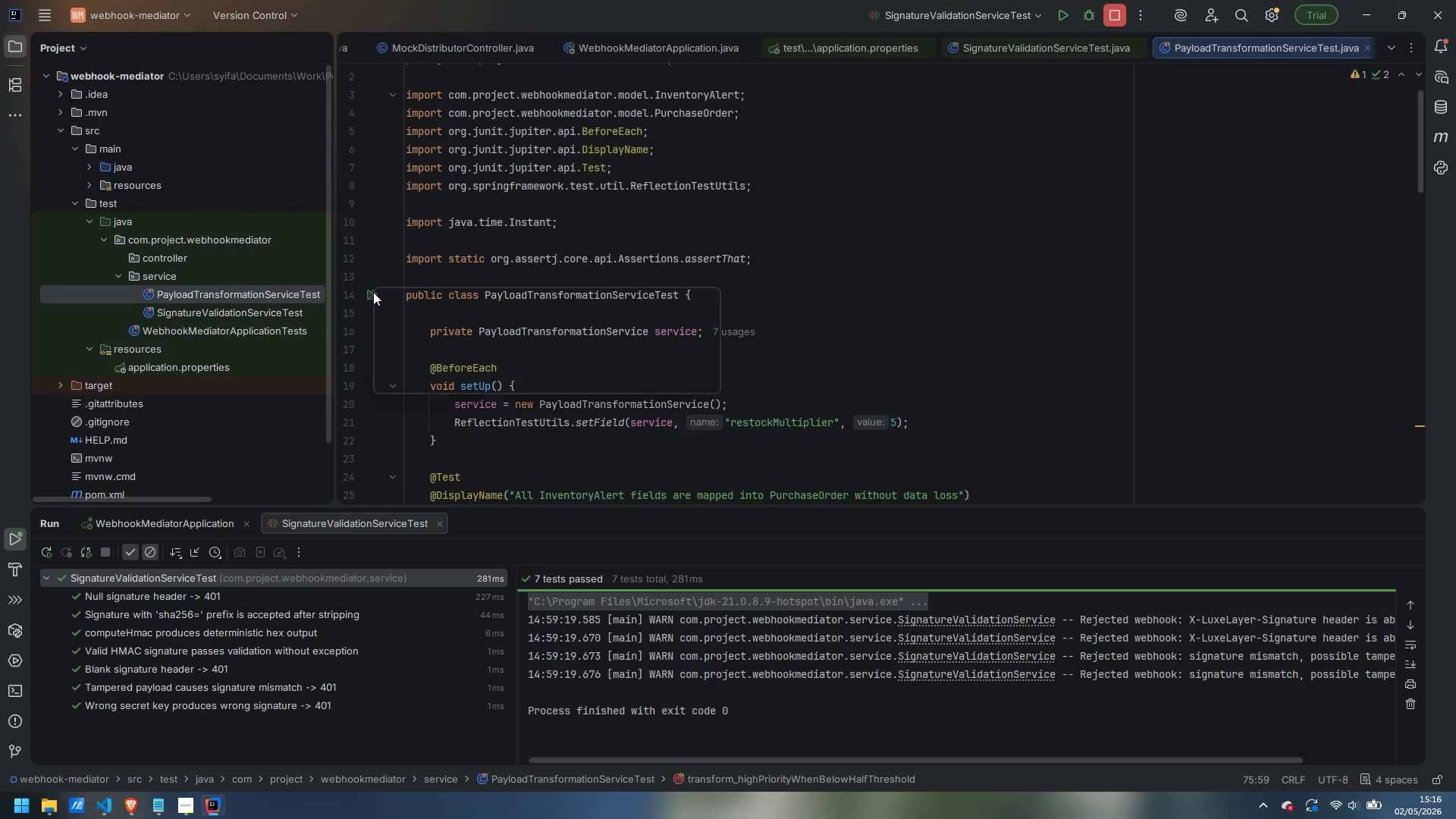 
double_click([390, 297])
 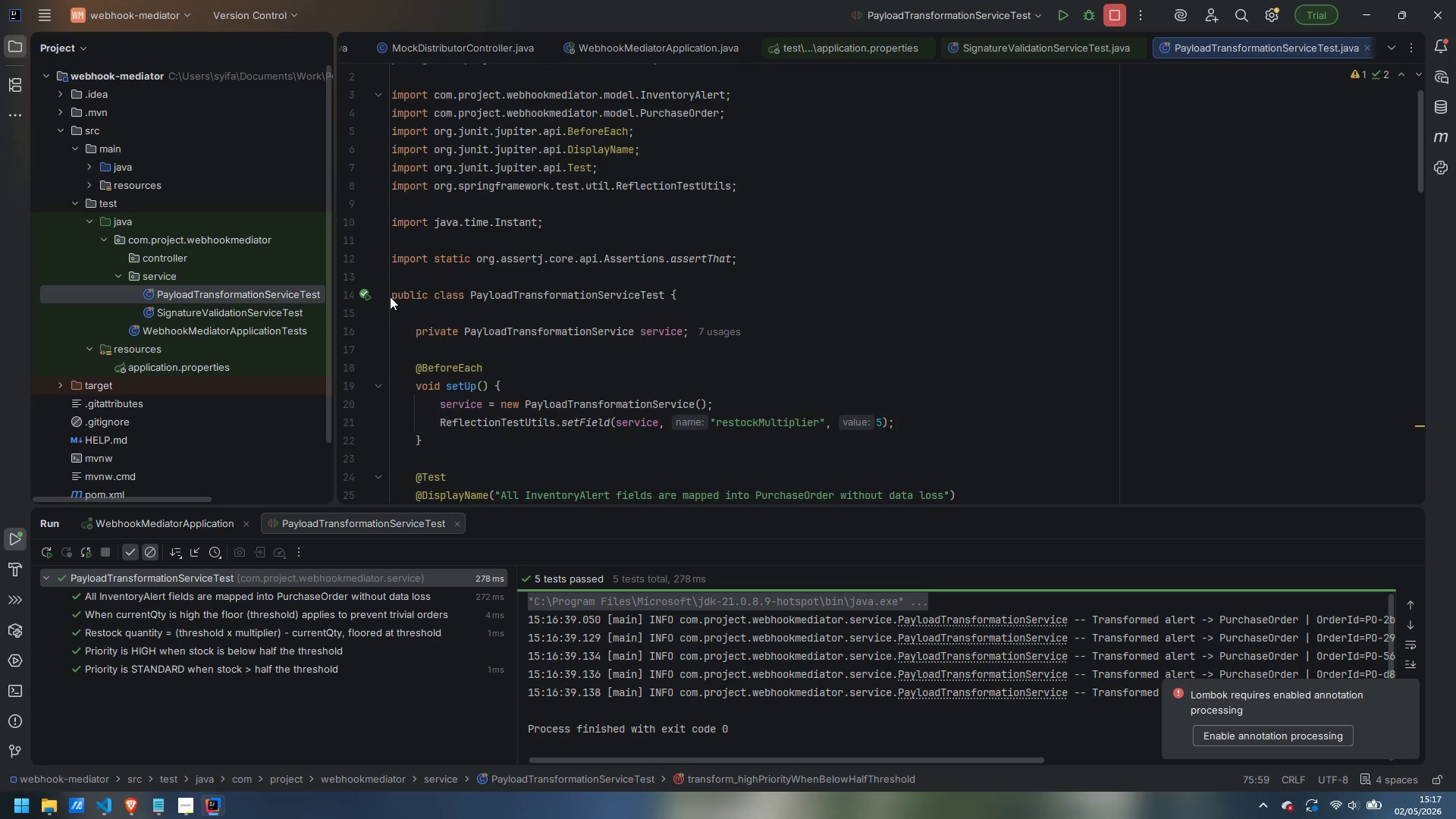 
wait(38.25)
 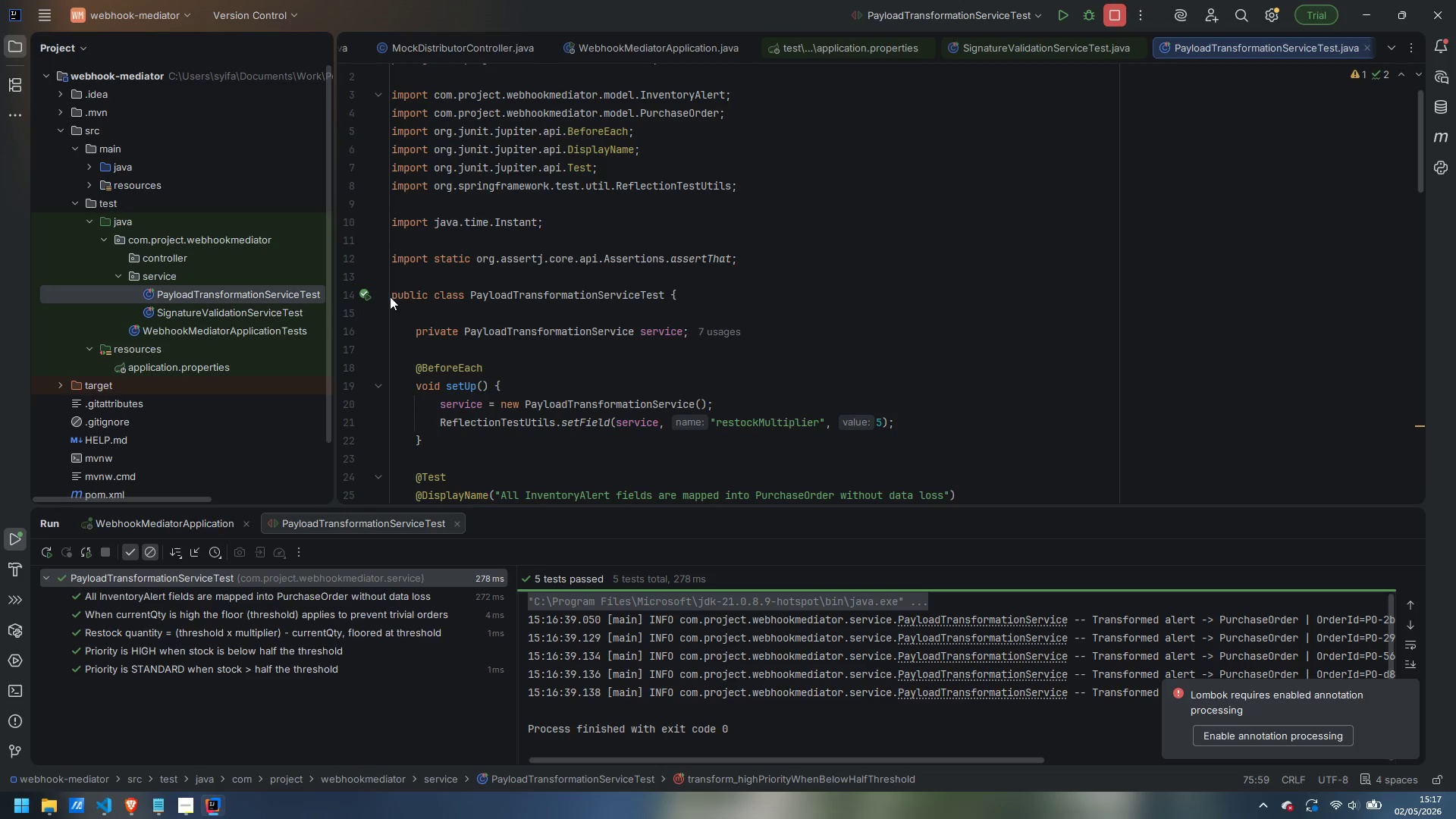 
scroll: coordinate [574, 387], scroll_direction: down, amount: 23.0
 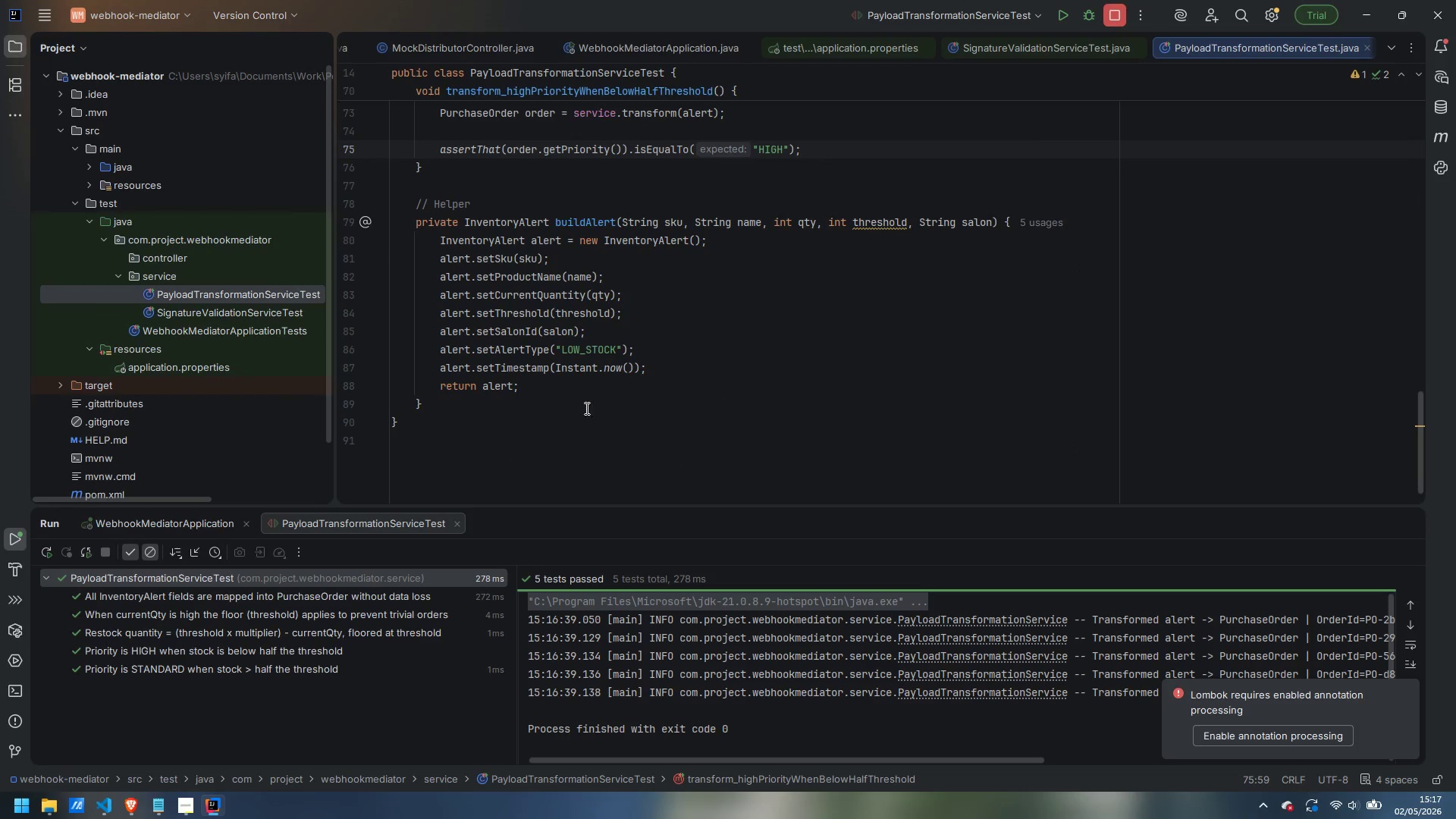 
scroll: coordinate [593, 444], scroll_direction: up, amount: 5.0
 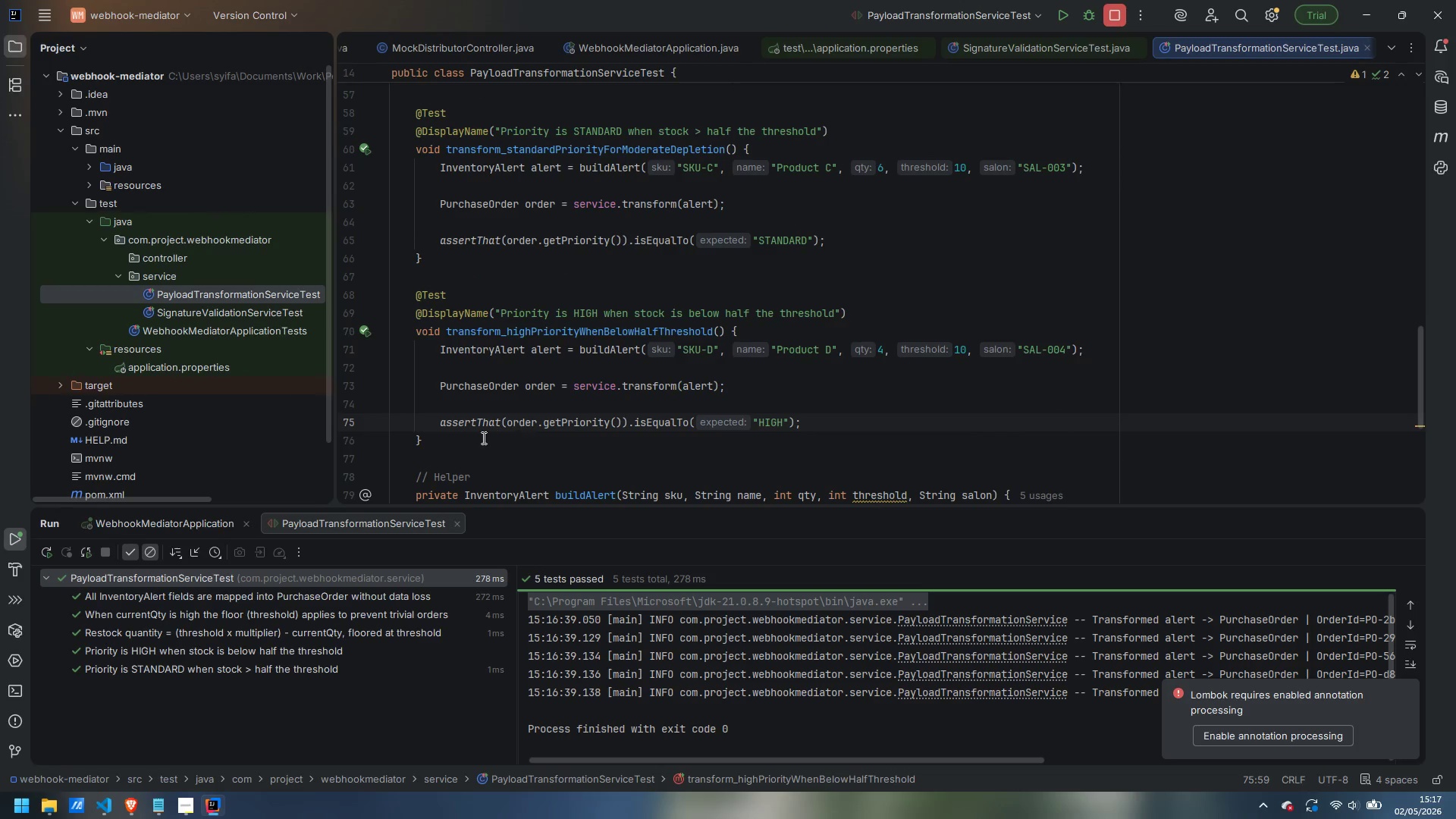 
left_click([479, 438])
 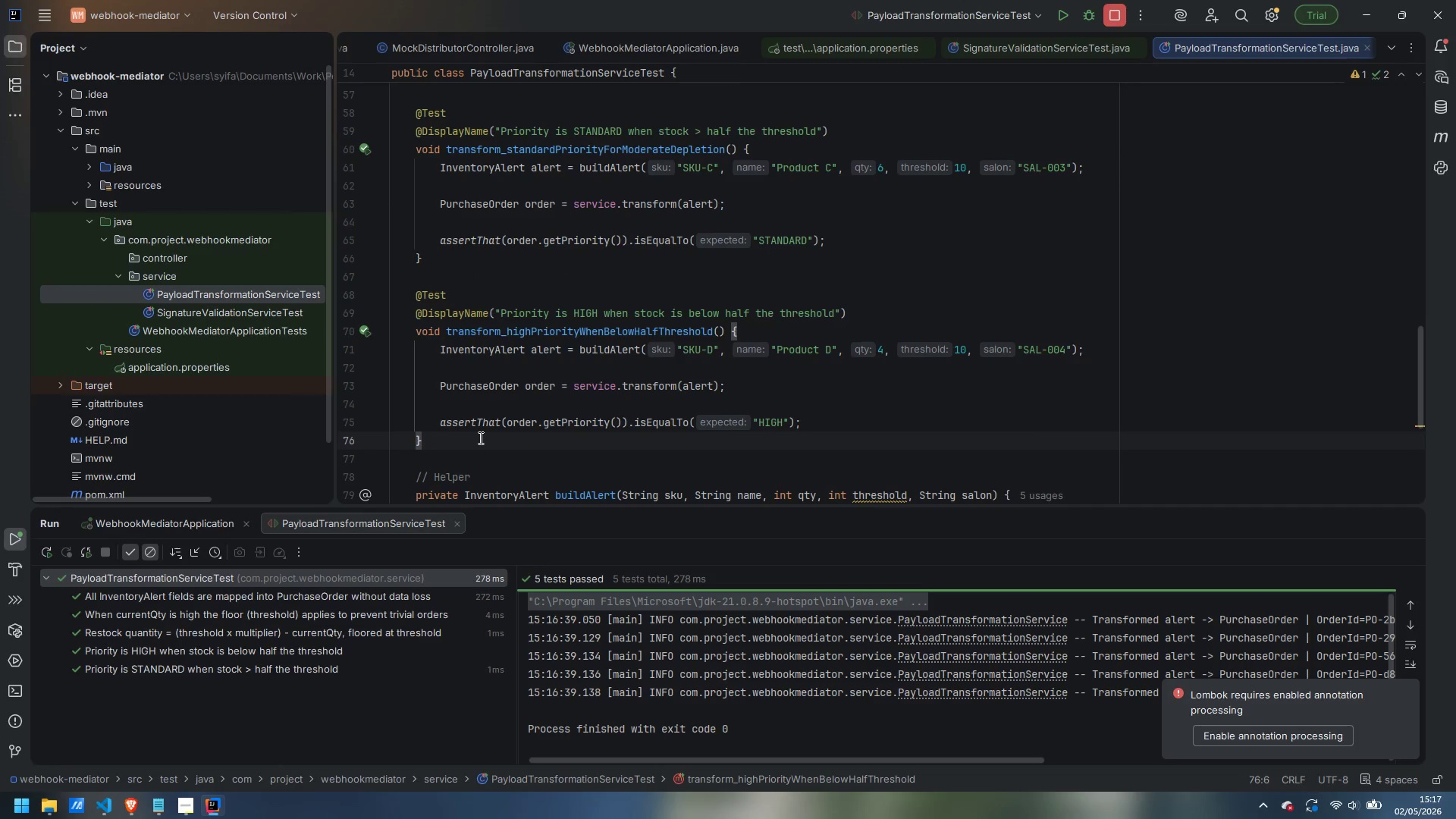 
key(Enter)
 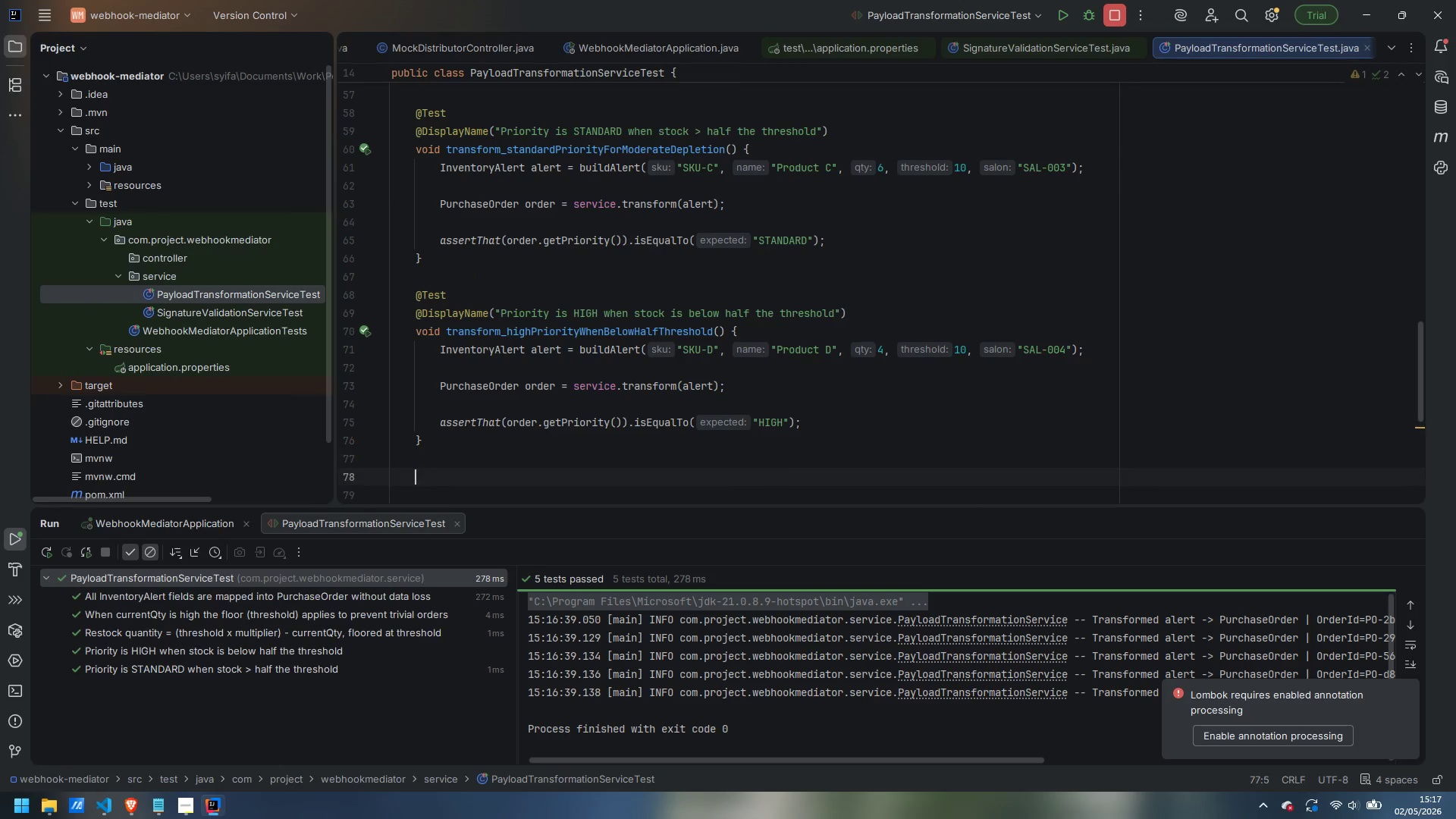 
key(Enter)
 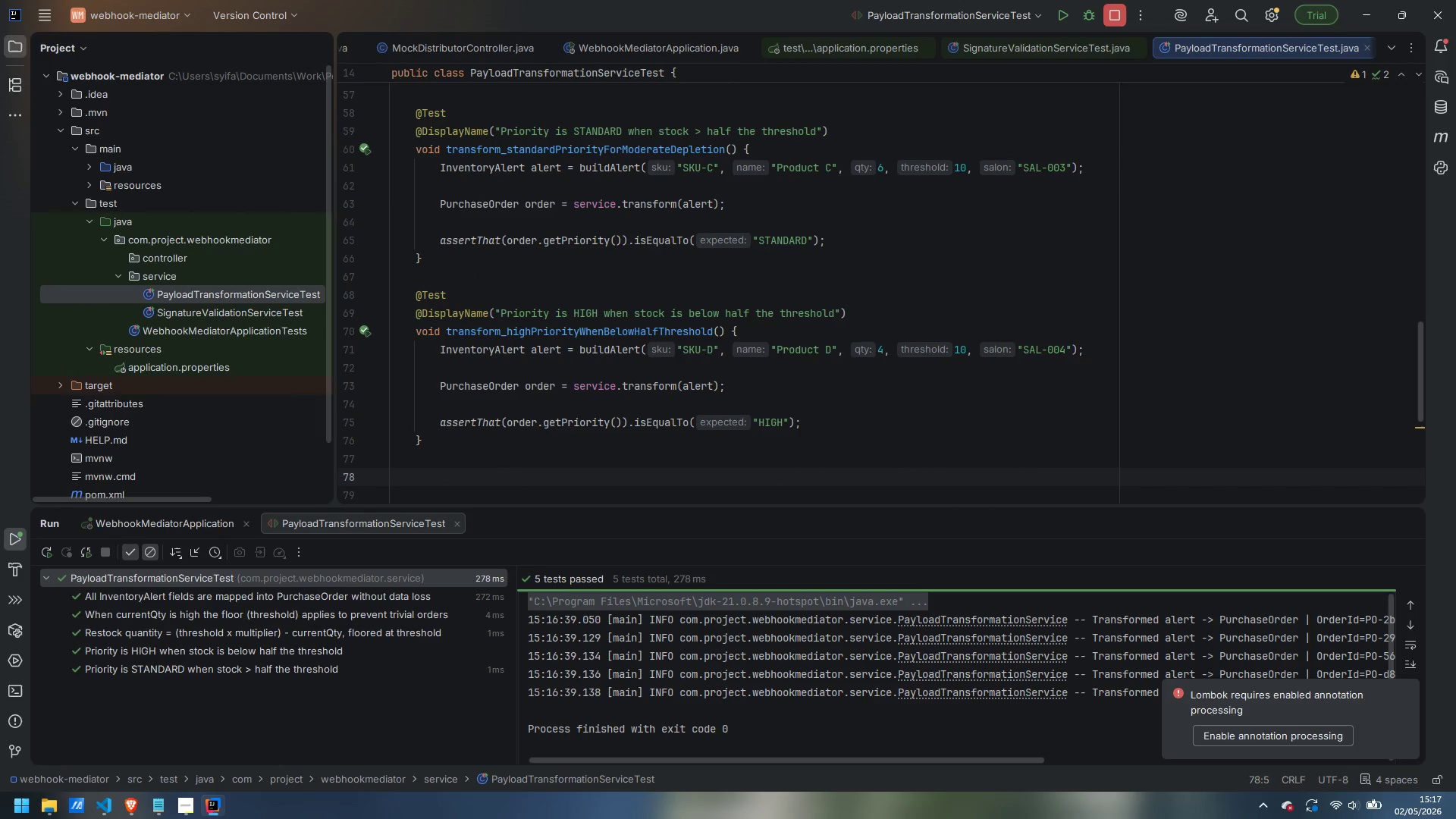 
type(@Test)
 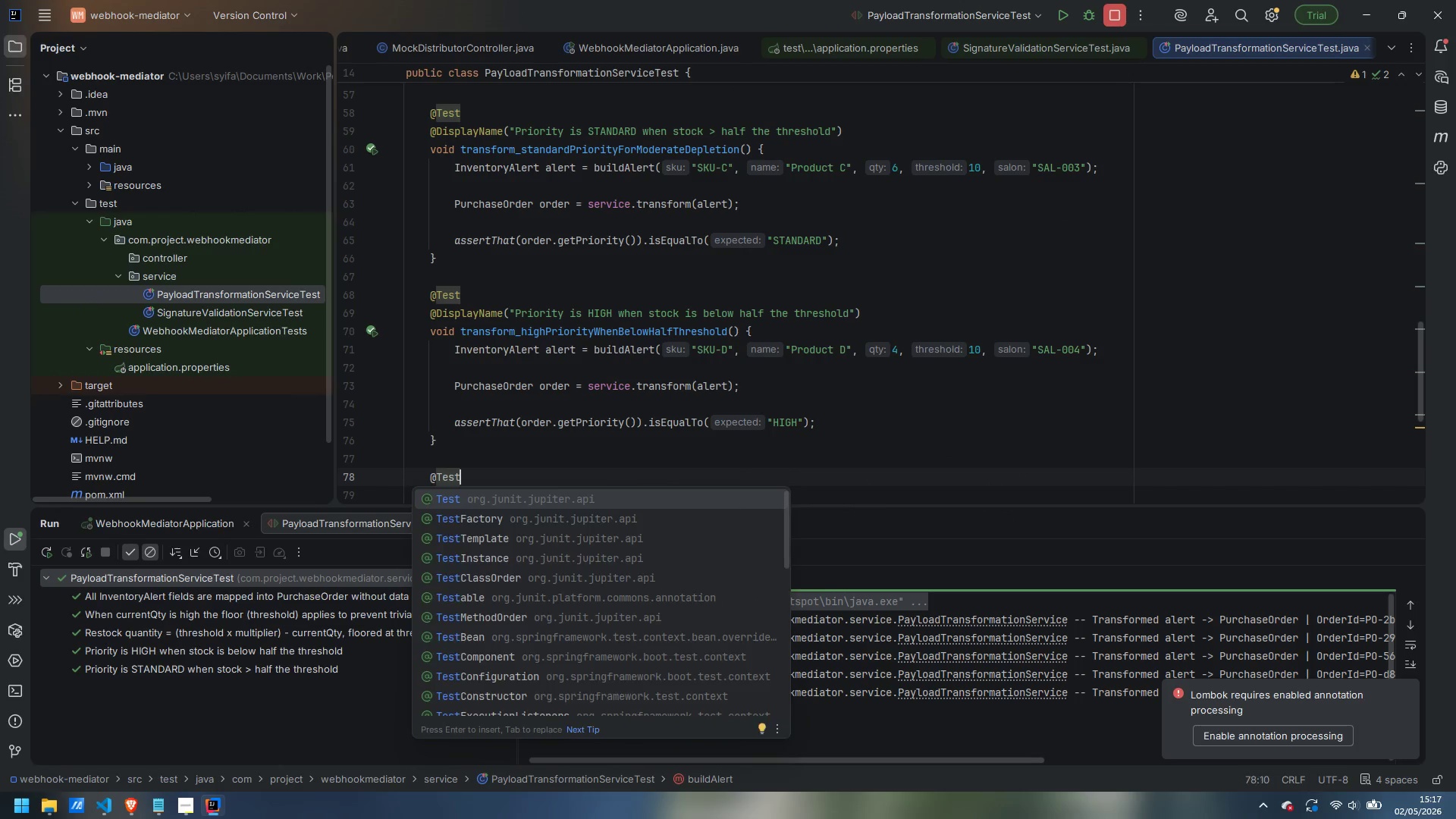 
key(Enter)
 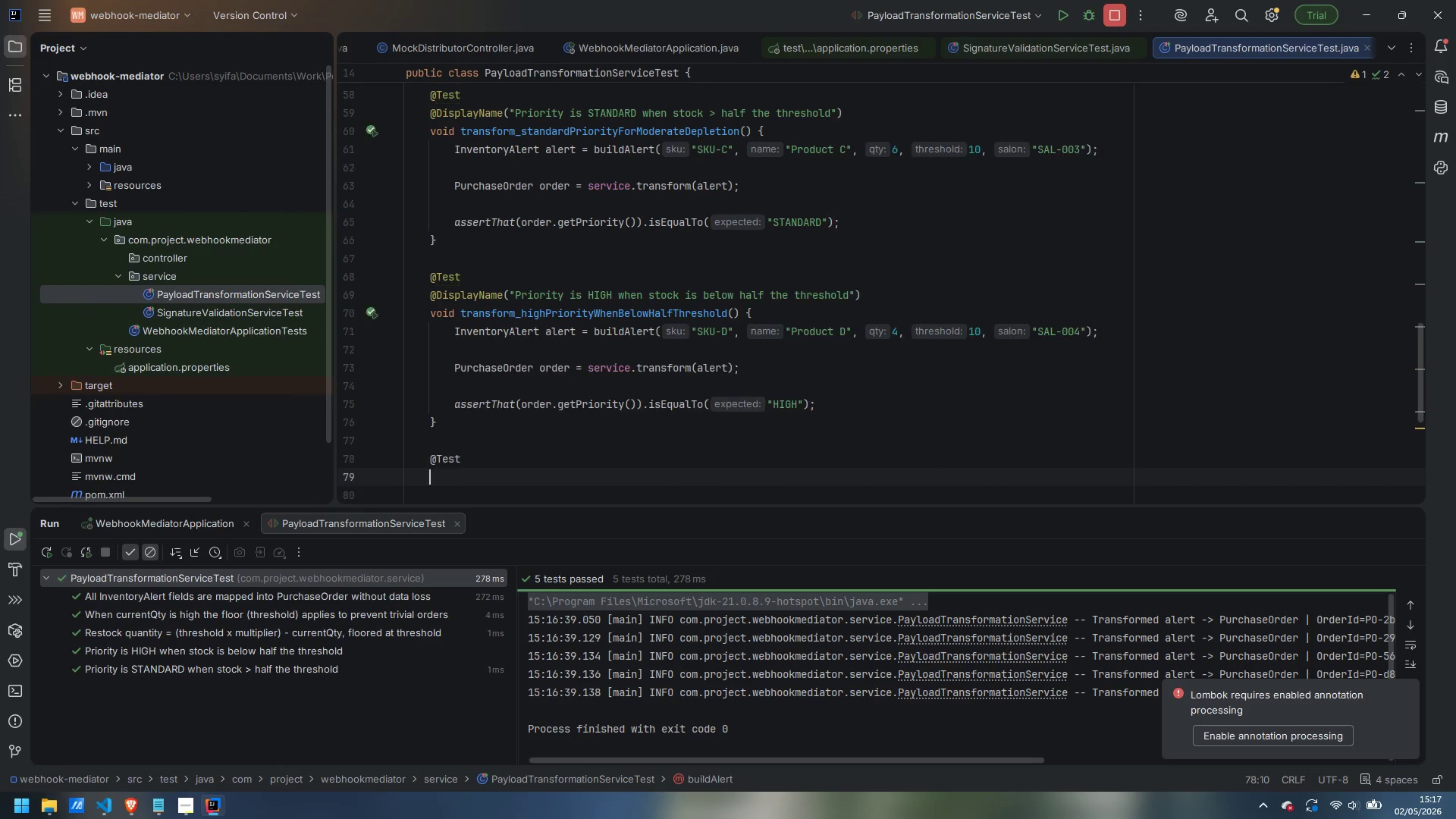 
key(Enter)
 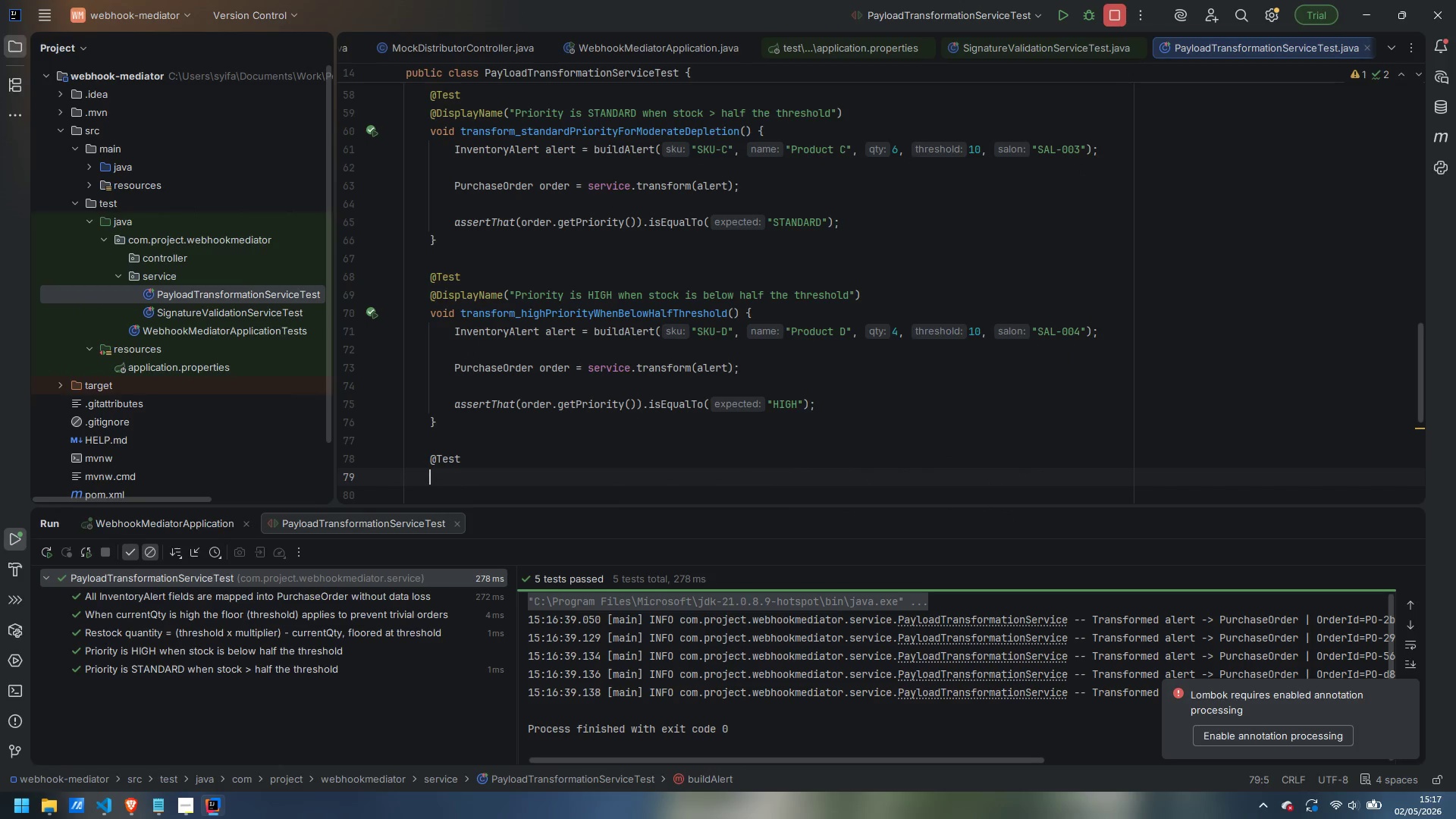 
type(@DisplayName("Priority is CRITICAL when stock is completelyu)
key(Backspace)
type( delted)
key(Backspace)
key(Backspace)
key(Backspace)
key(Backspace)
type(pleted)
 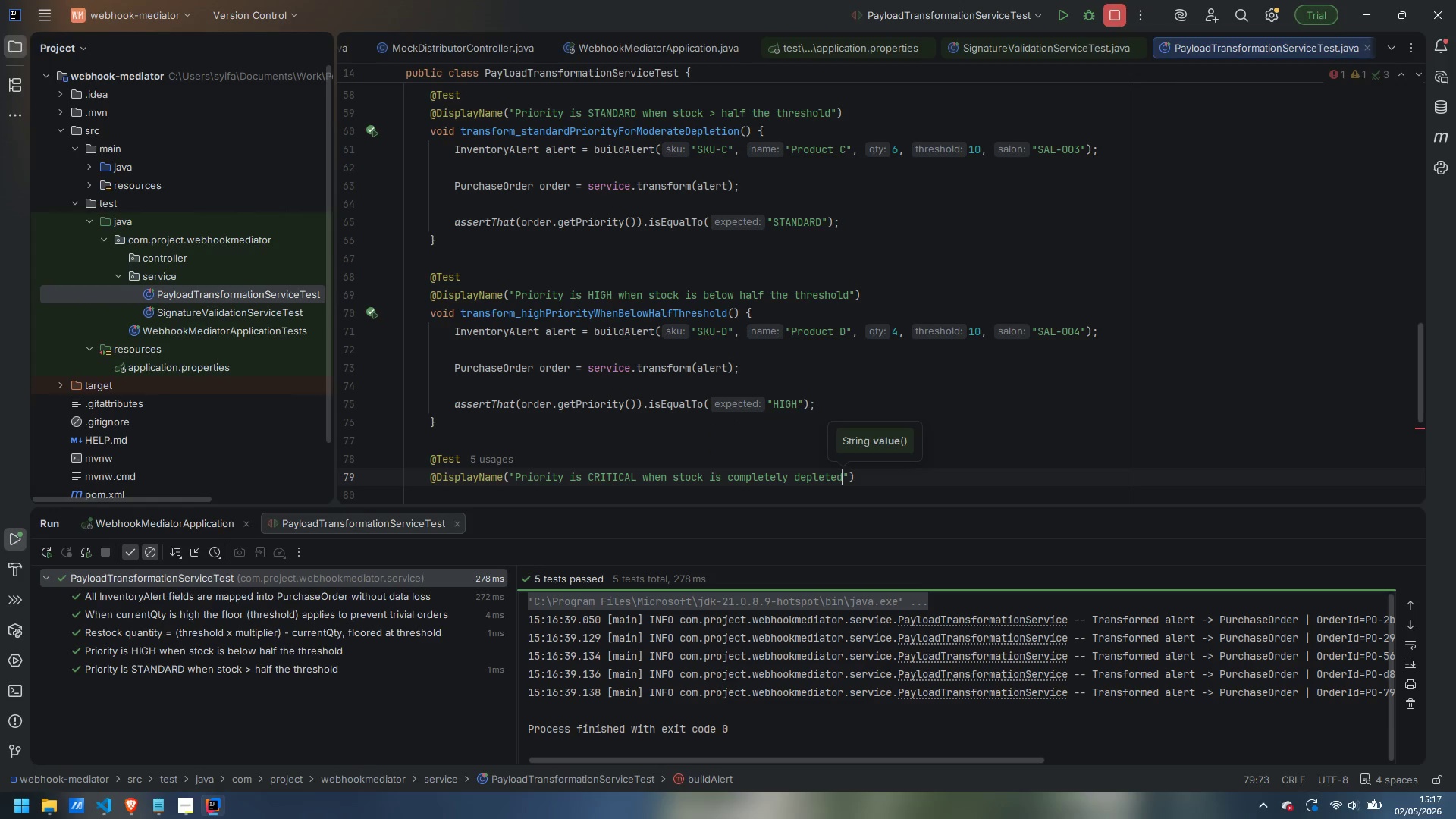 
key(ArrowRight)
 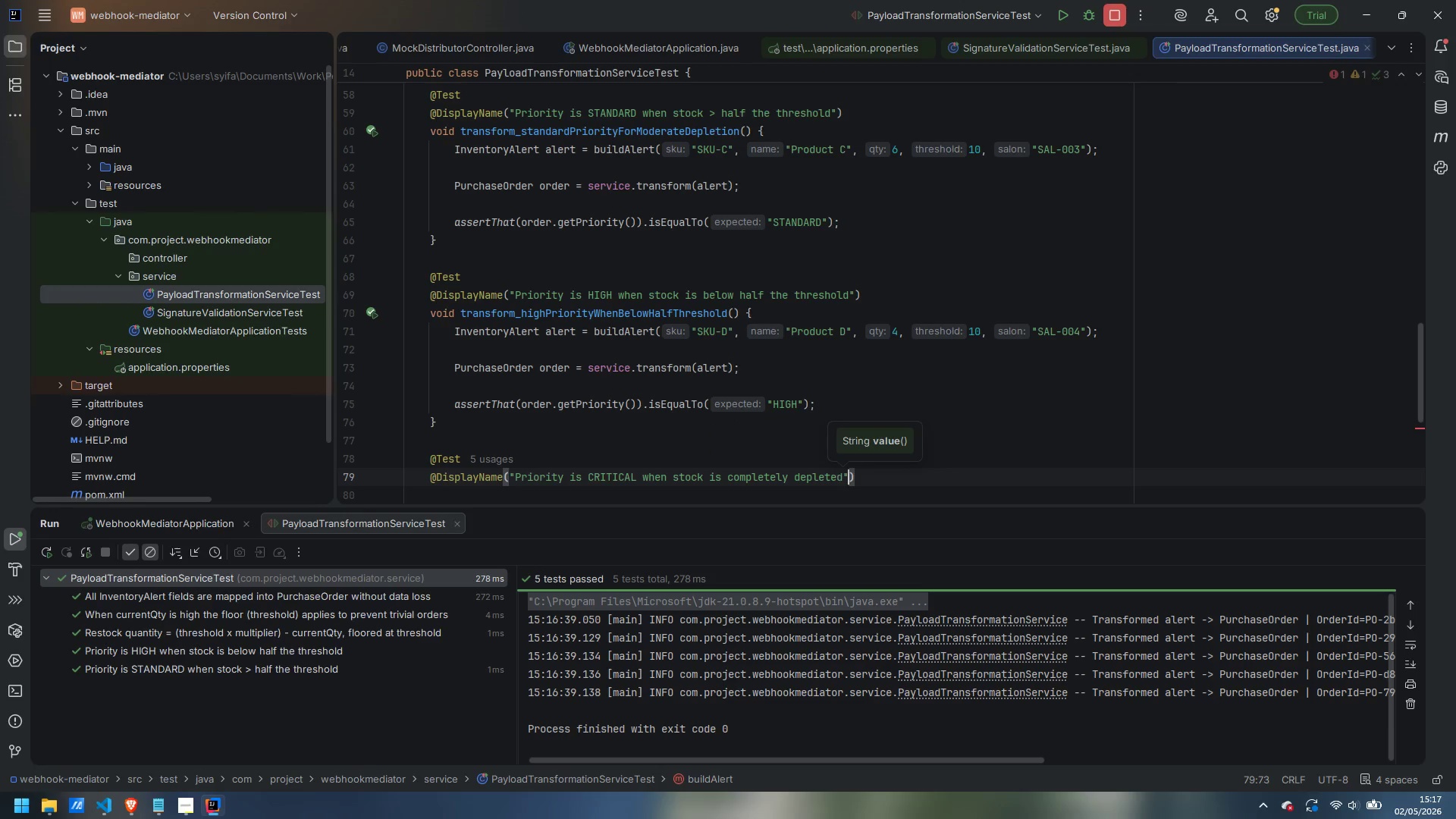 
key(ArrowRight)
 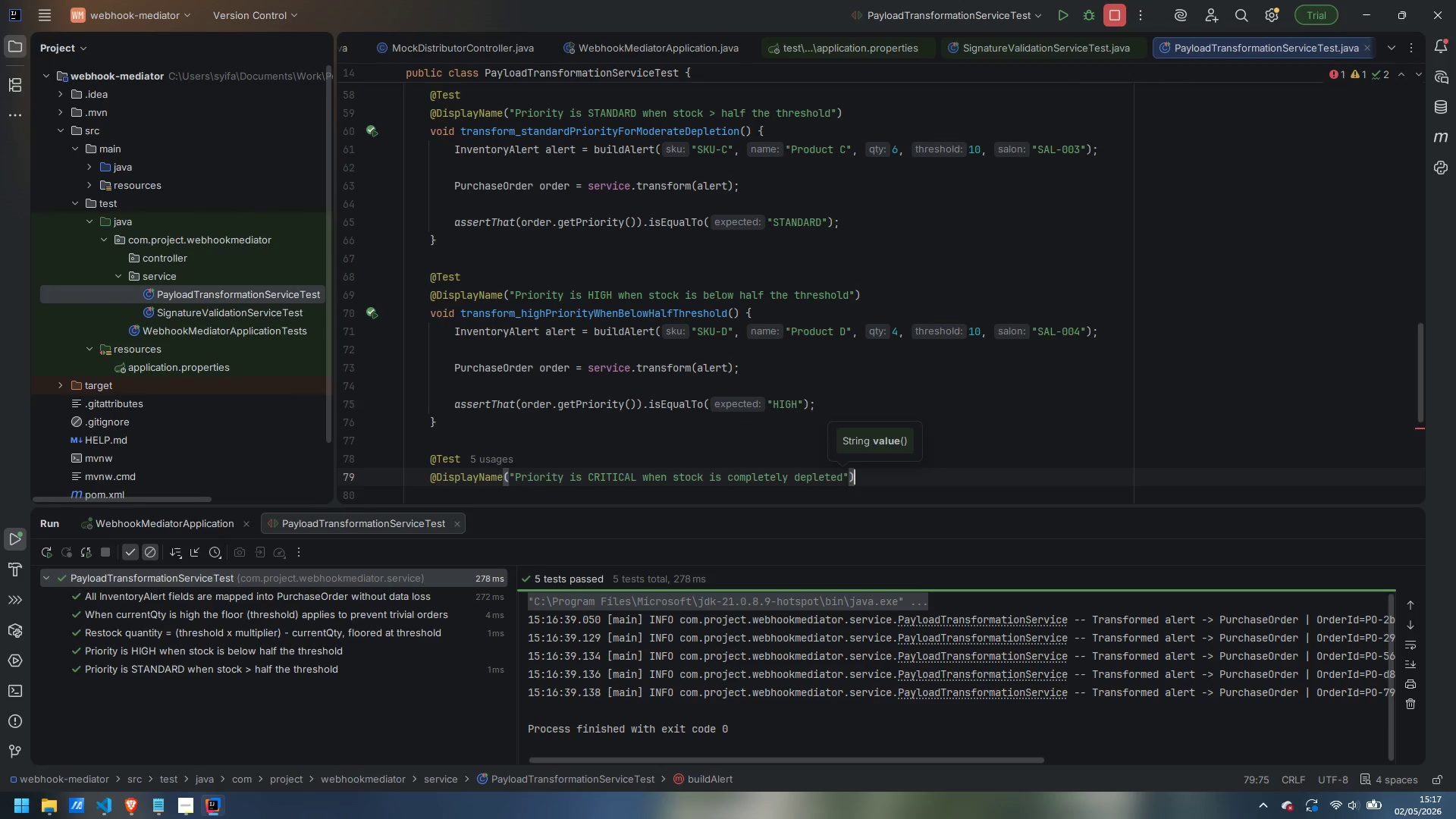 
key(Enter)
 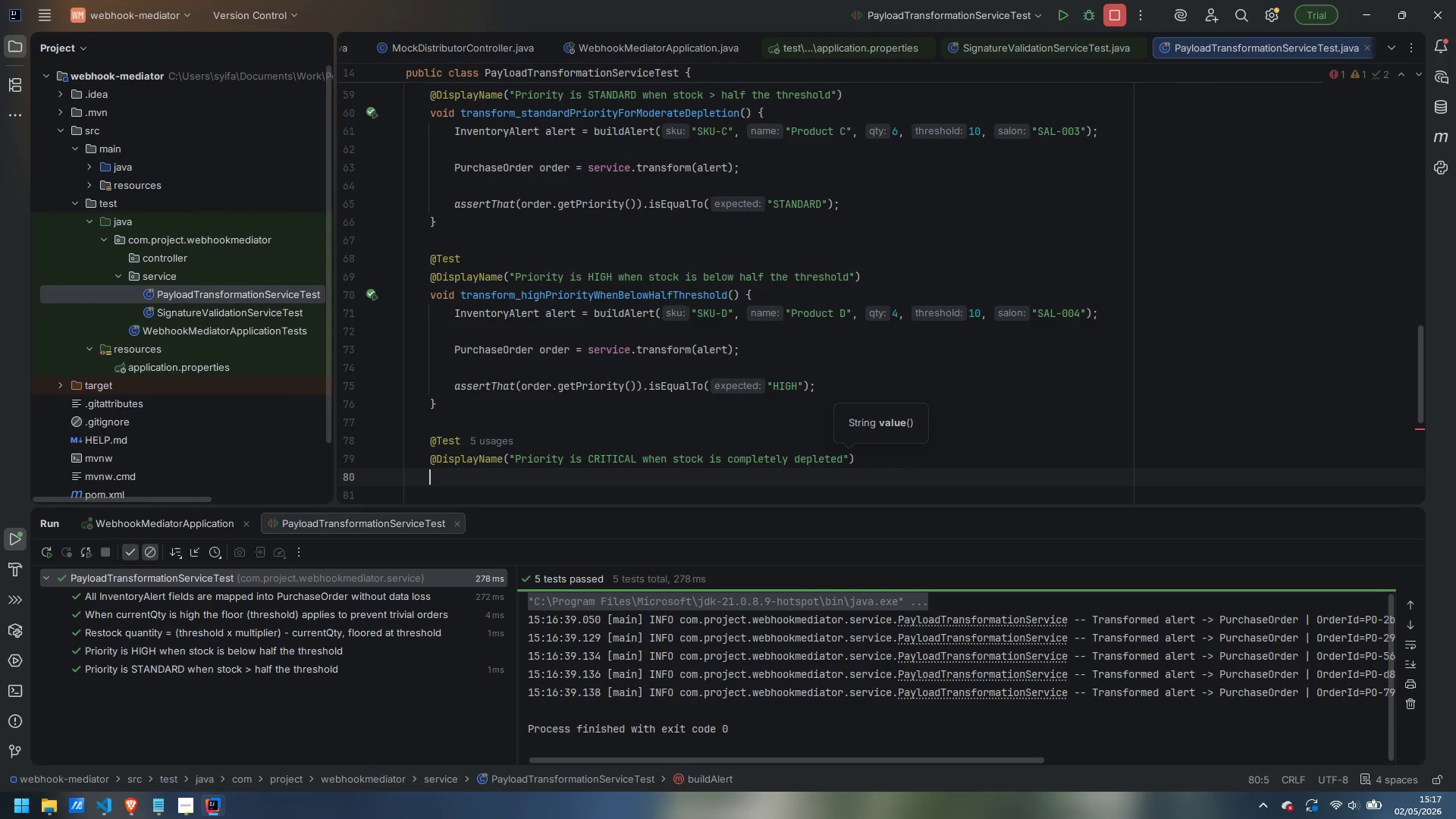 
type(void transform_criticalPriorityForZeo)
key(Backspace)
type(roStock()
 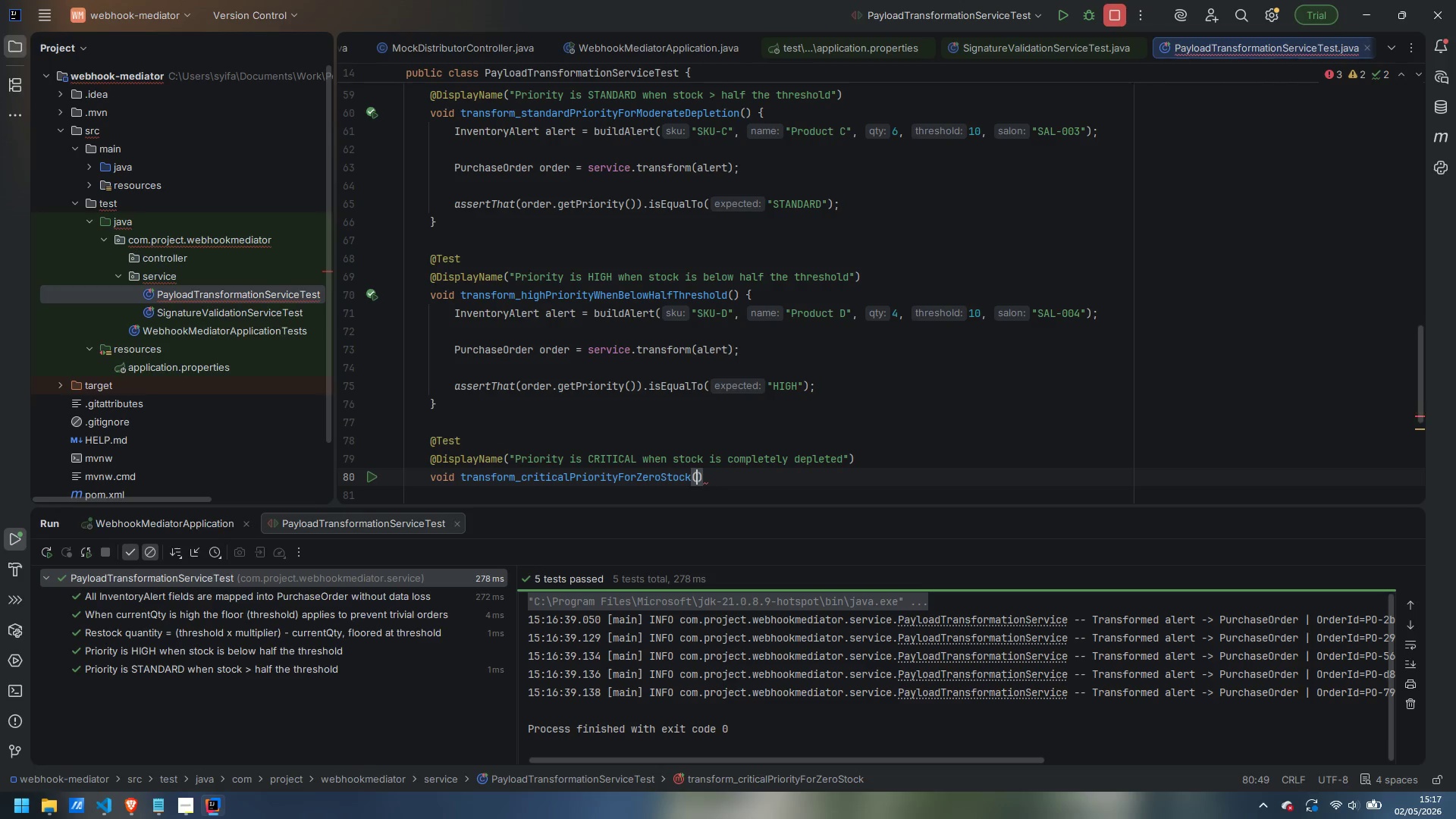 
key(ArrowRight)
 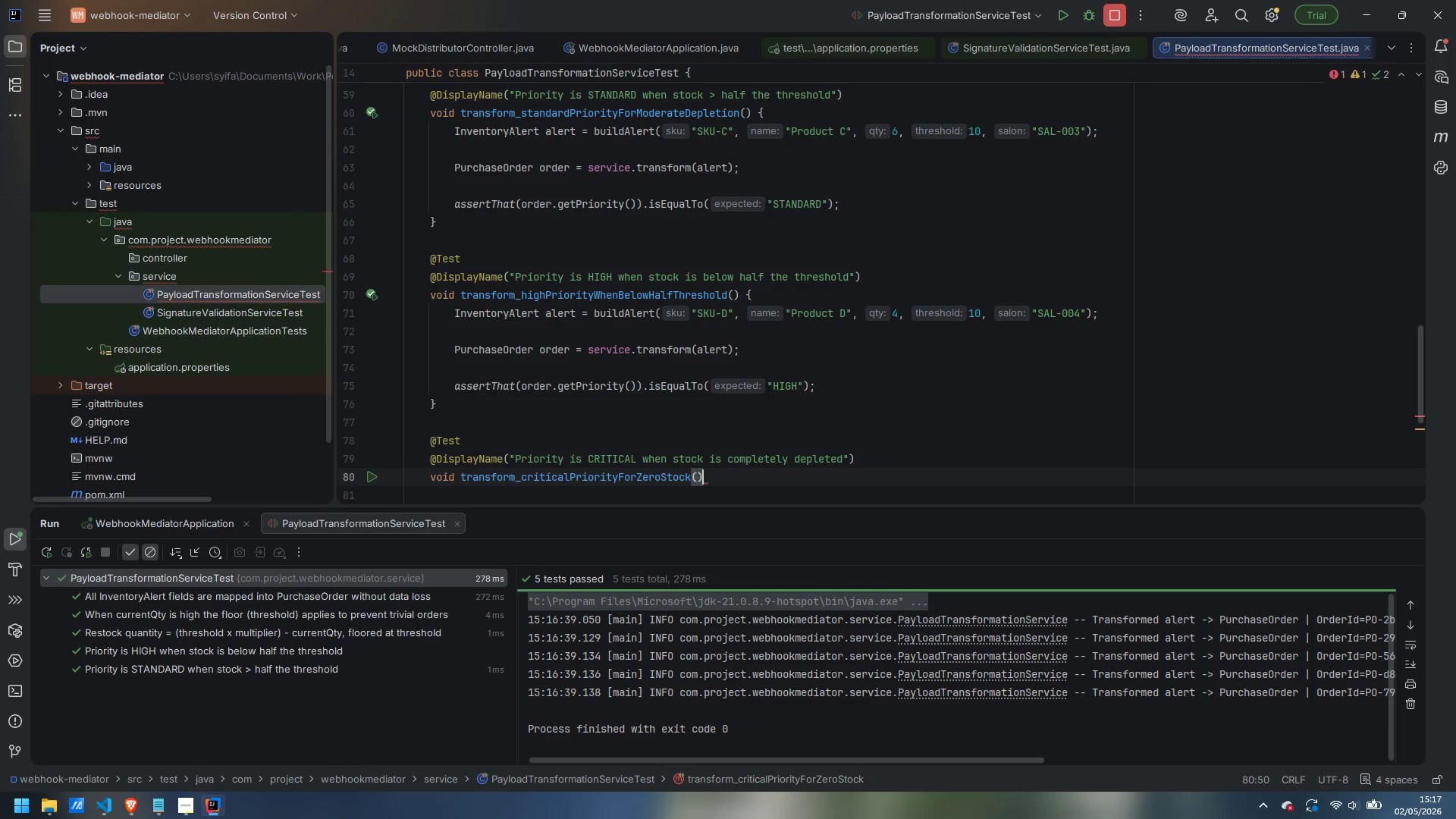 
key(Space)
 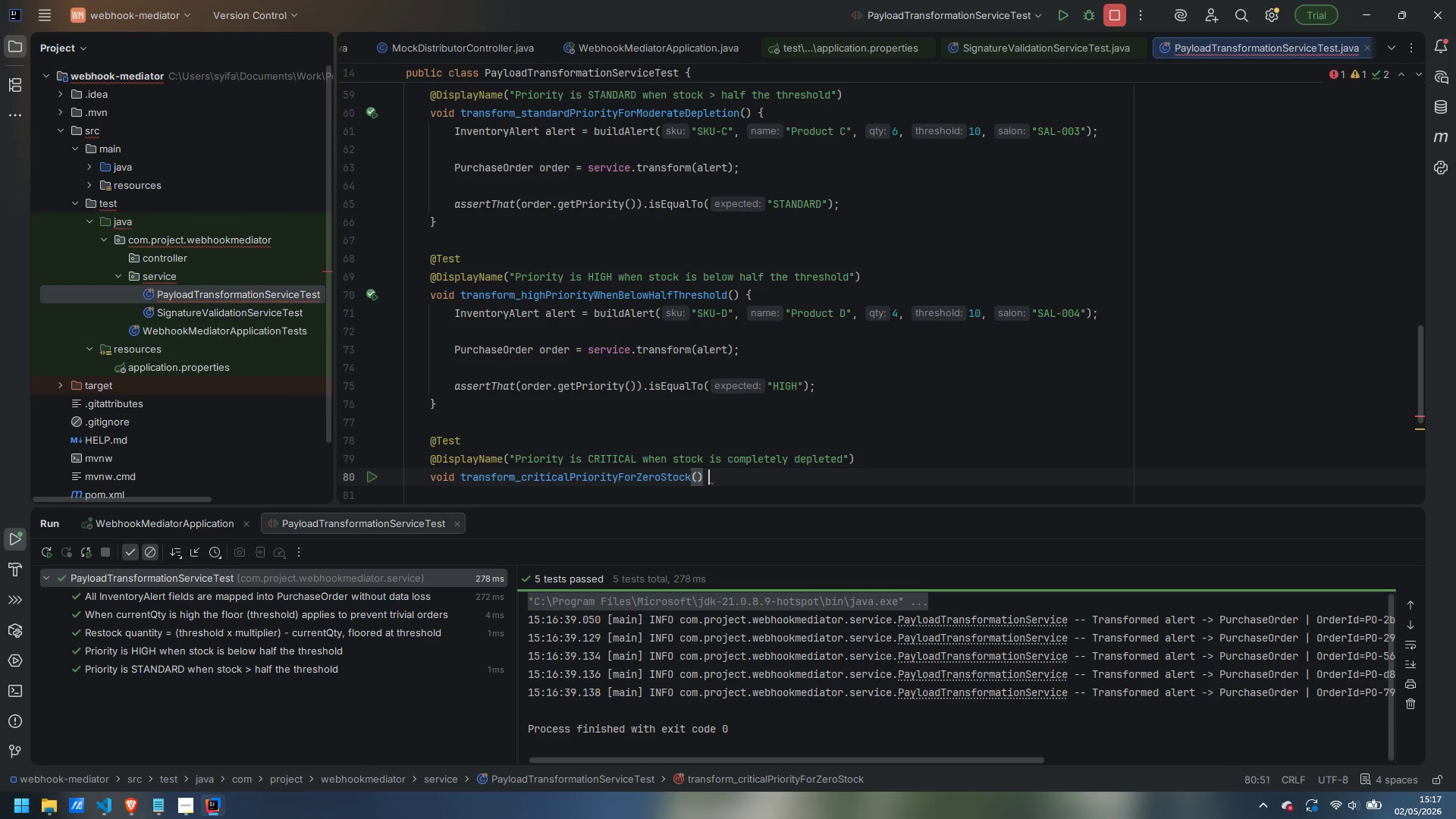 
key(Shift+ShiftLeft)
 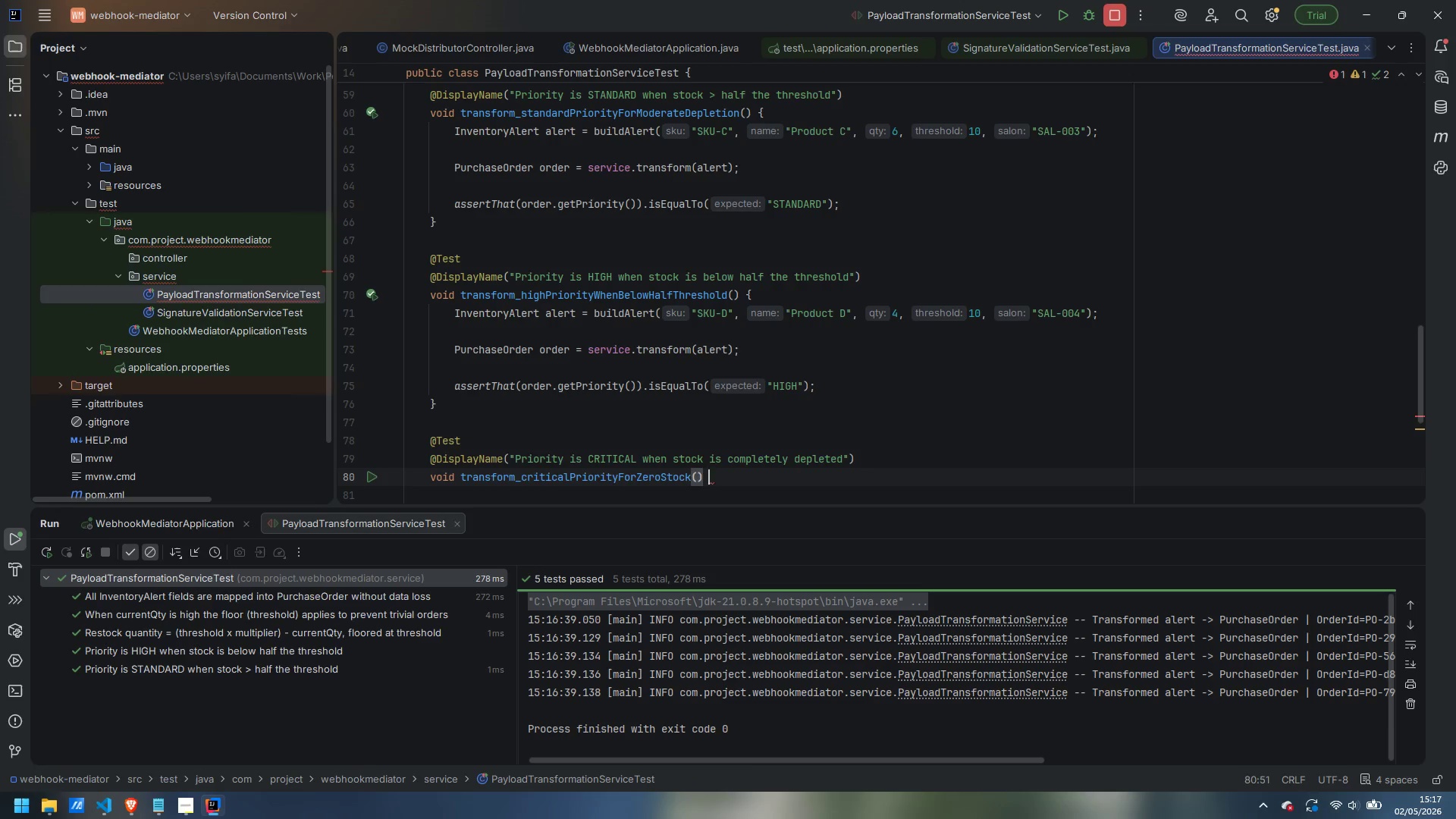 
key(Shift+BracketLeft)
 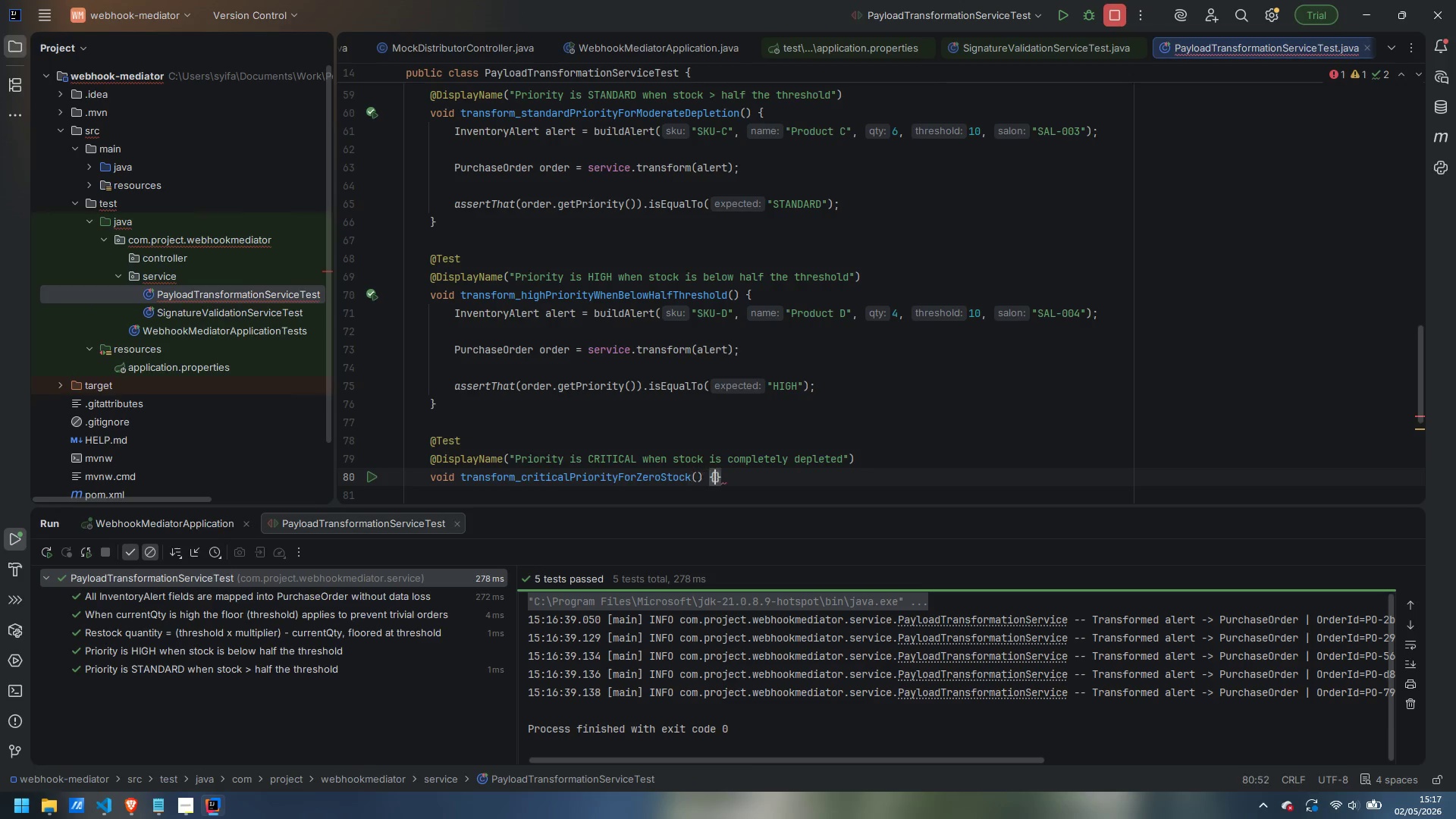 
key(Enter)
 